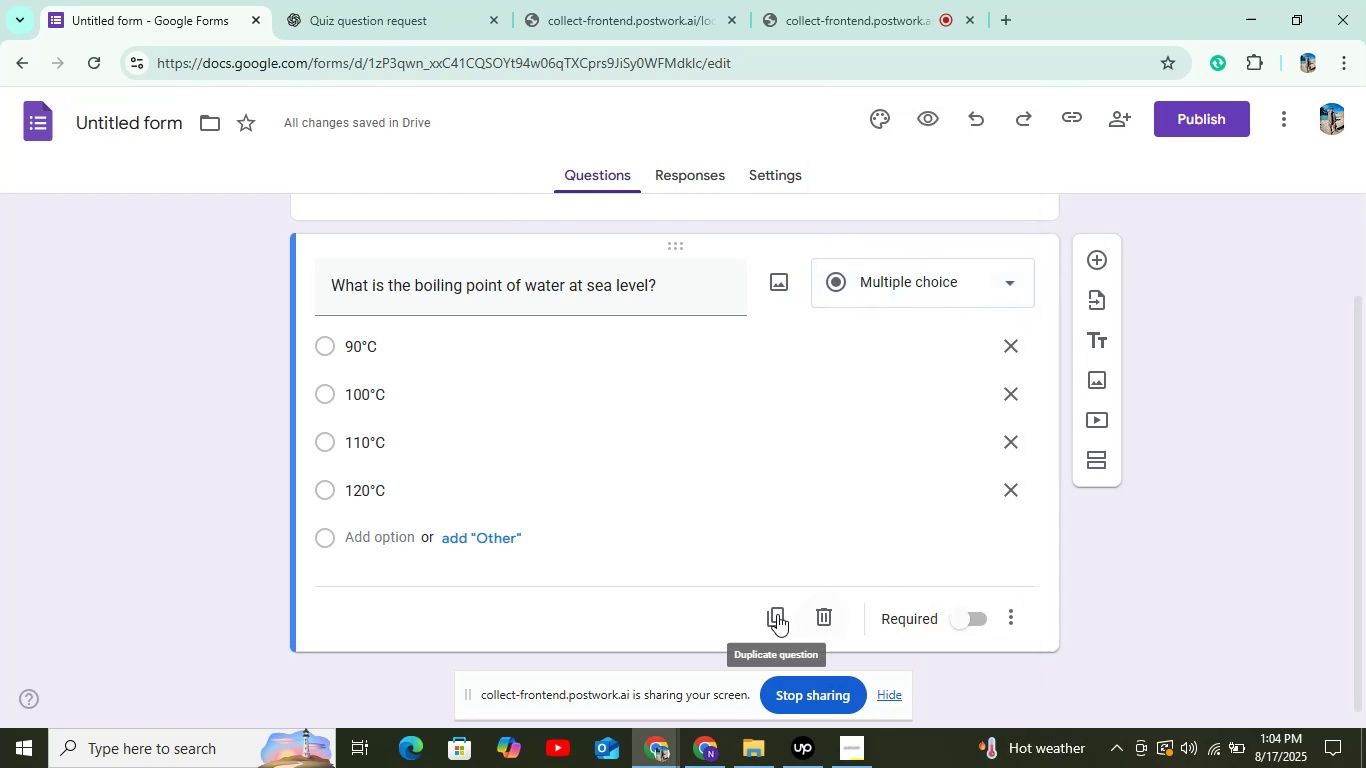 
left_click([373, 598])
 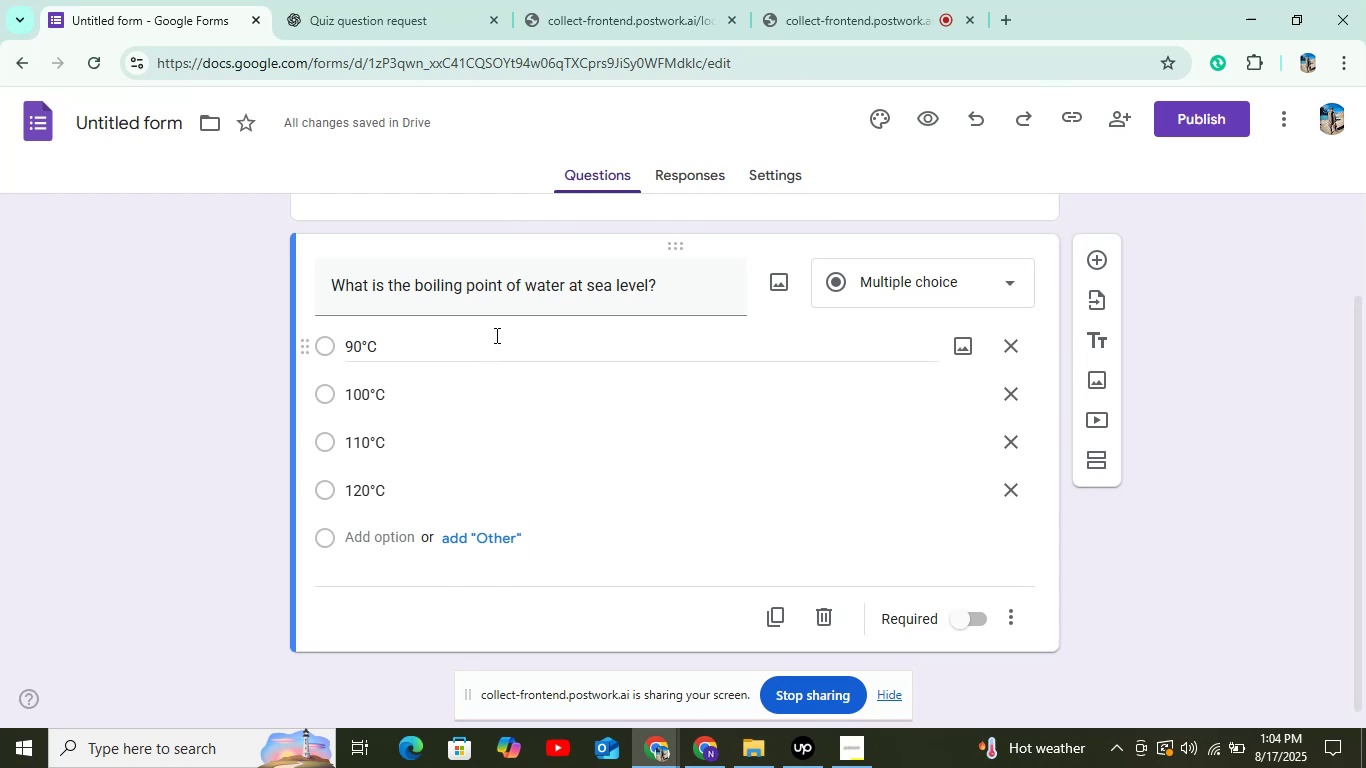 
scroll: coordinate [508, 299], scroll_direction: down, amount: 1.0
 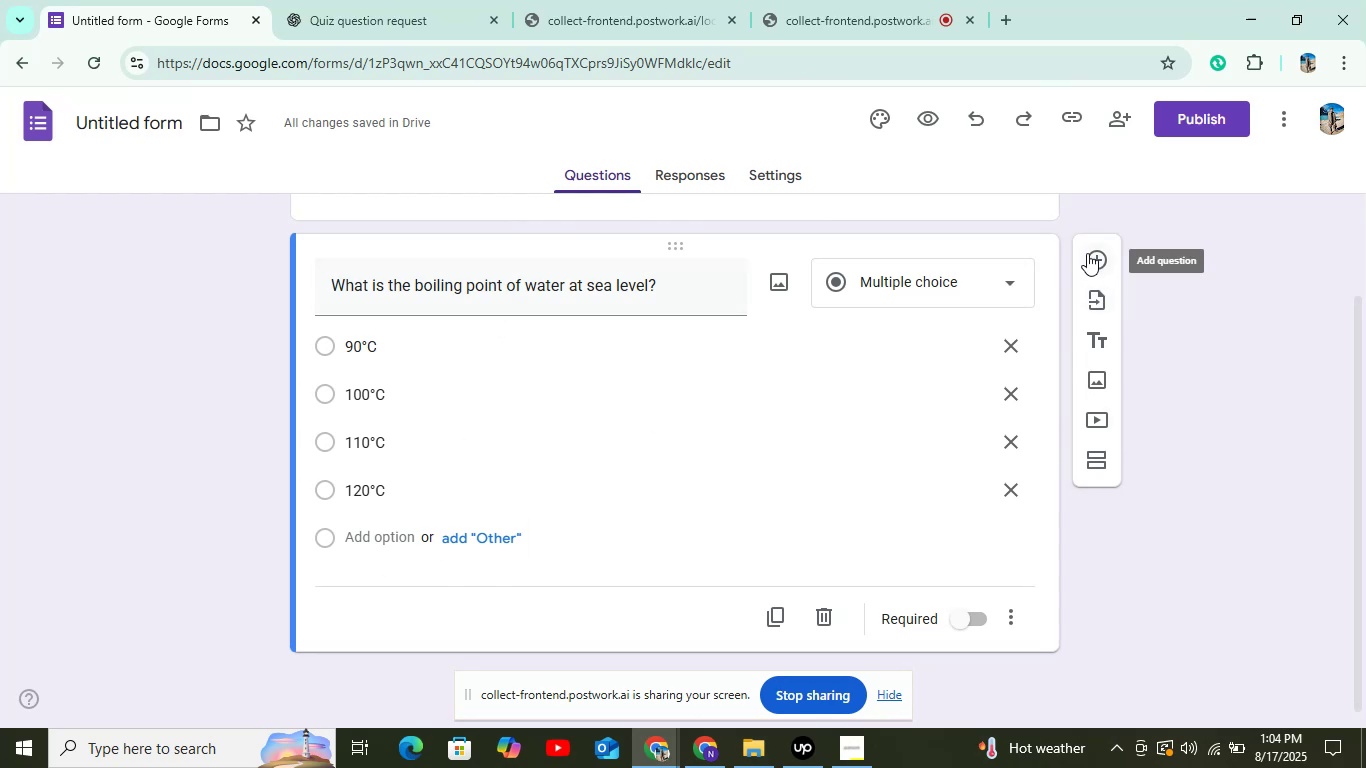 
left_click([1092, 257])
 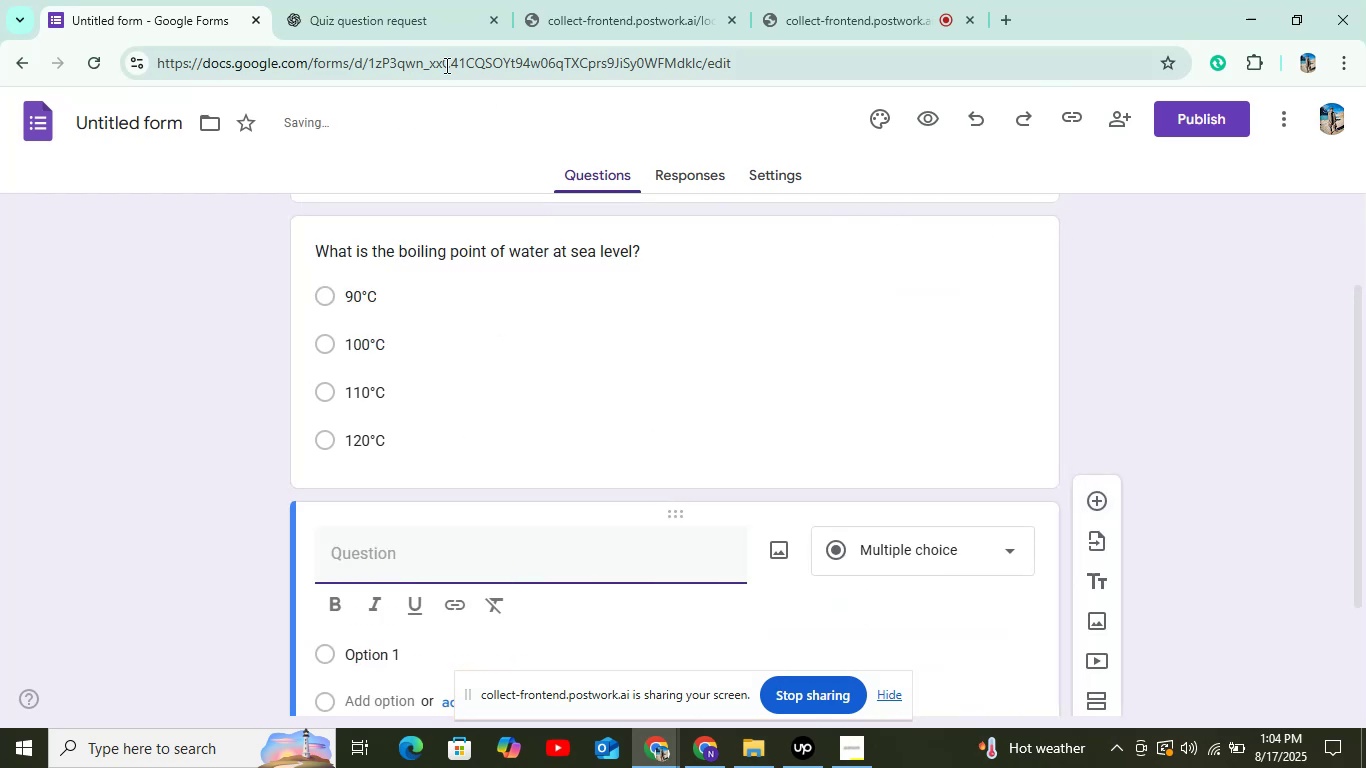 
left_click([372, 21])
 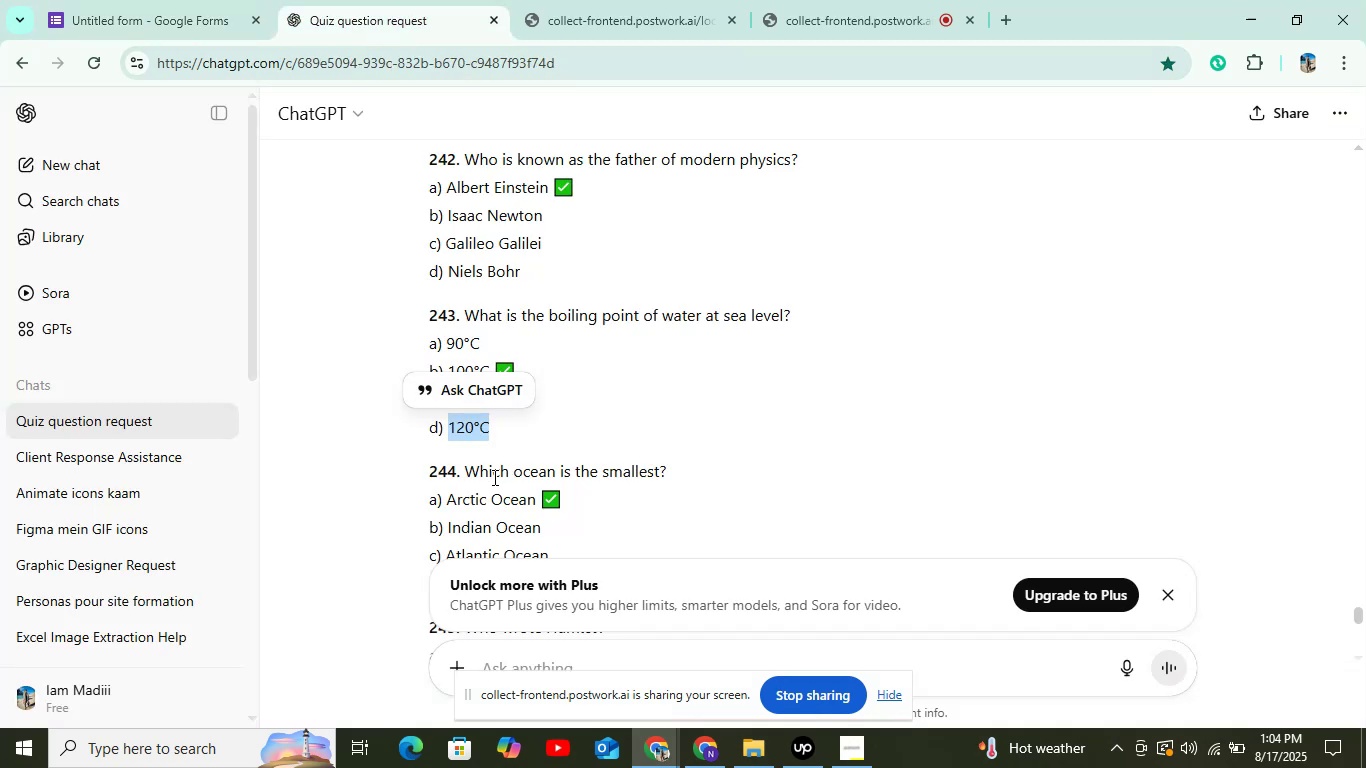 
left_click_drag(start_coordinate=[467, 466], to_coordinate=[709, 479])
 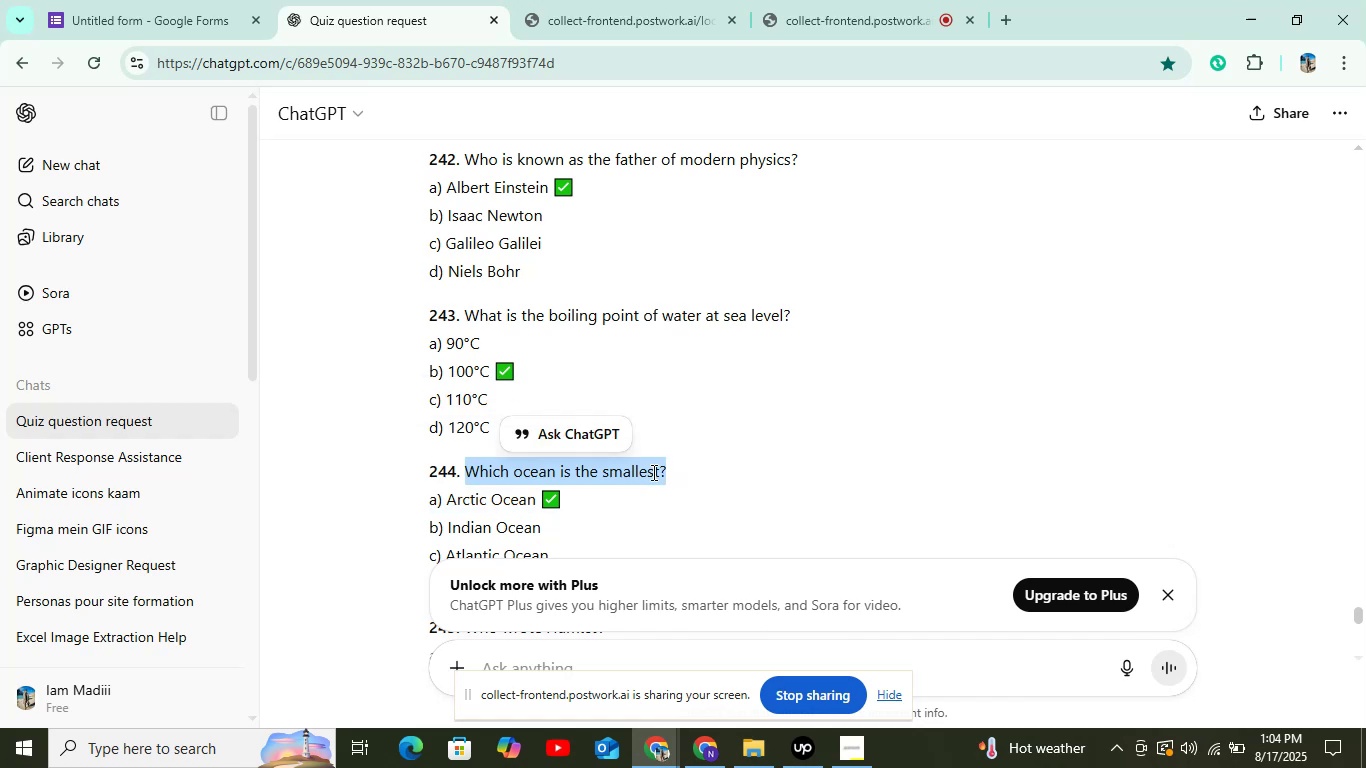 
right_click([642, 474])
 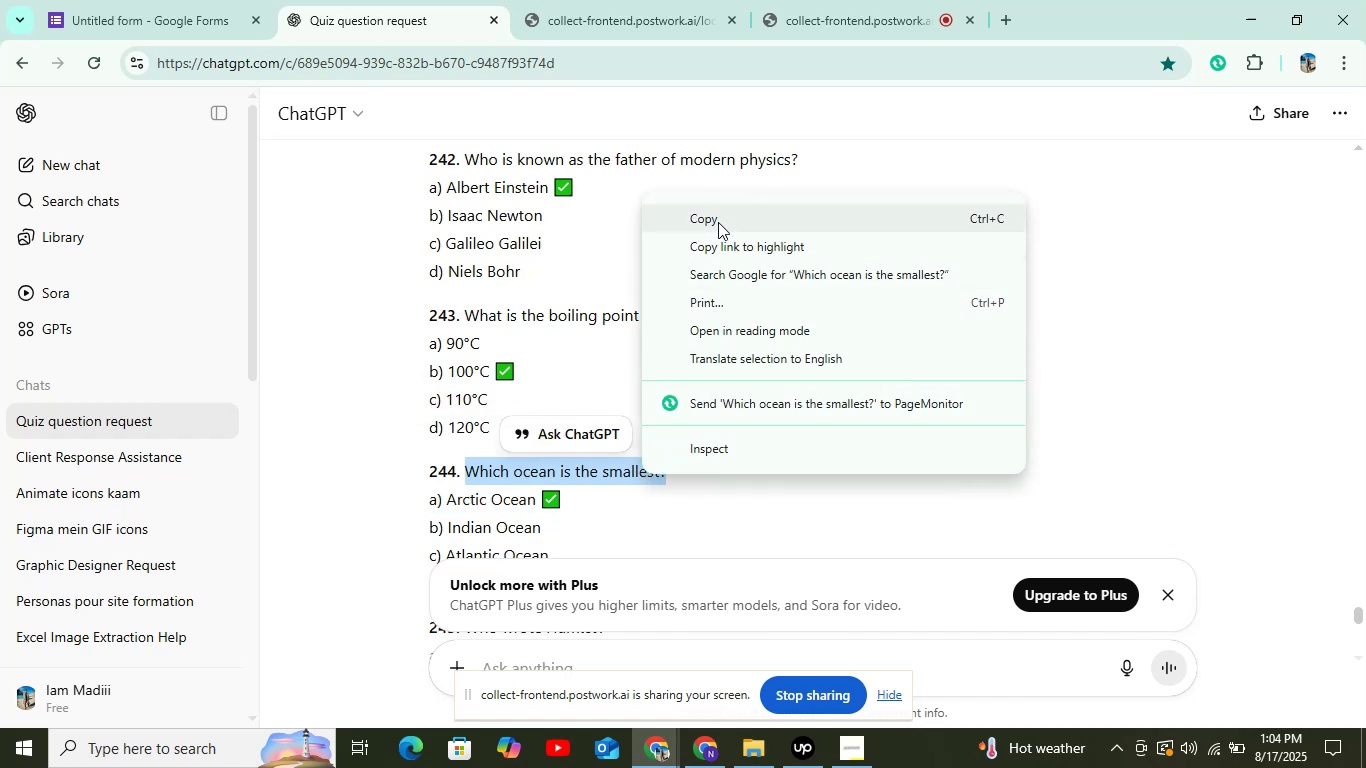 
left_click([718, 222])
 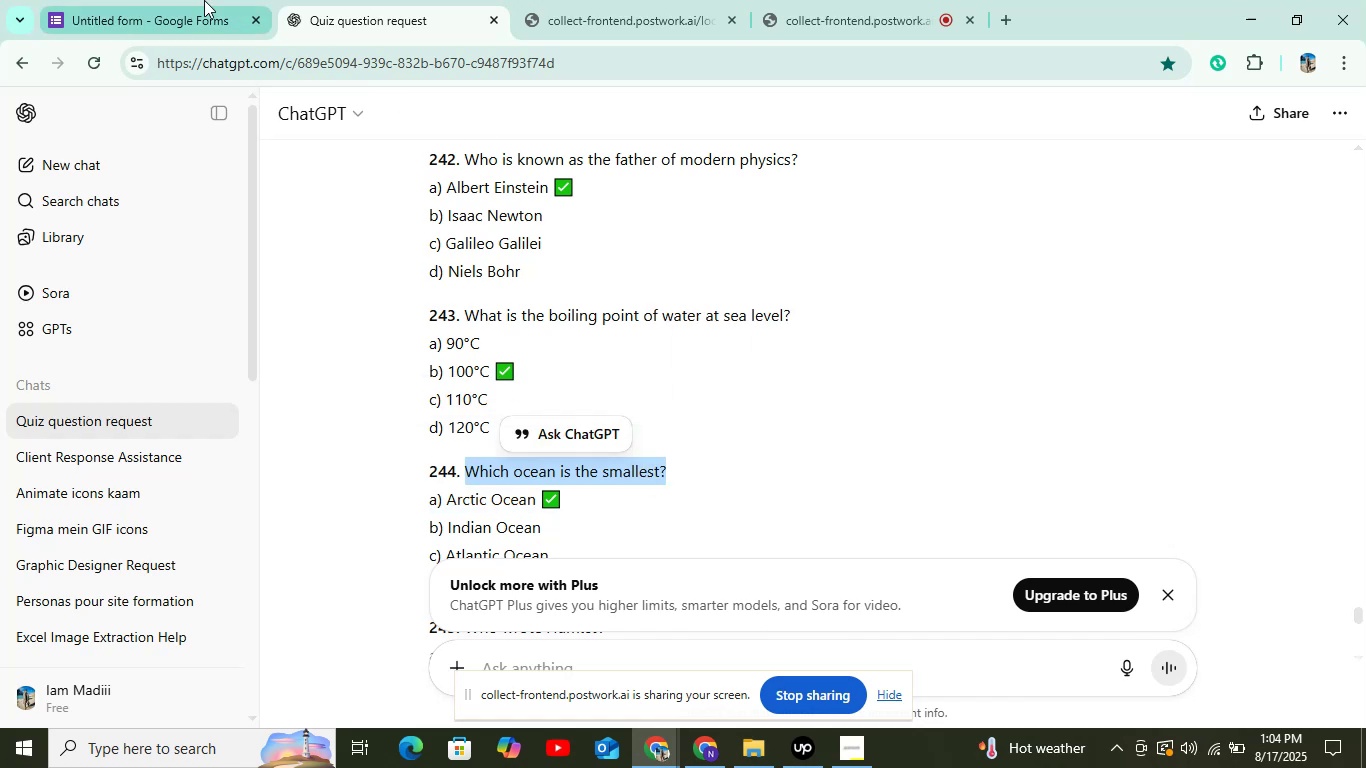 
left_click([200, 0])
 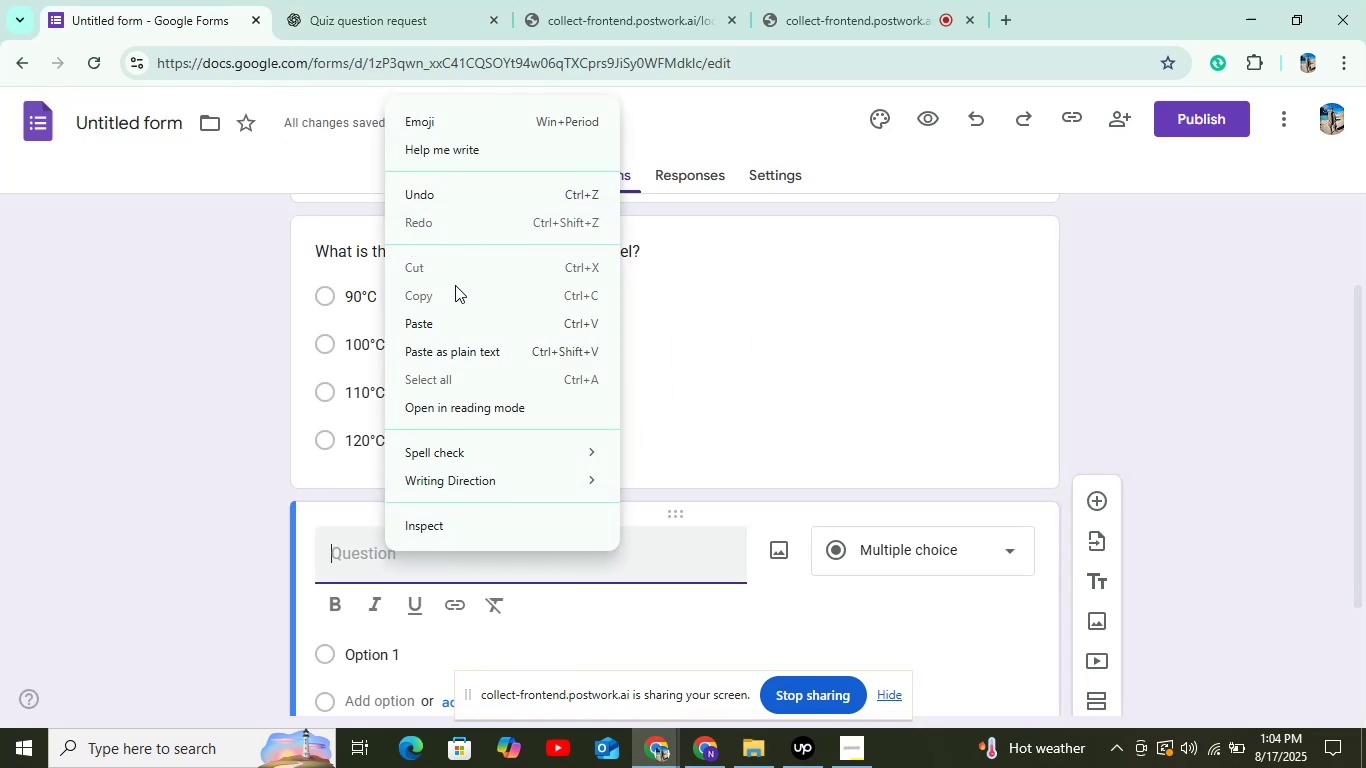 
left_click([459, 320])
 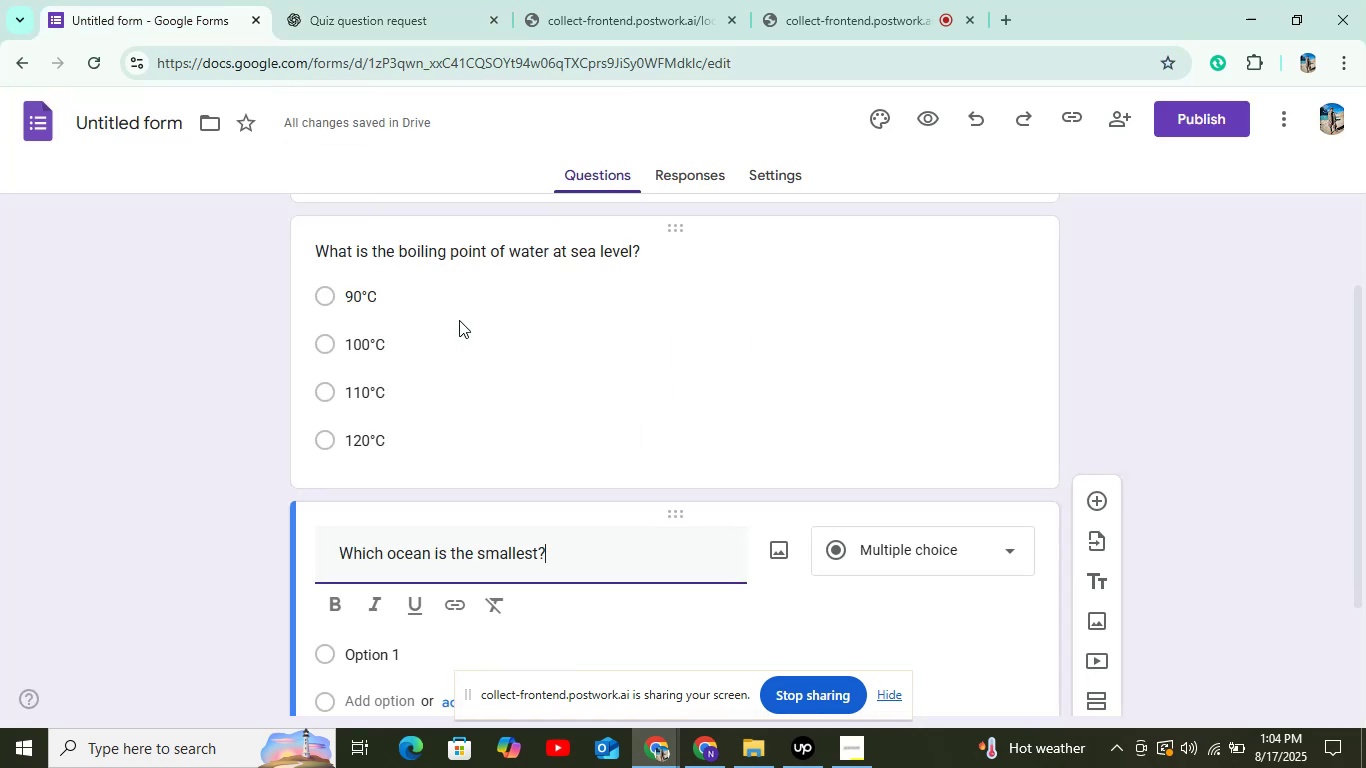 
scroll: coordinate [461, 329], scroll_direction: down, amount: 2.0
 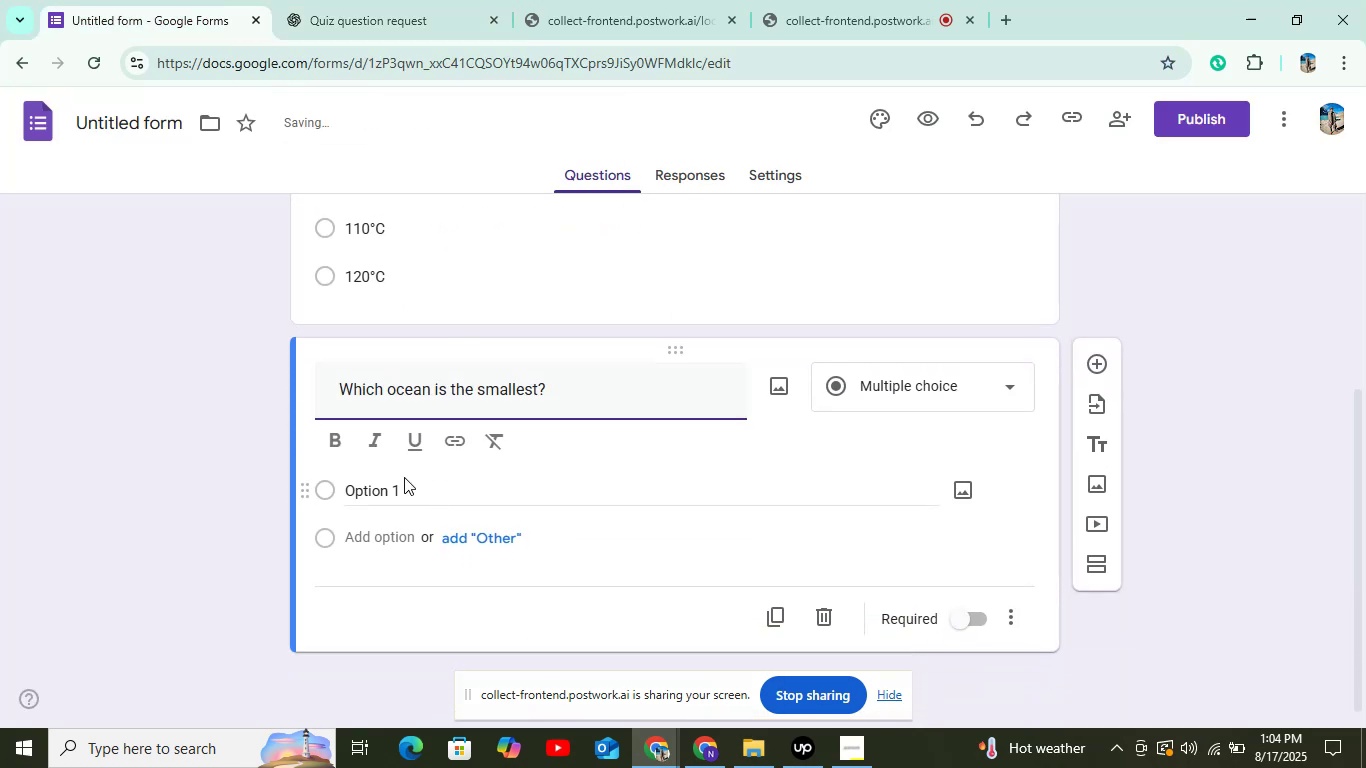 
left_click_drag(start_coordinate=[384, 479], to_coordinate=[376, 482])
 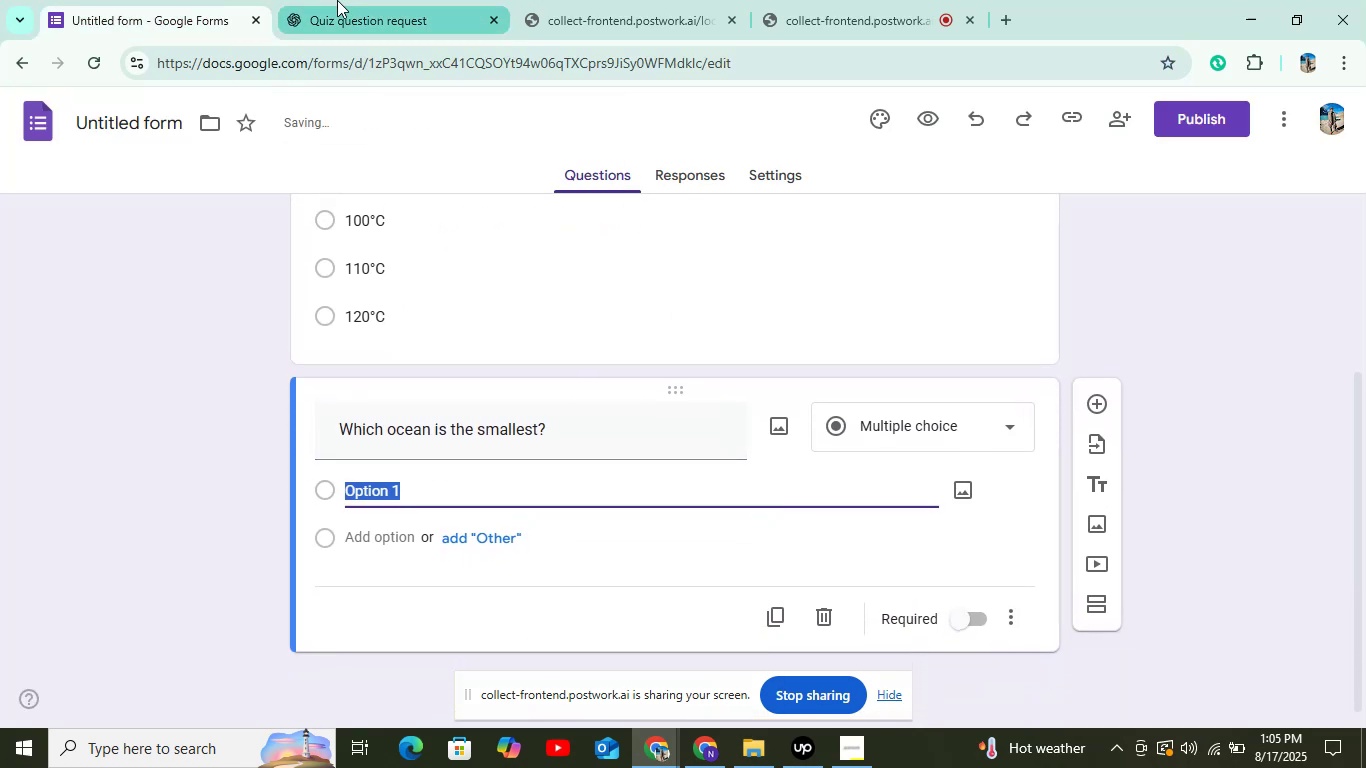 
left_click([337, 0])
 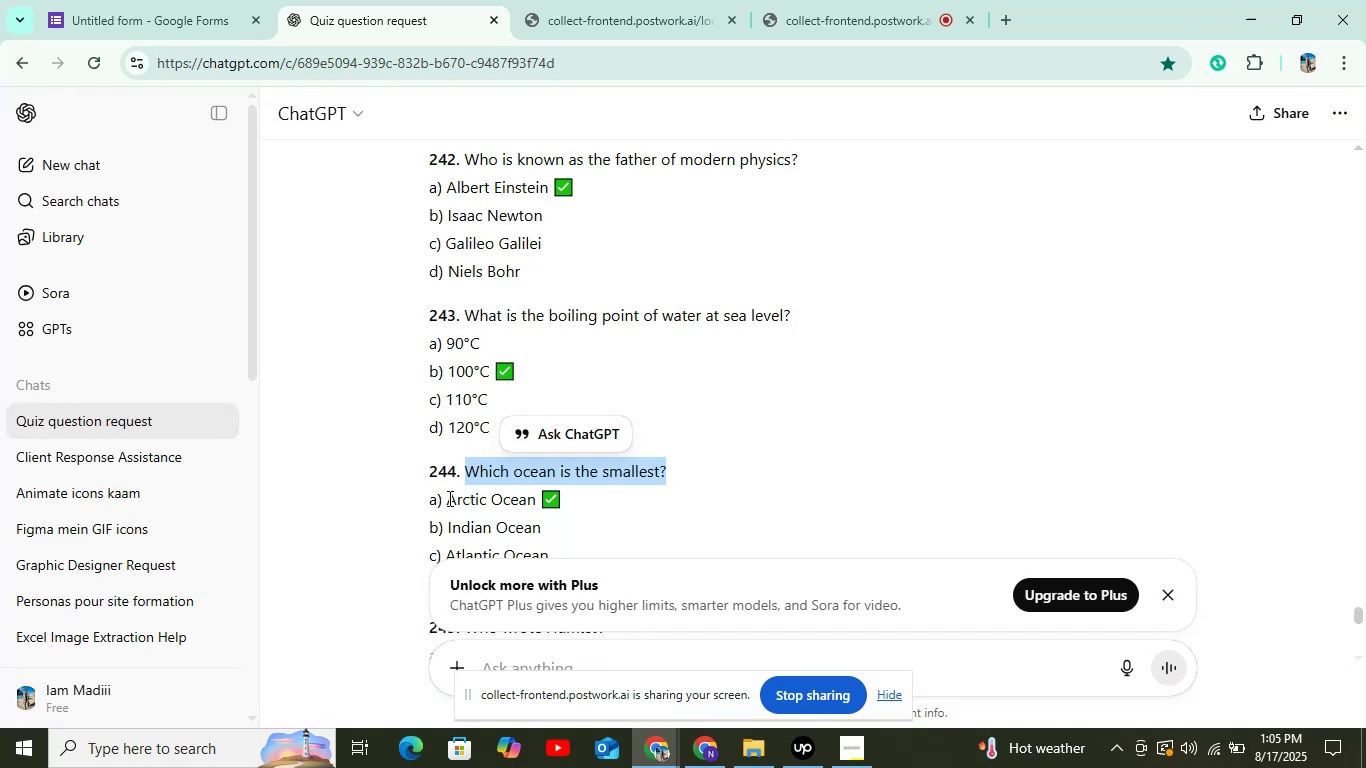 
left_click_drag(start_coordinate=[444, 501], to_coordinate=[536, 510])
 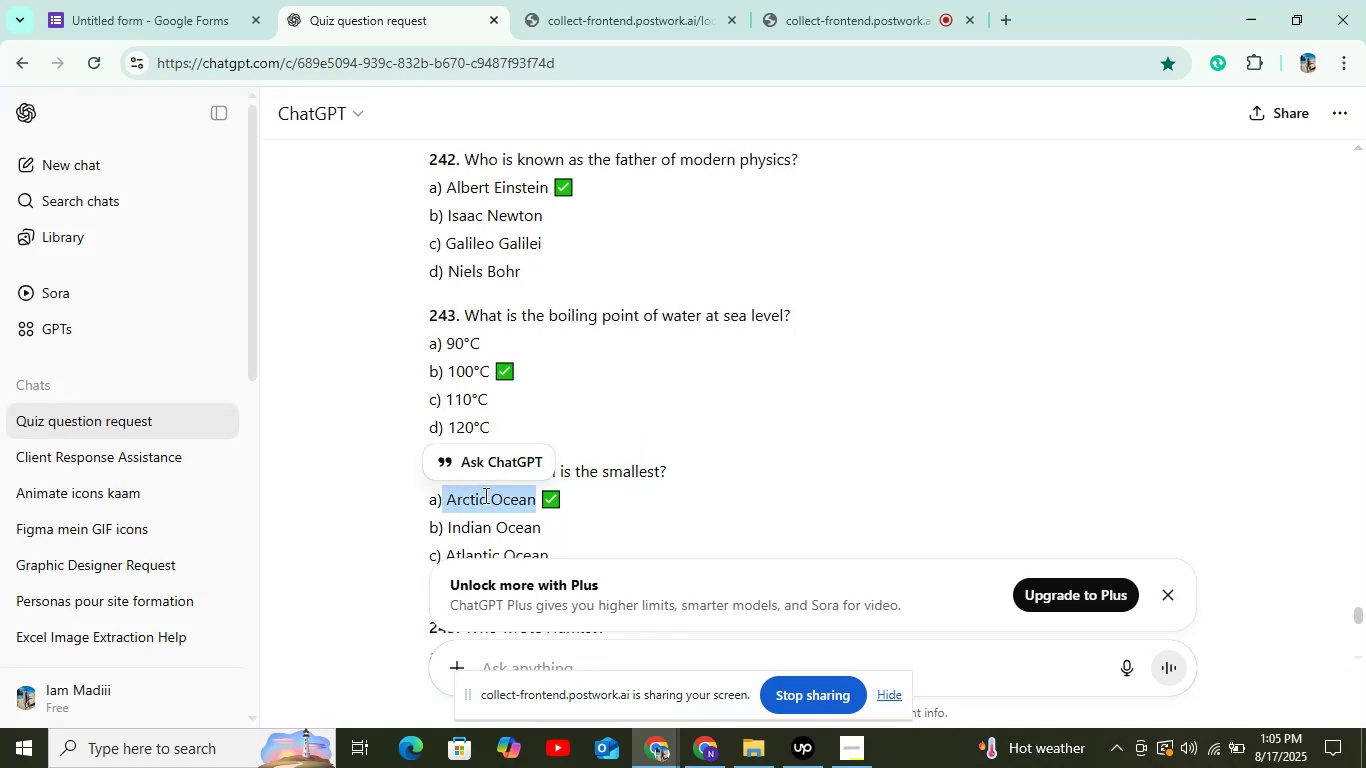 
right_click([484, 495])
 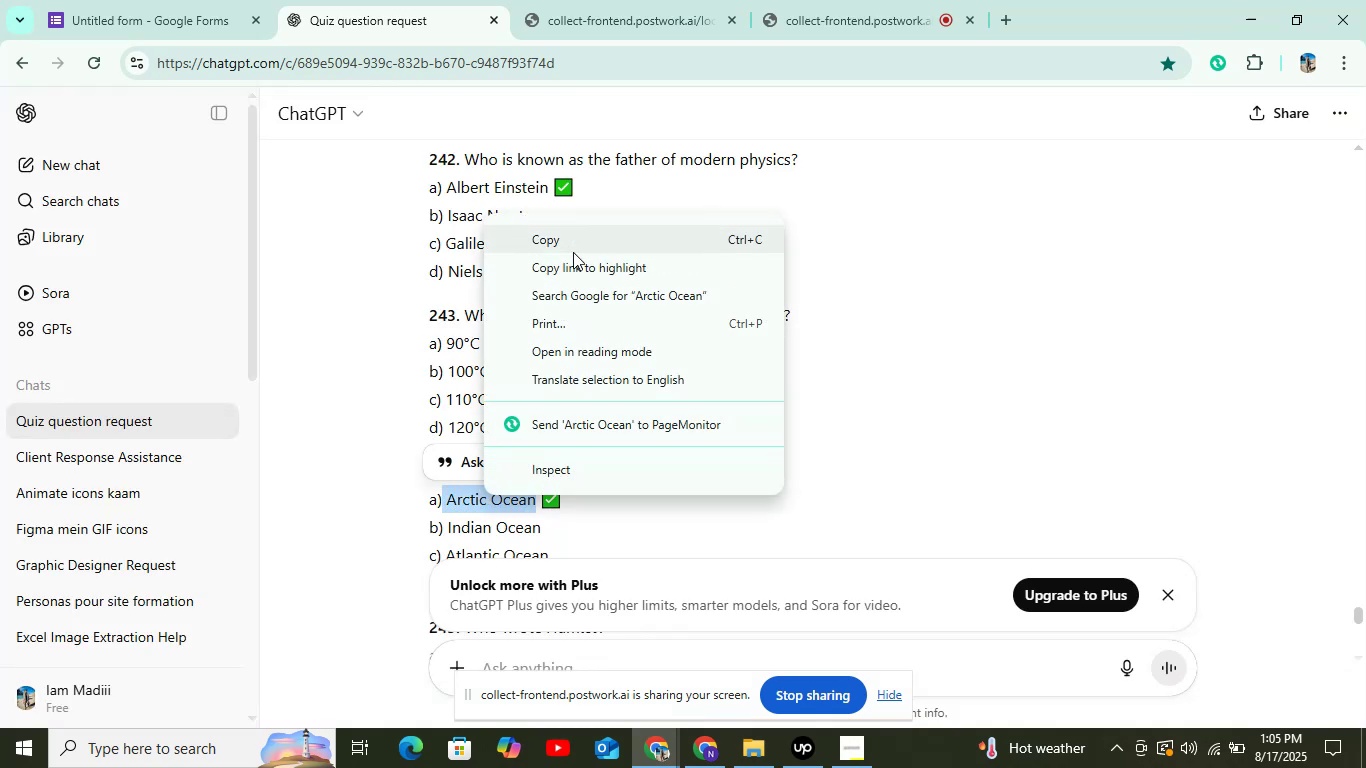 
left_click([573, 250])
 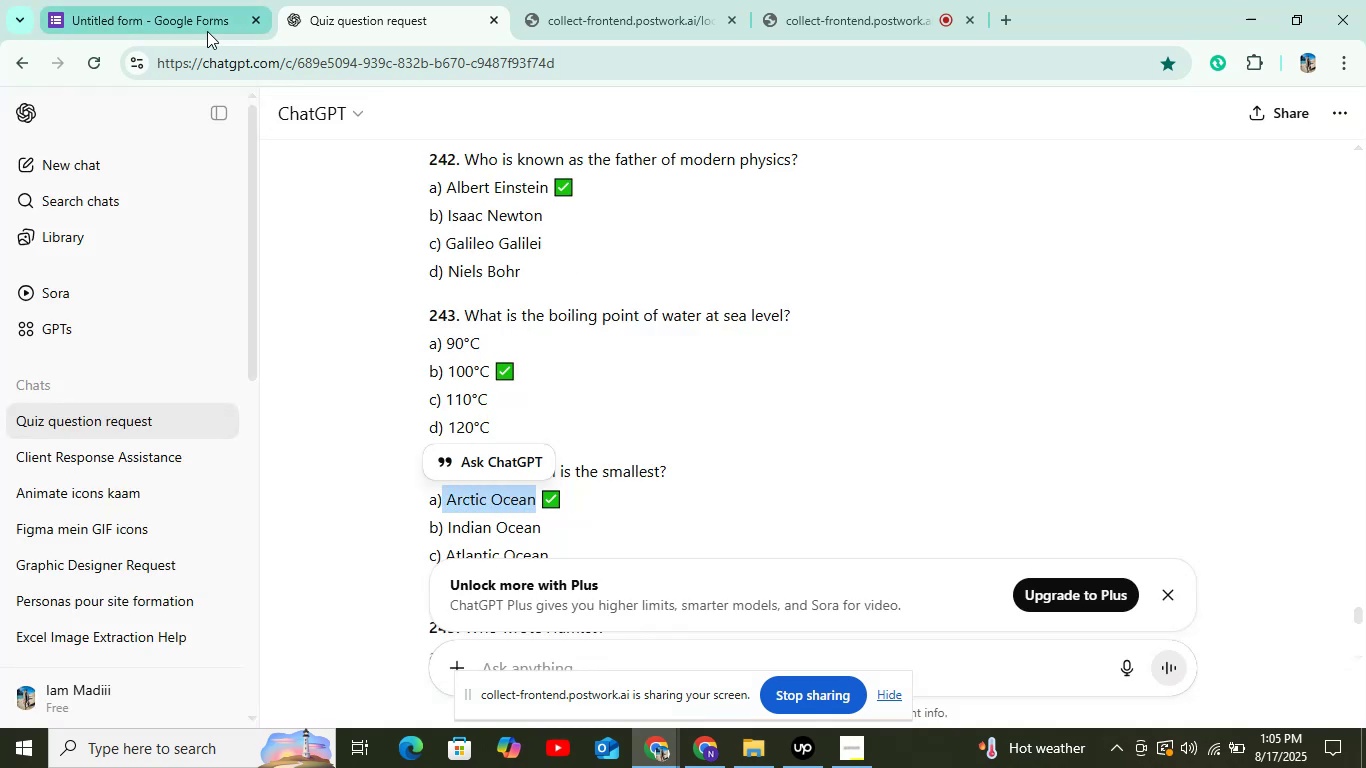 
left_click([191, 25])
 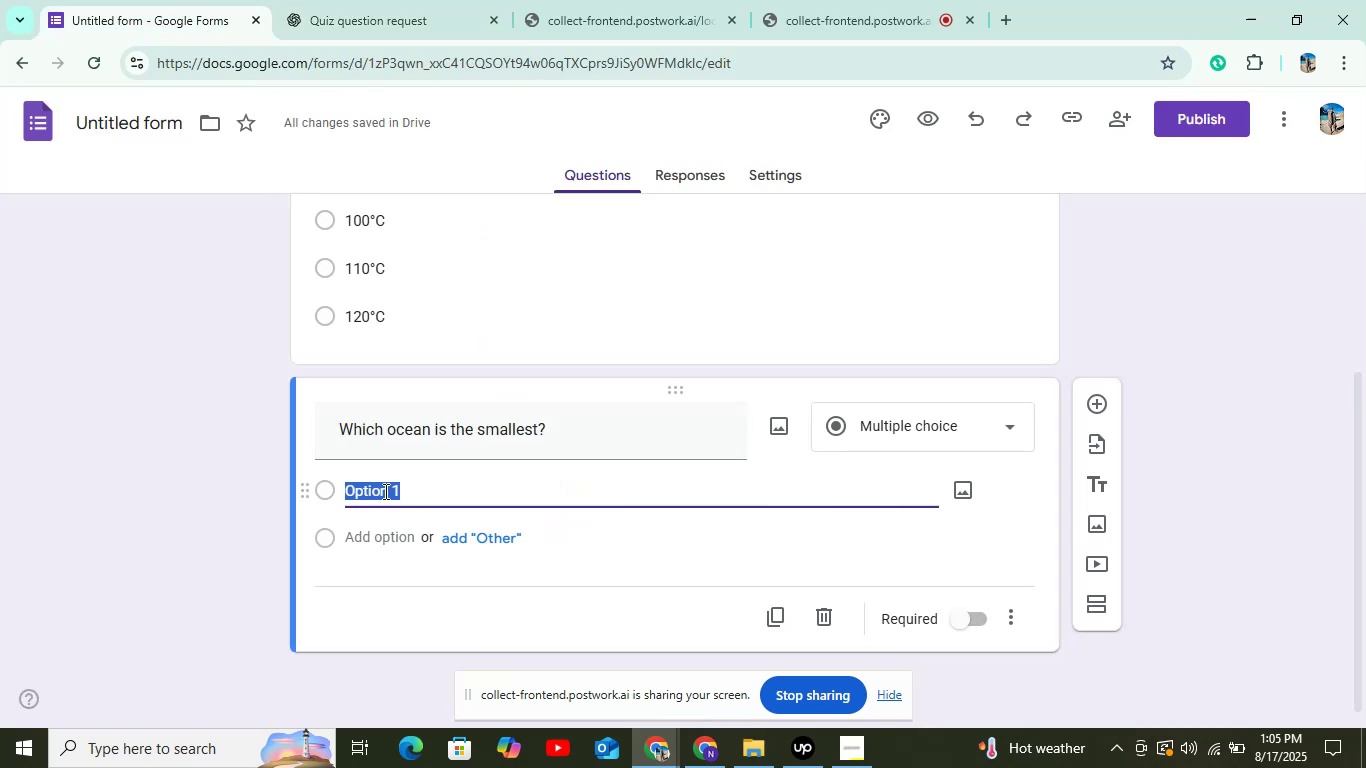 
right_click([385, 486])
 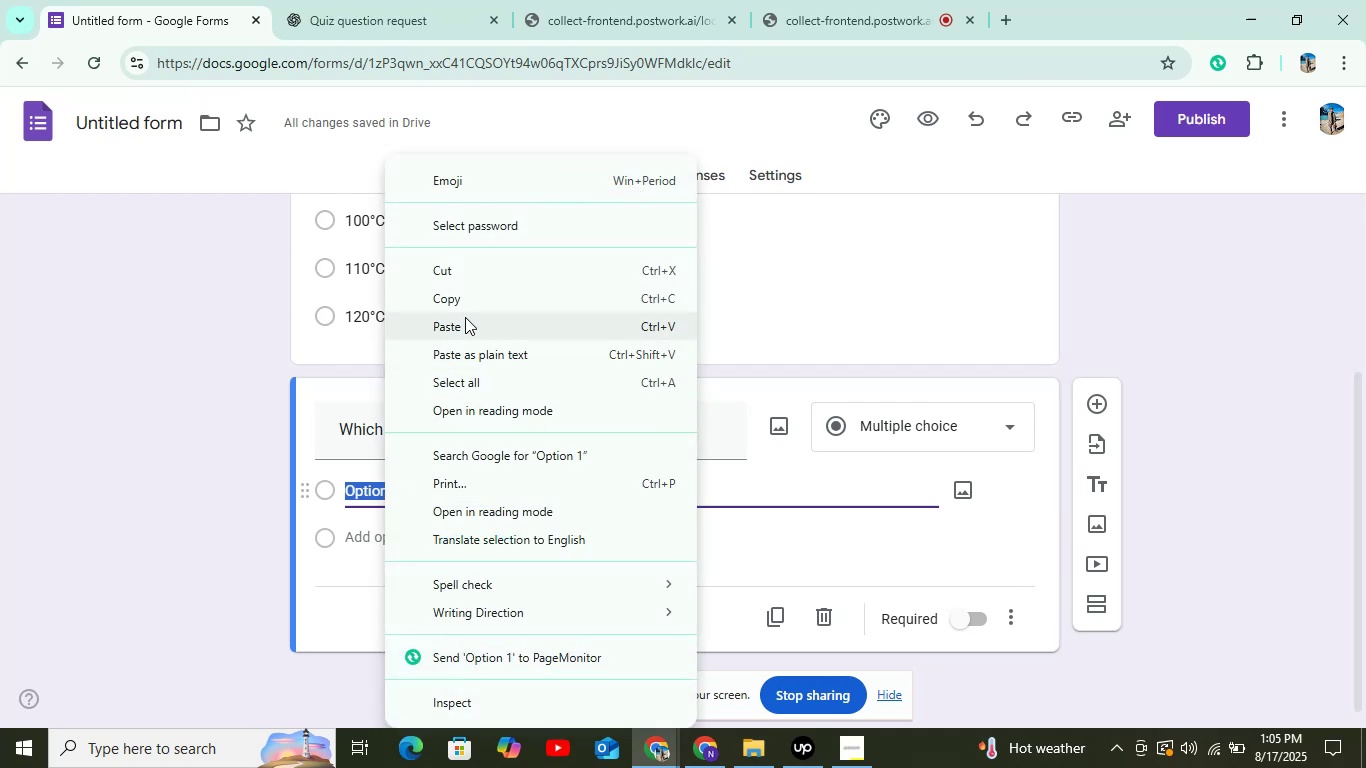 
left_click([465, 317])
 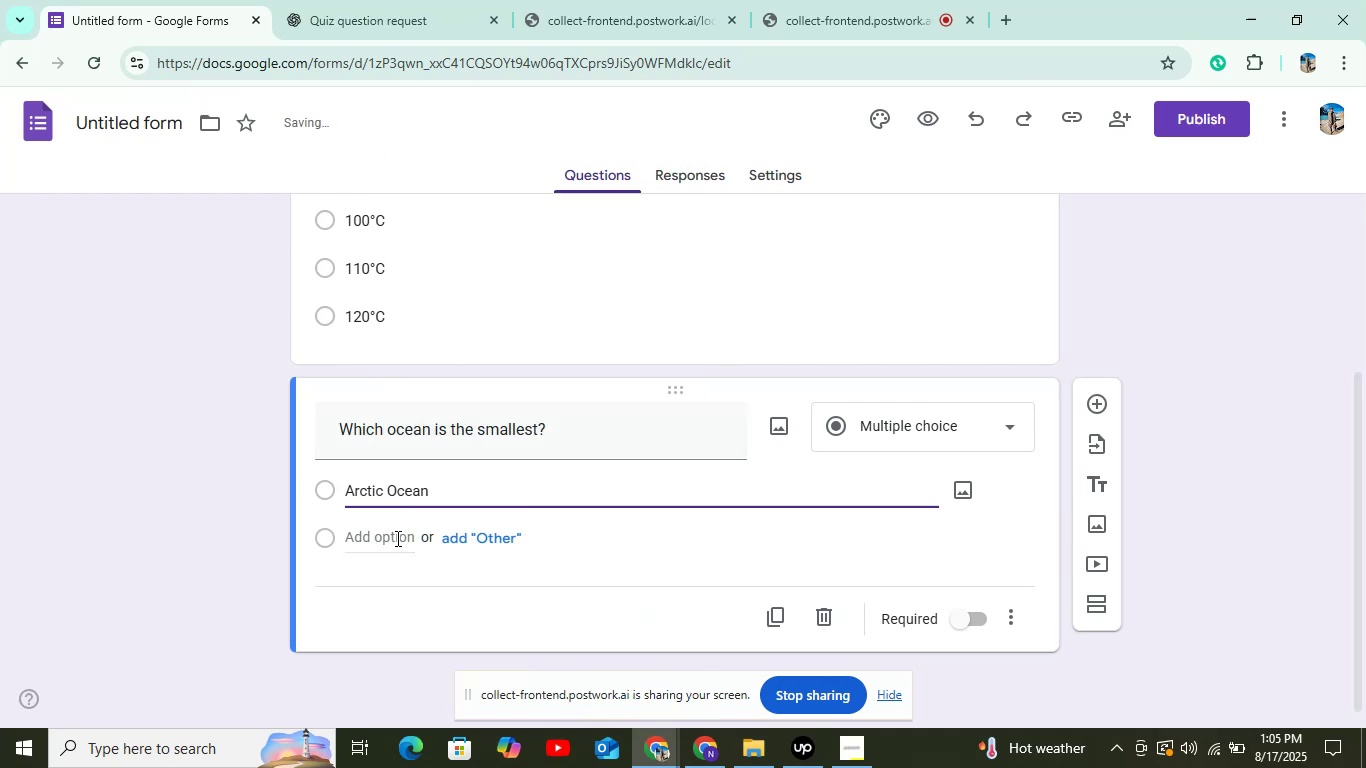 
left_click([397, 534])
 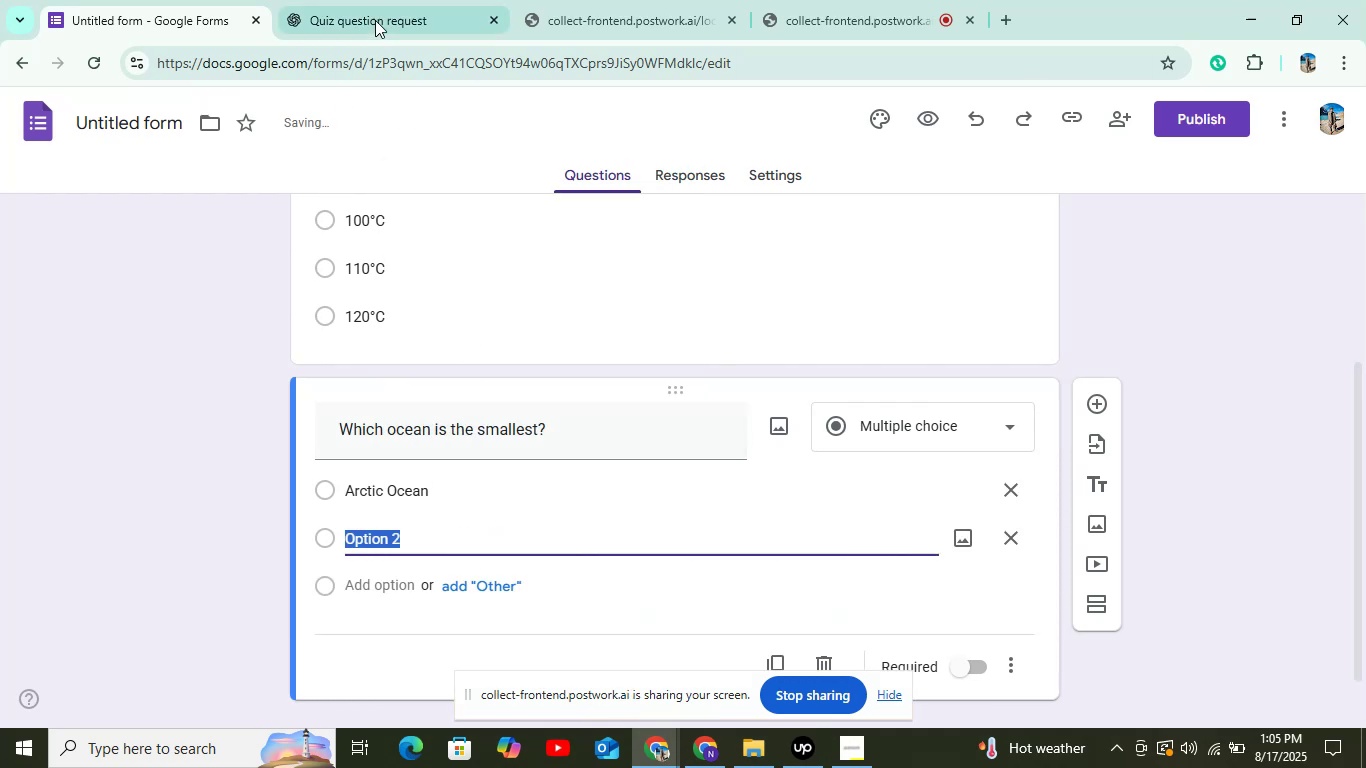 
left_click([379, 7])
 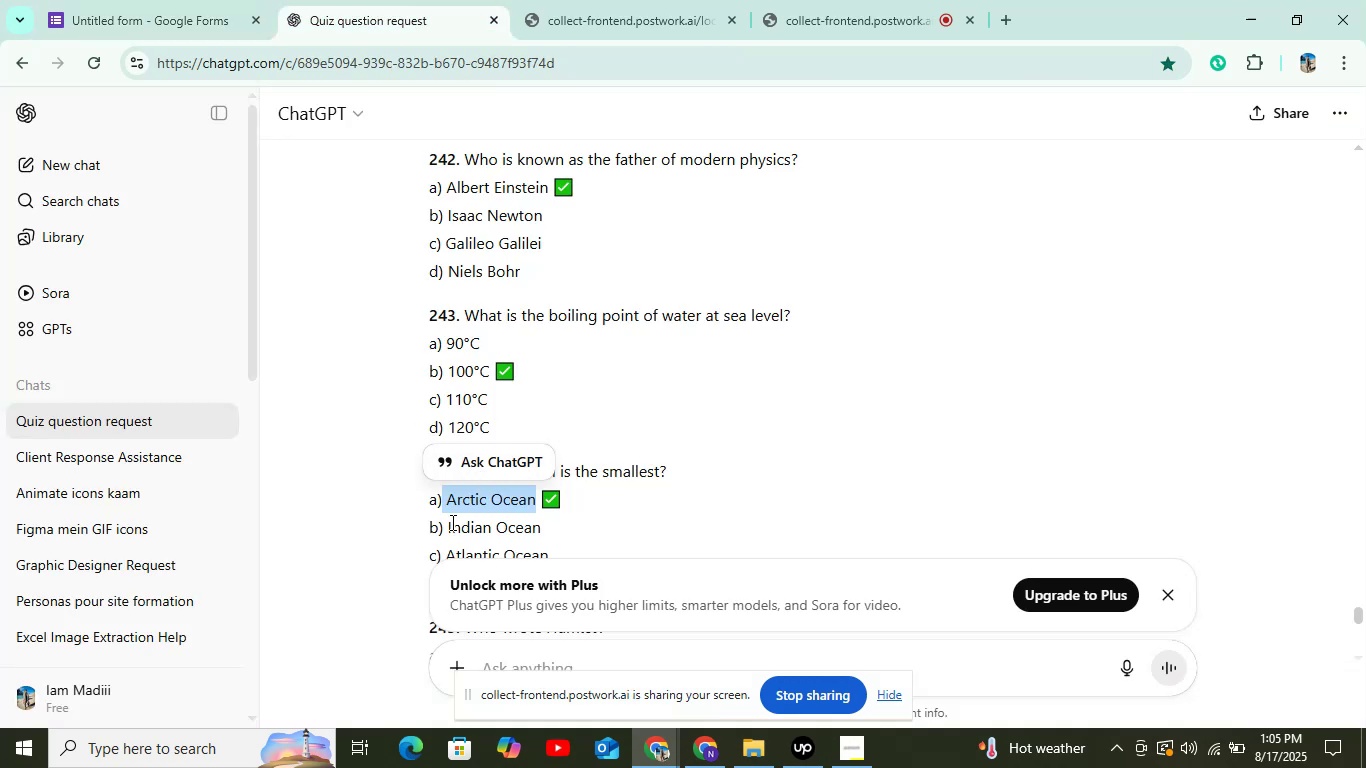 
left_click_drag(start_coordinate=[445, 530], to_coordinate=[557, 524])
 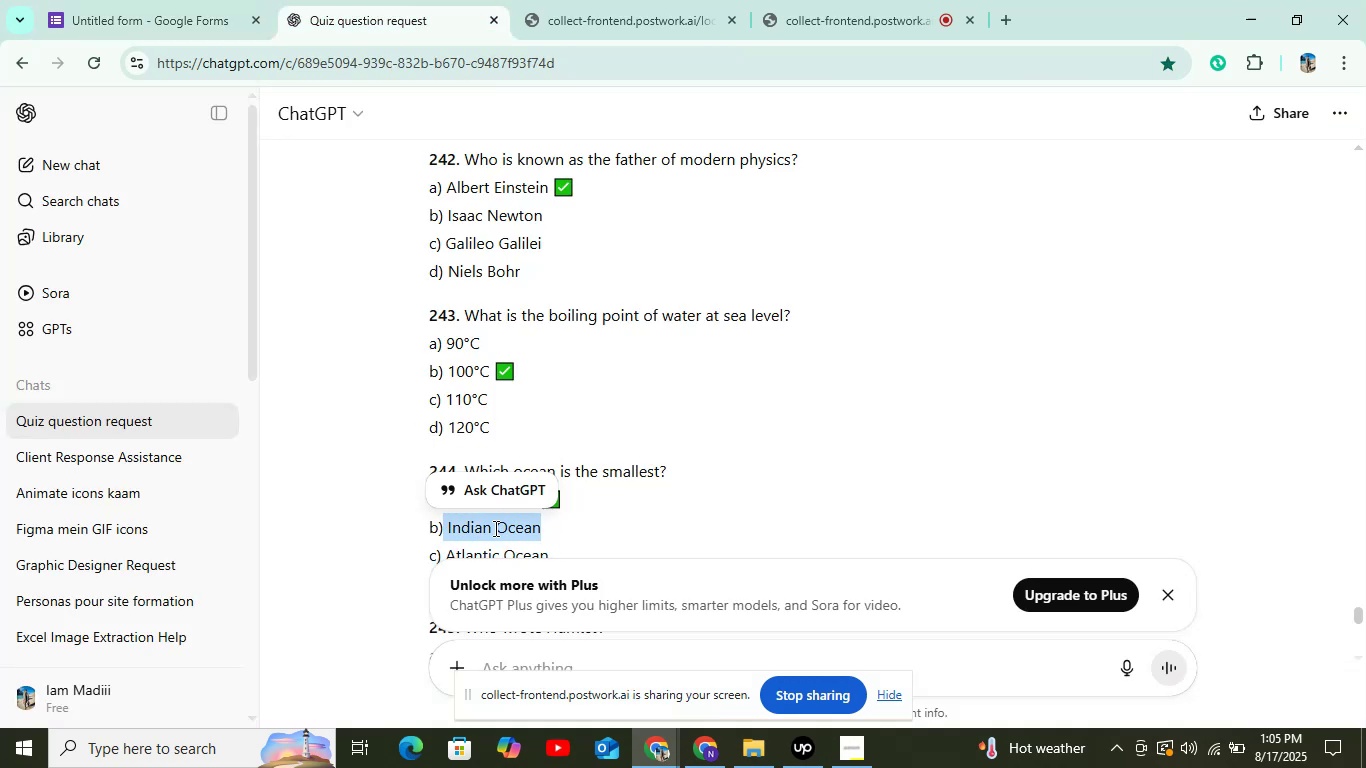 
right_click([494, 528])
 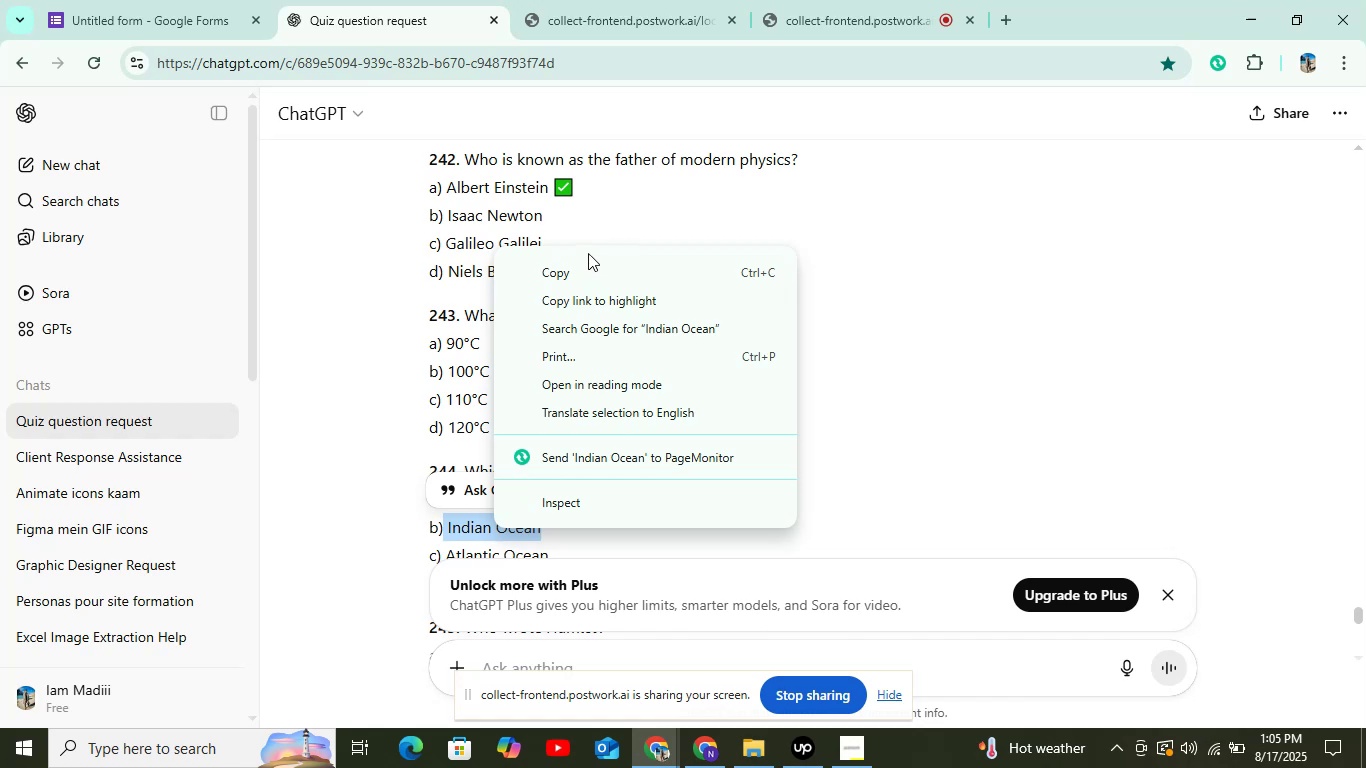 
left_click([580, 275])
 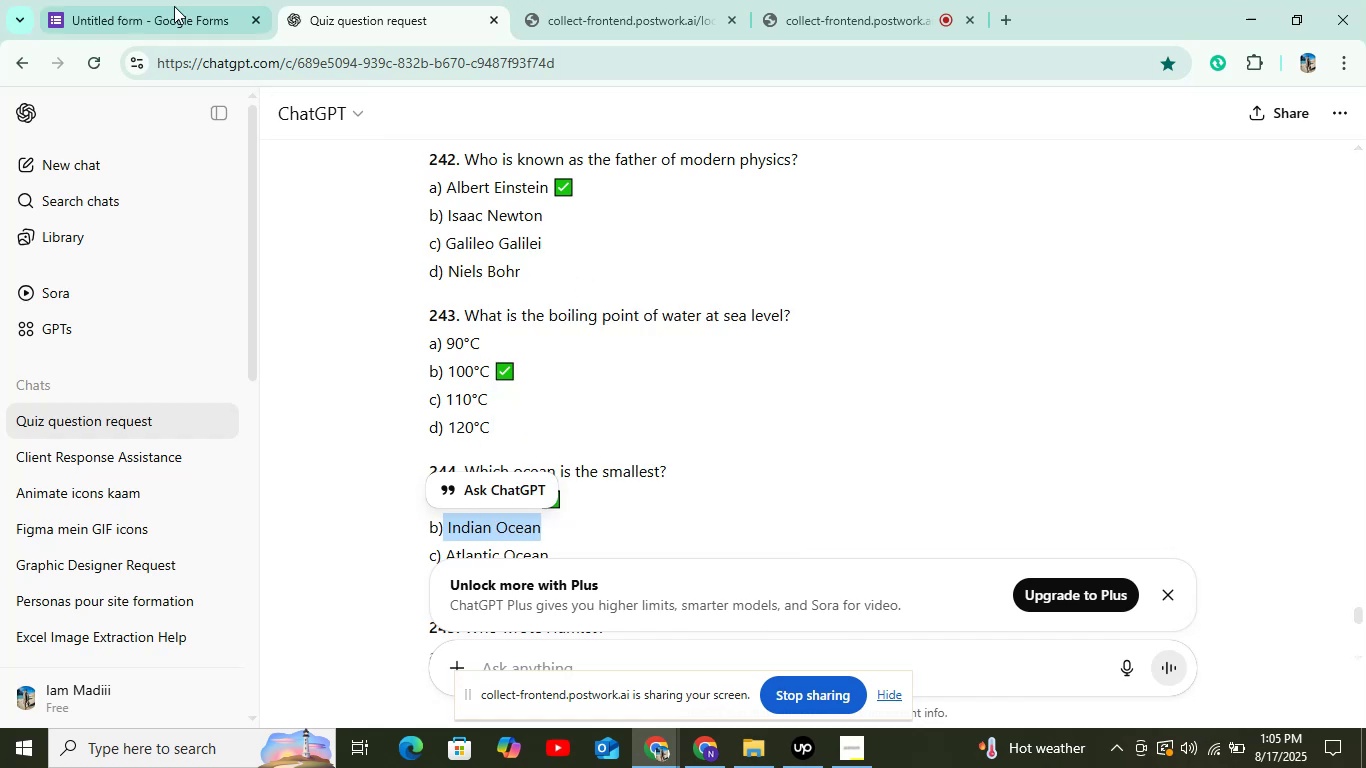 
left_click([166, 0])
 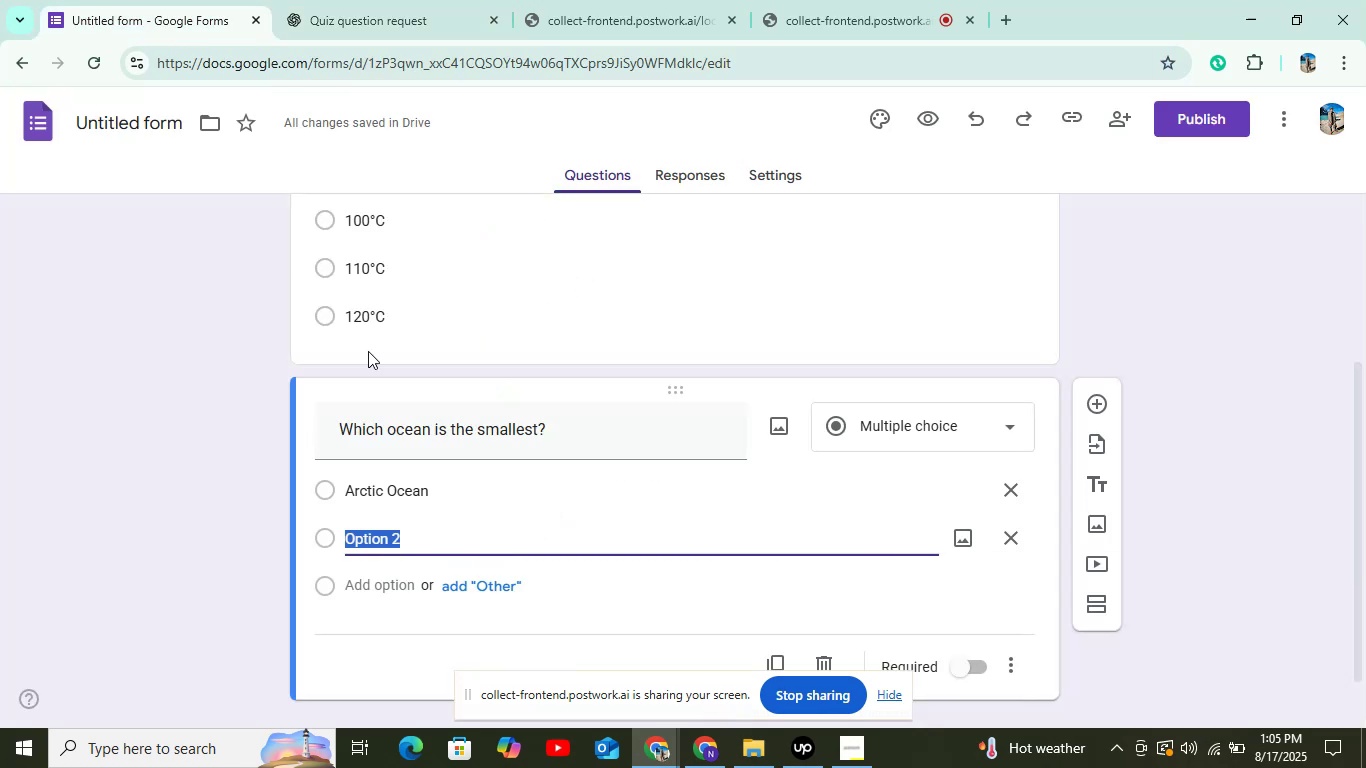 
scroll: coordinate [382, 403], scroll_direction: down, amount: 1.0
 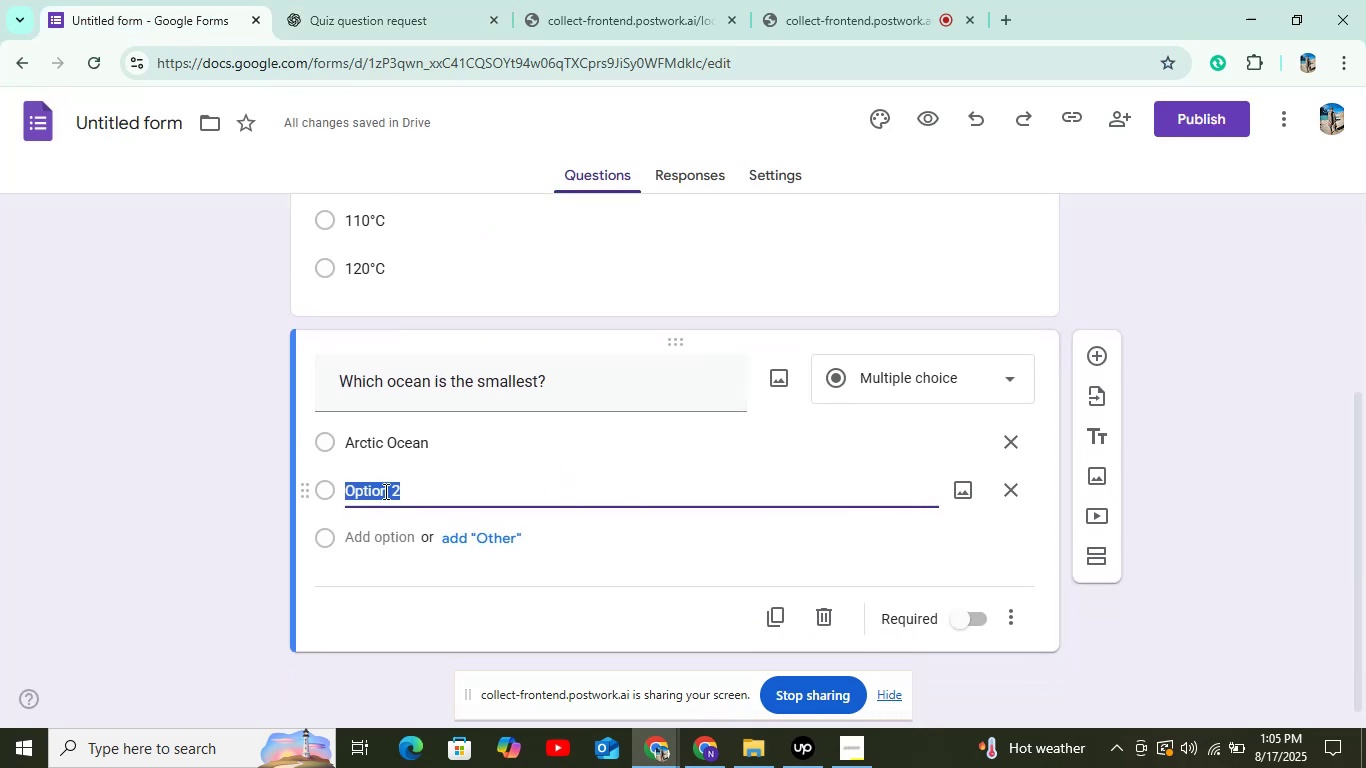 
right_click([384, 491])
 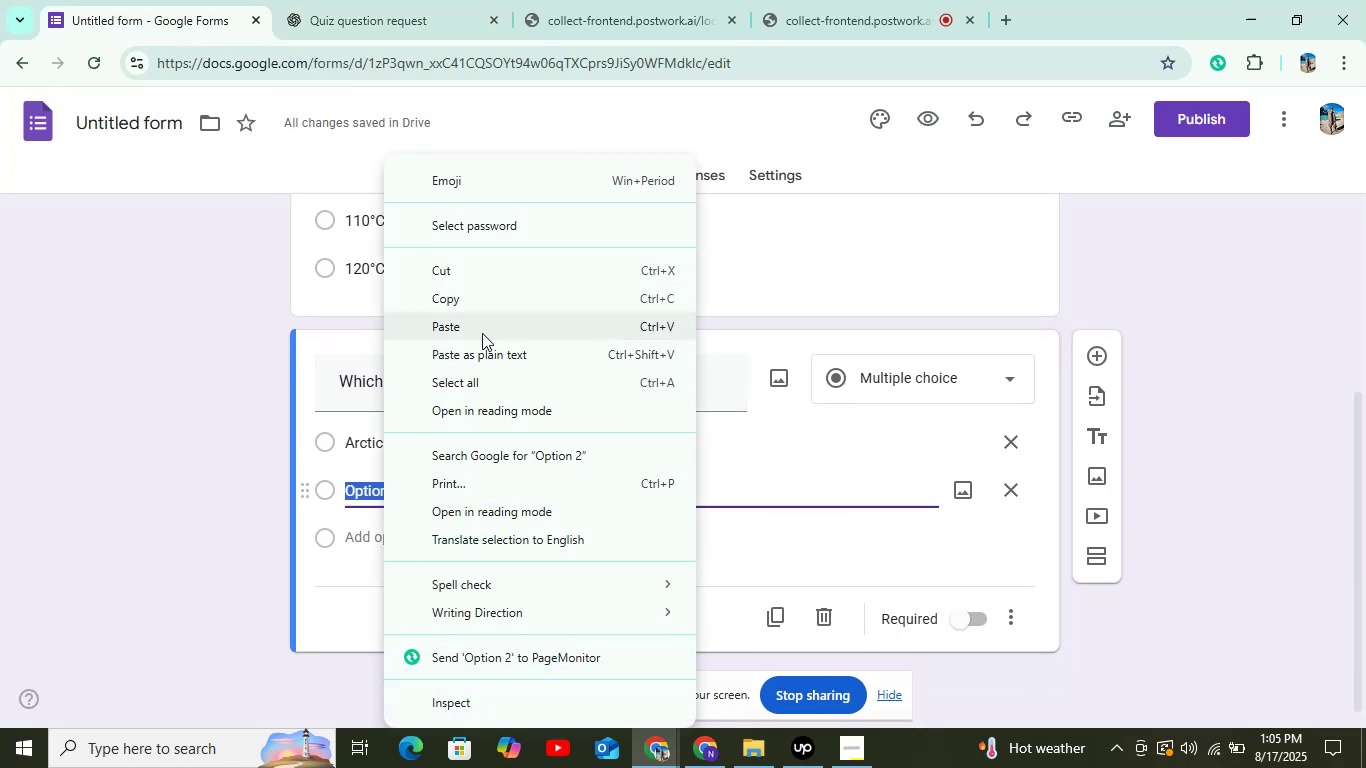 
left_click([482, 333])
 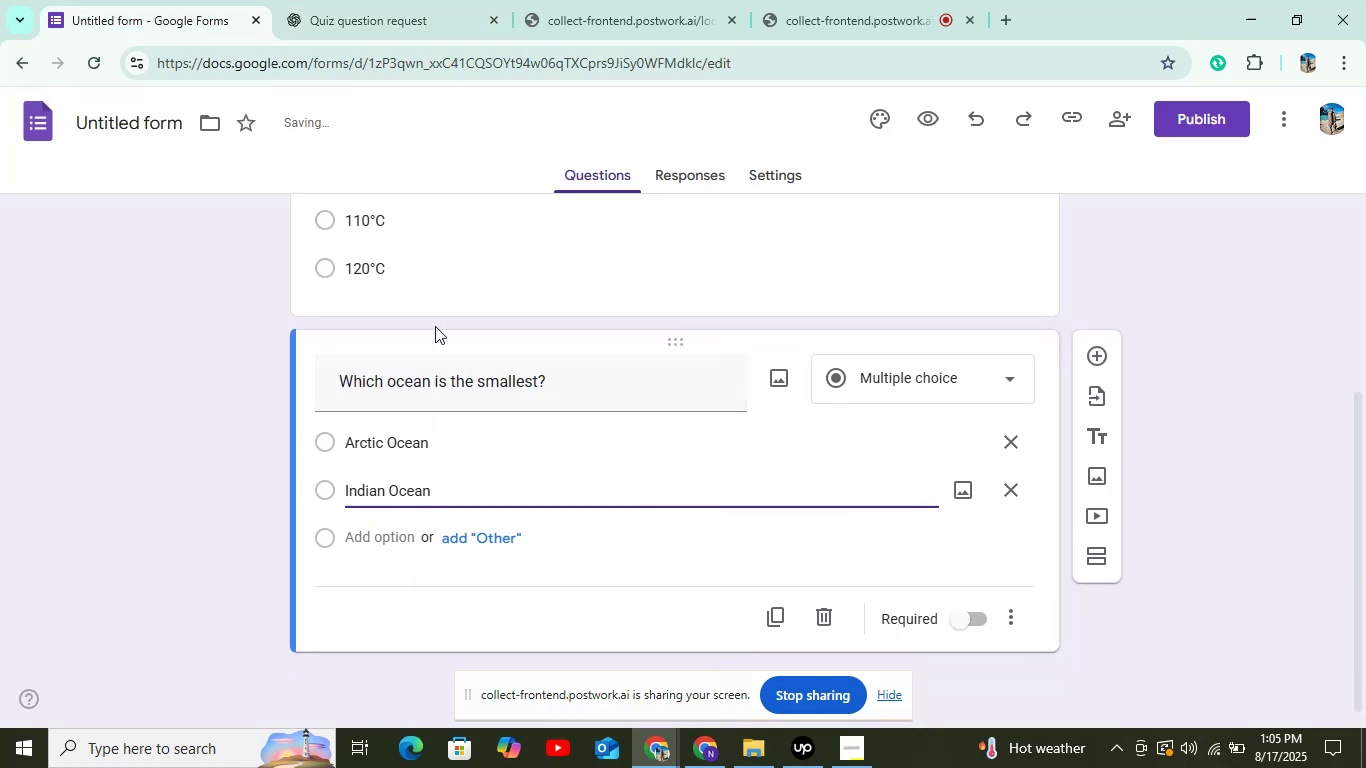 
scroll: coordinate [423, 494], scroll_direction: down, amount: 1.0
 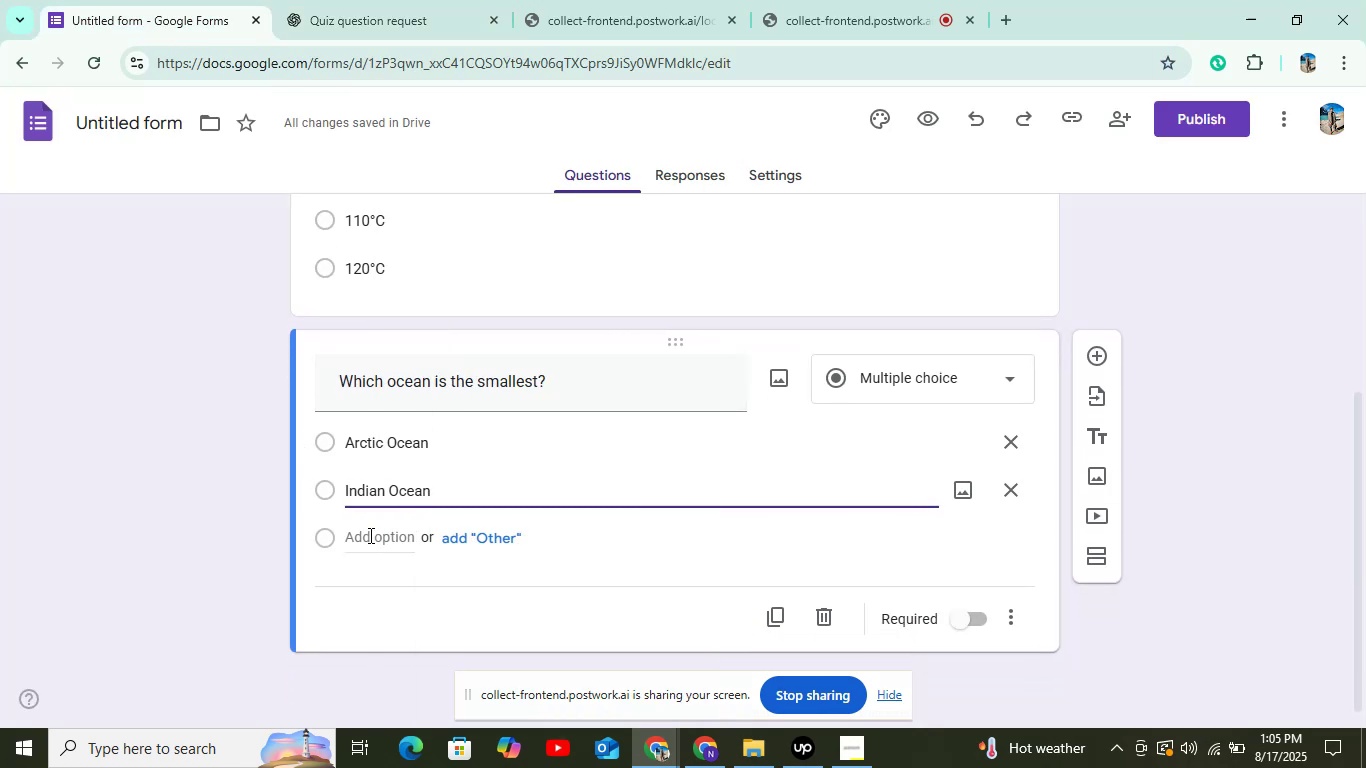 
left_click([369, 535])
 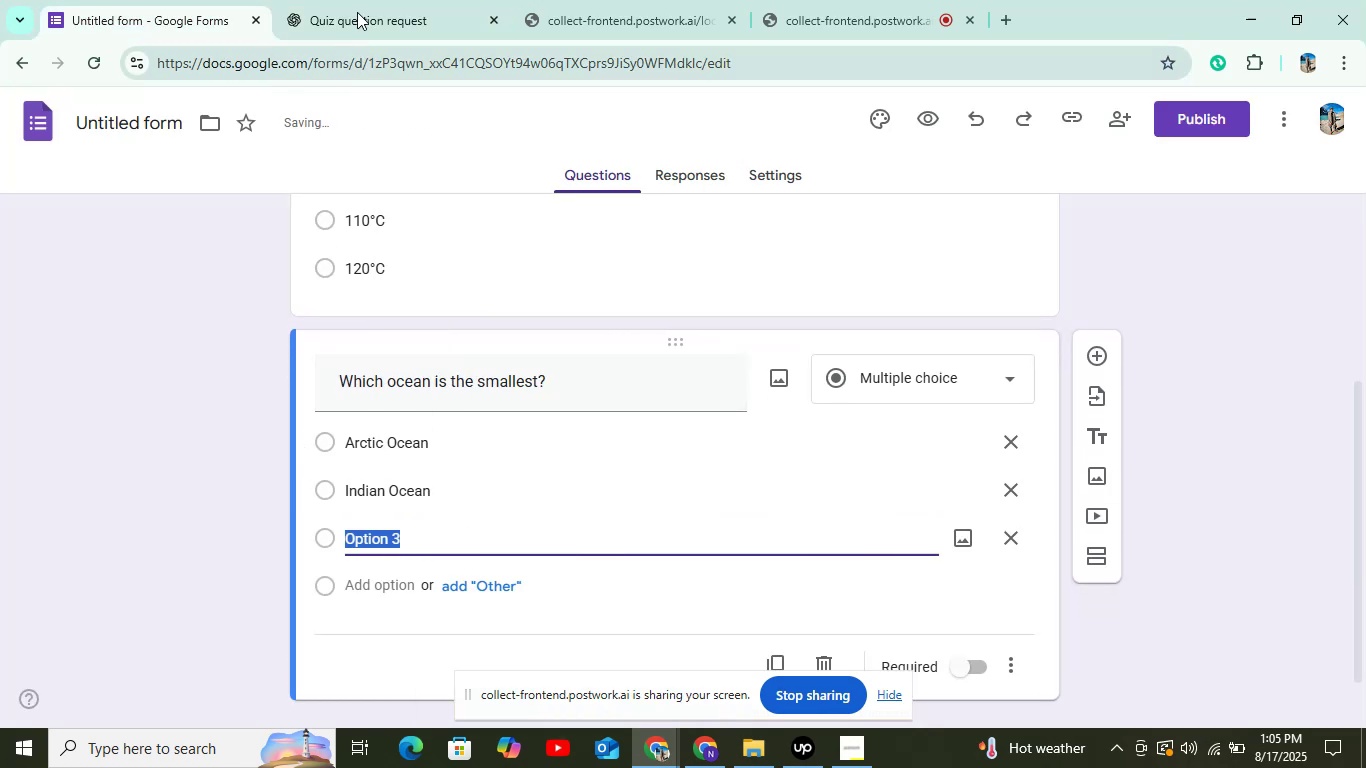 
left_click([358, 5])
 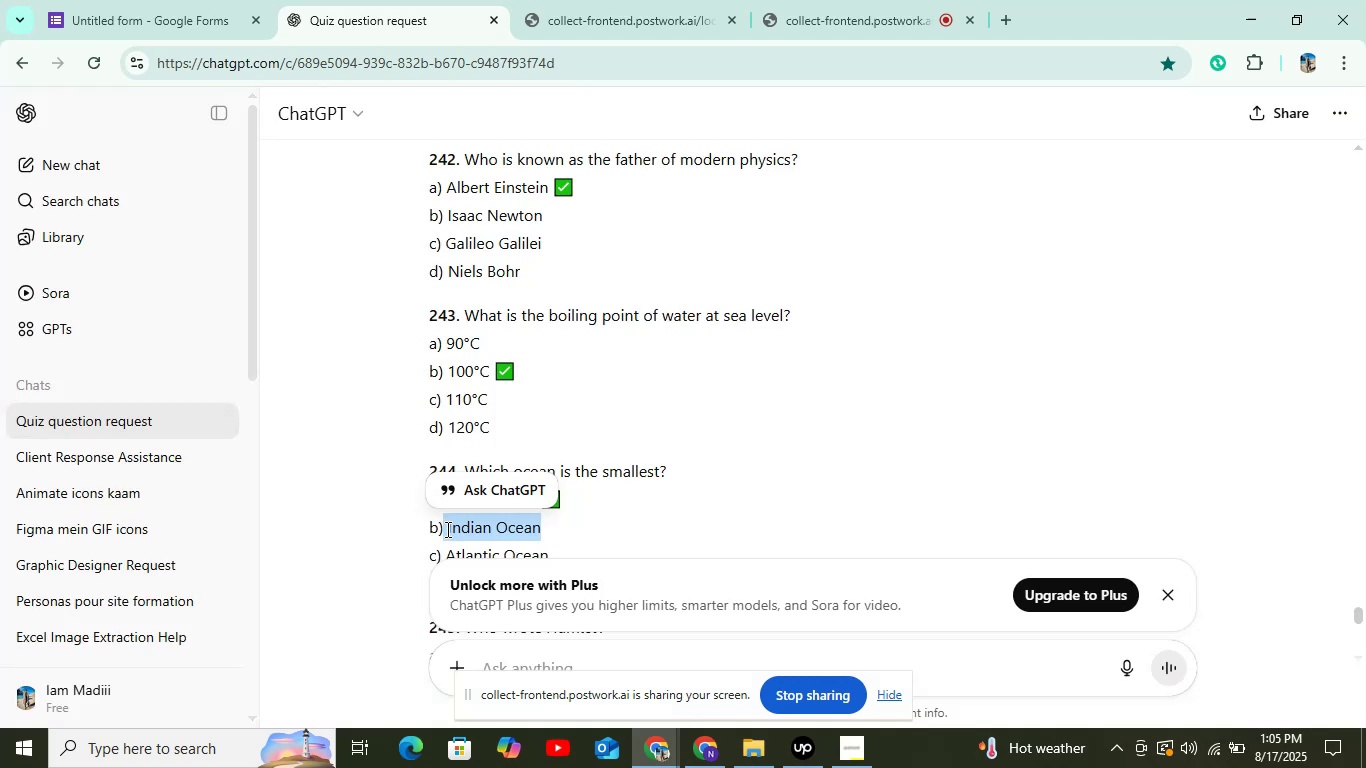 
scroll: coordinate [636, 459], scroll_direction: down, amount: 1.0
 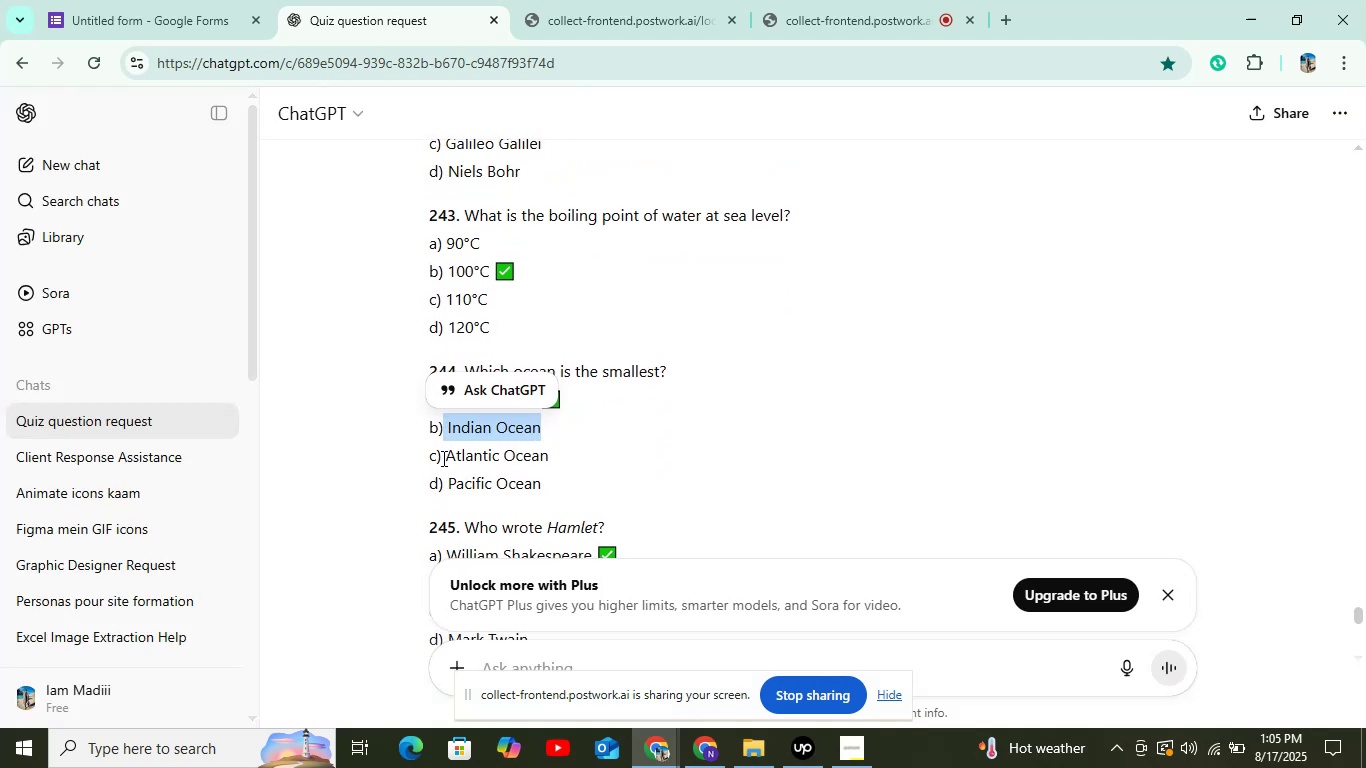 
left_click_drag(start_coordinate=[443, 458], to_coordinate=[603, 456])
 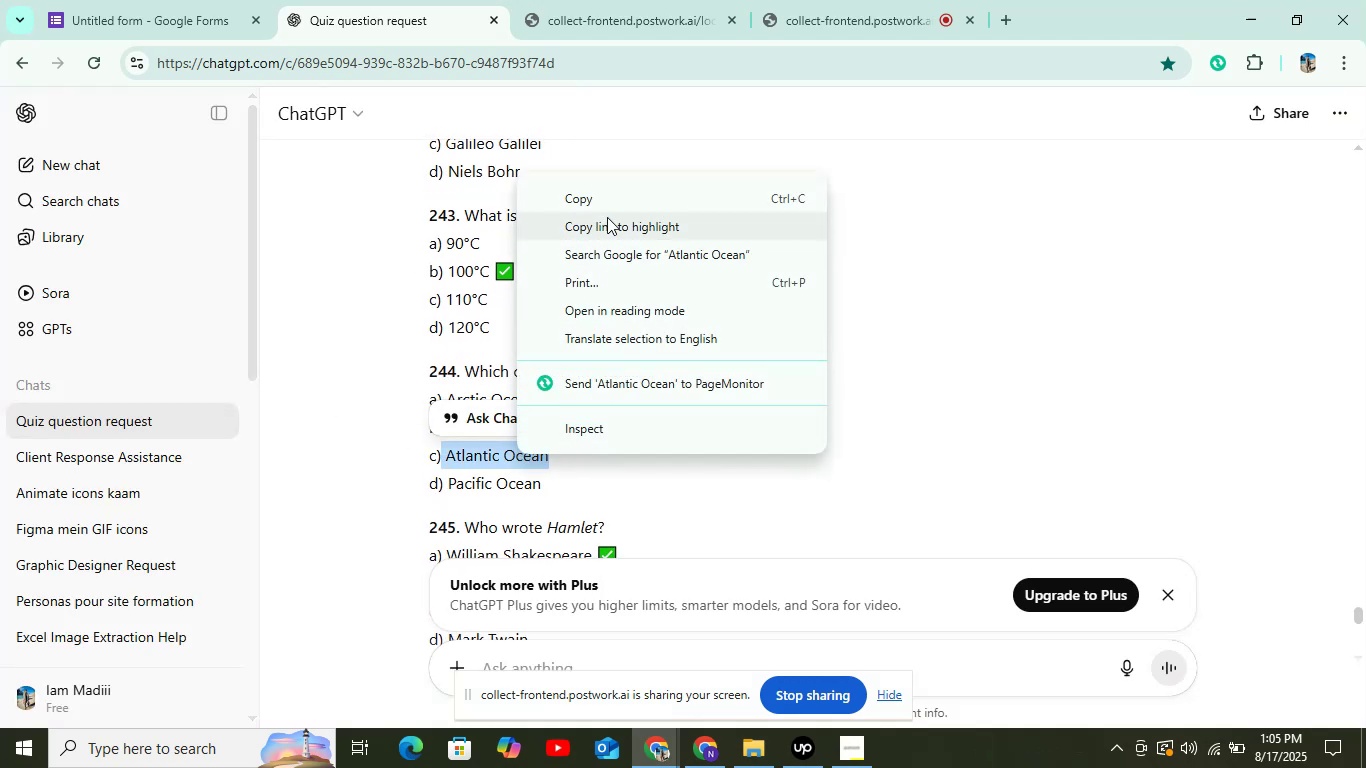 
left_click([606, 199])
 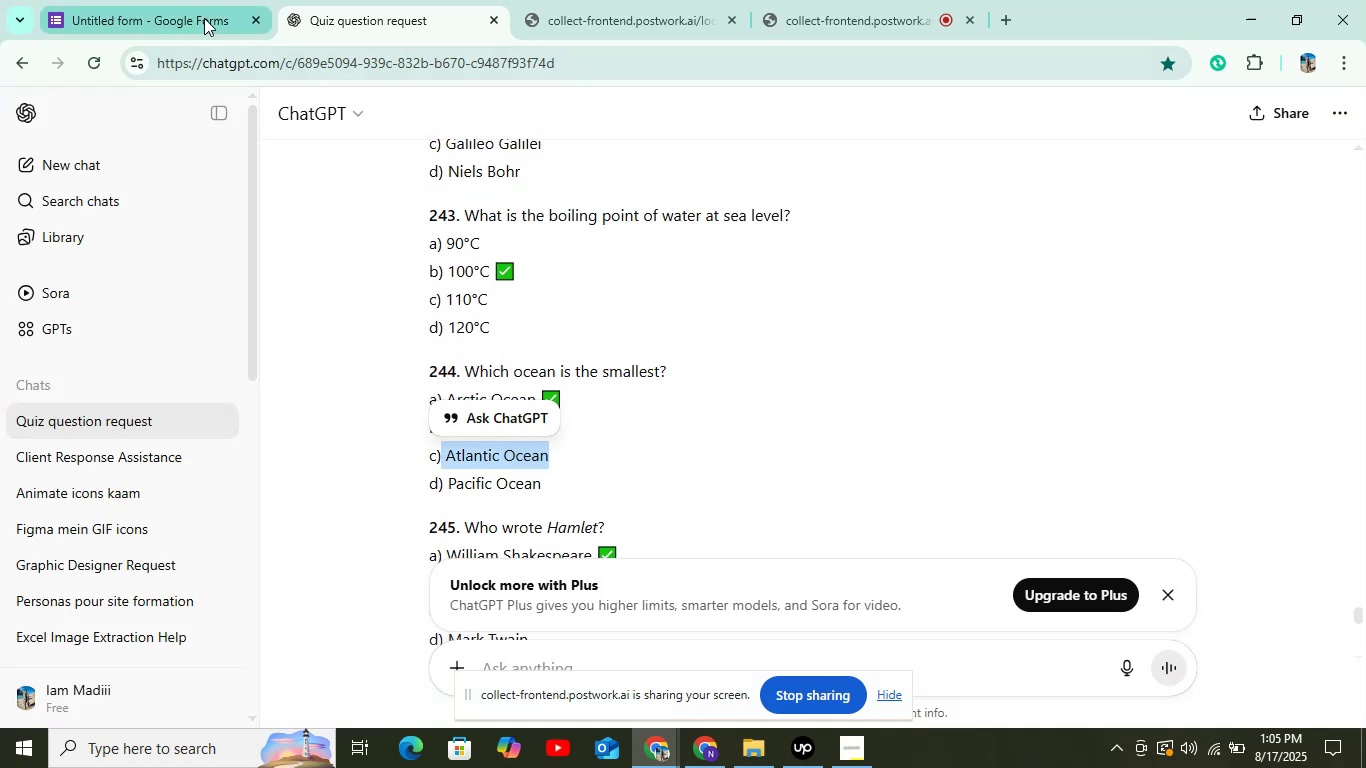 
left_click([179, 5])
 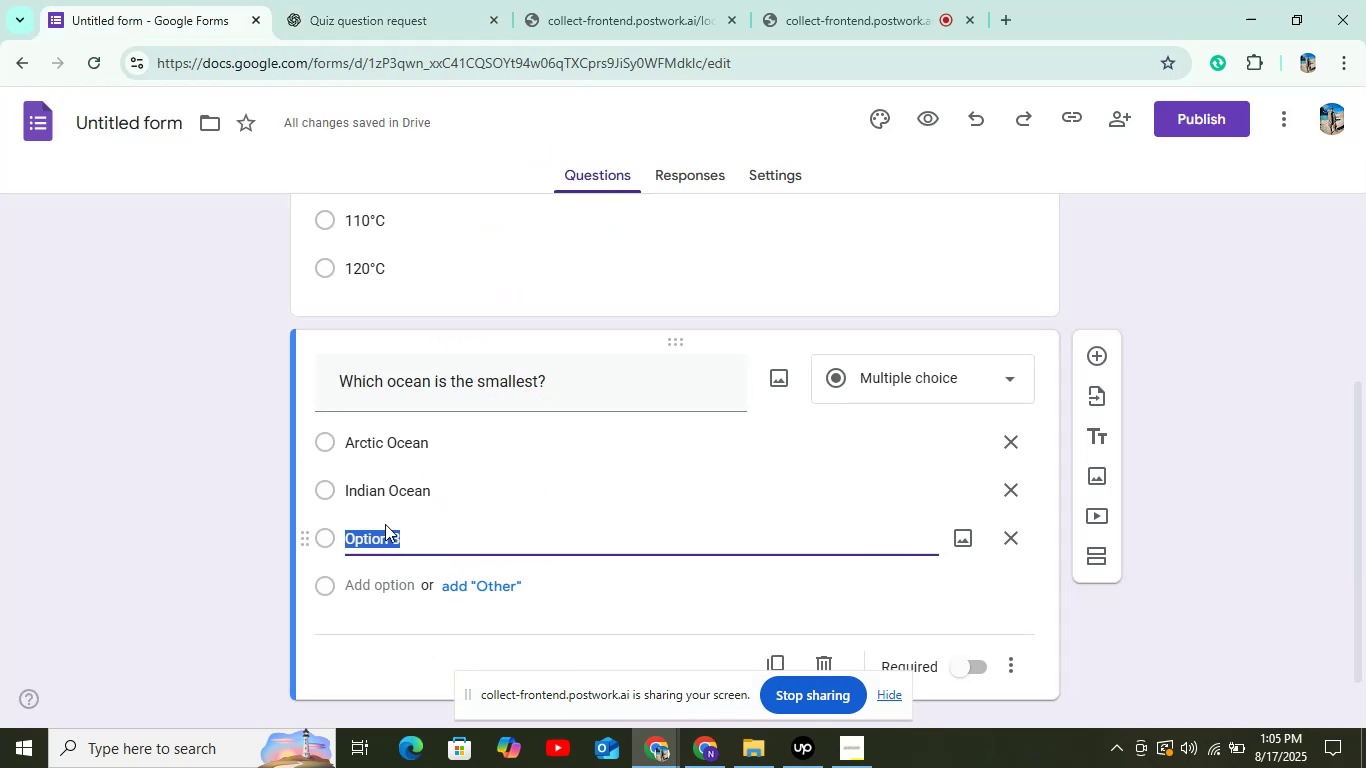 
right_click([387, 533])
 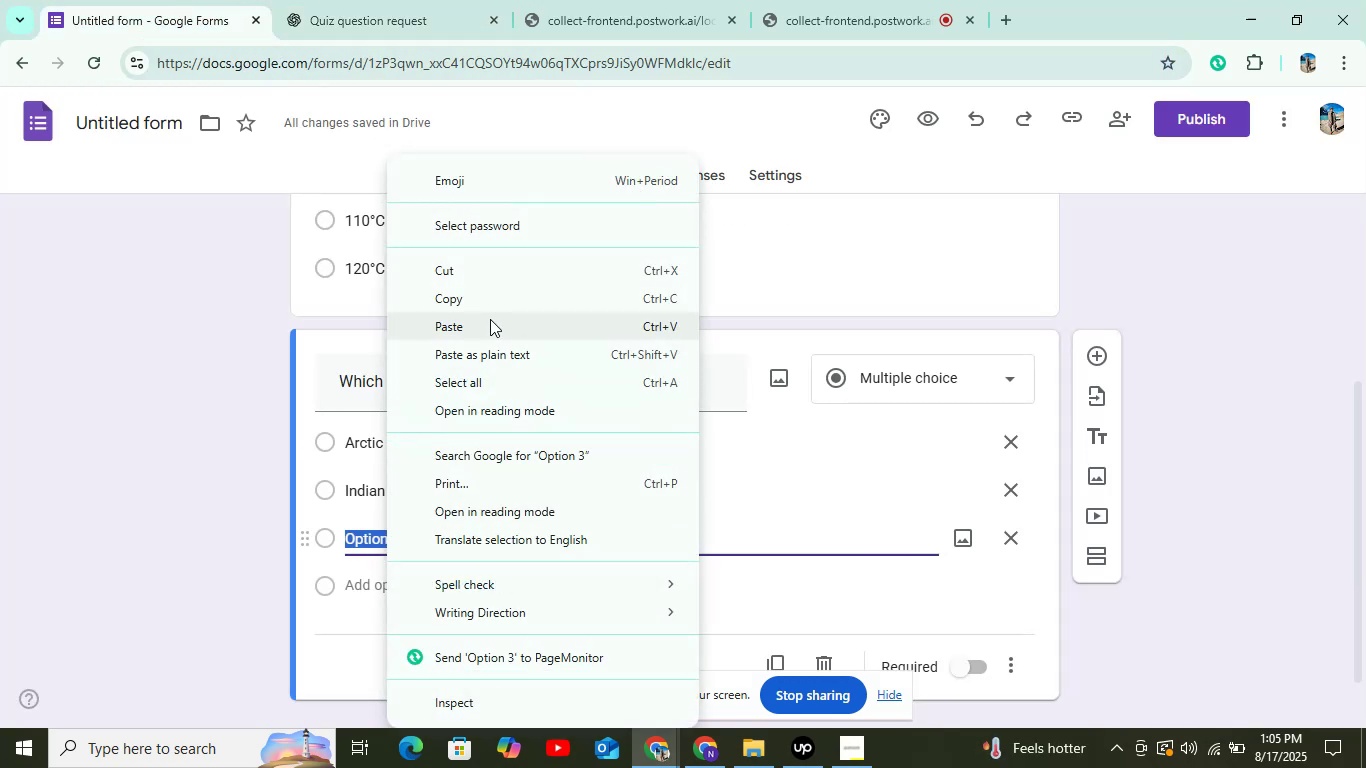 
left_click([490, 319])
 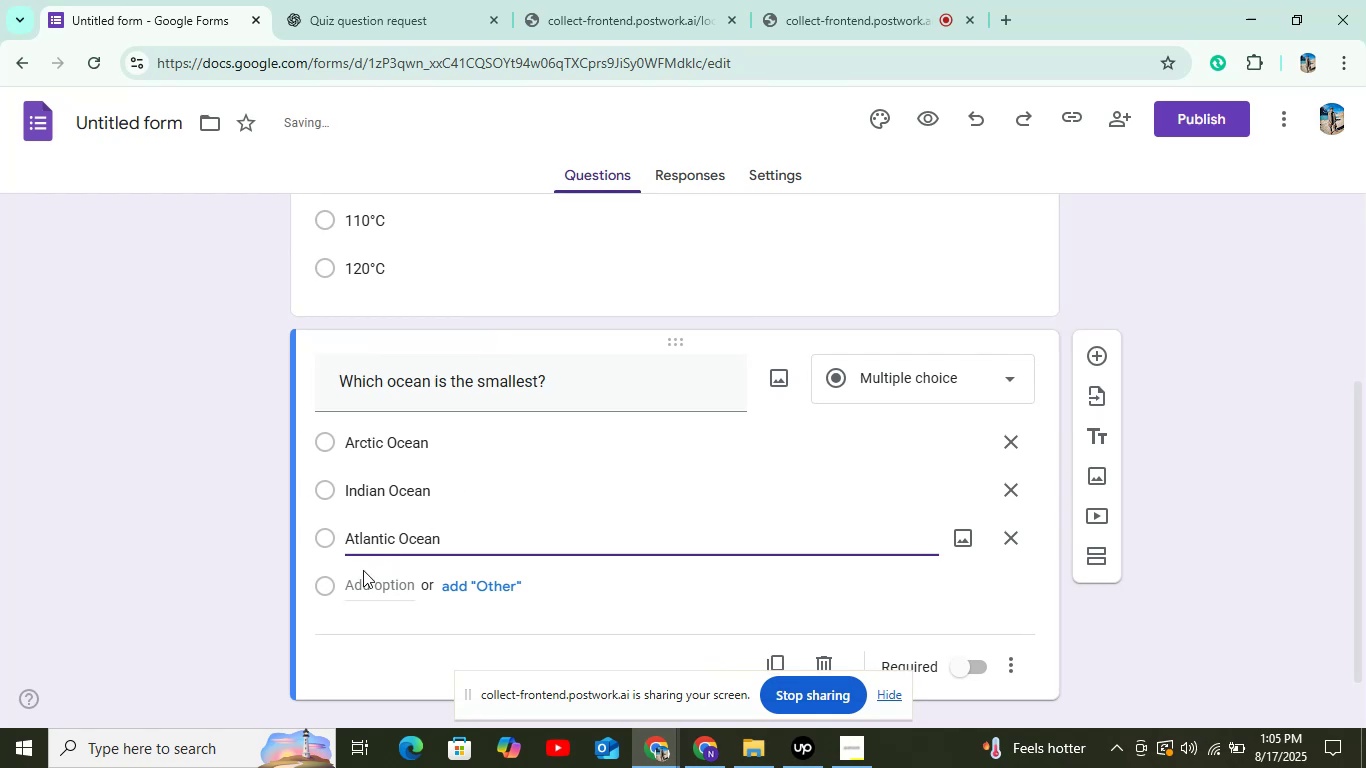 
left_click([357, 577])
 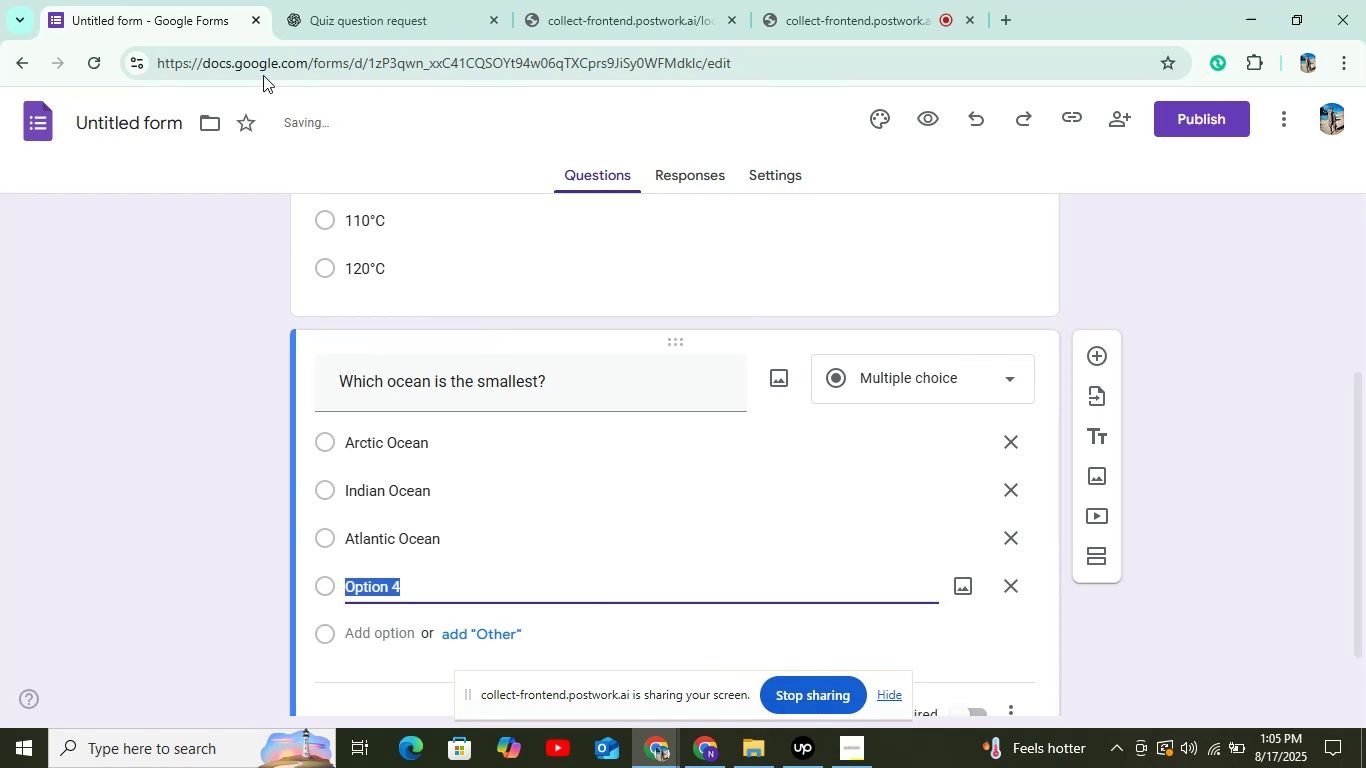 
left_click([318, 5])
 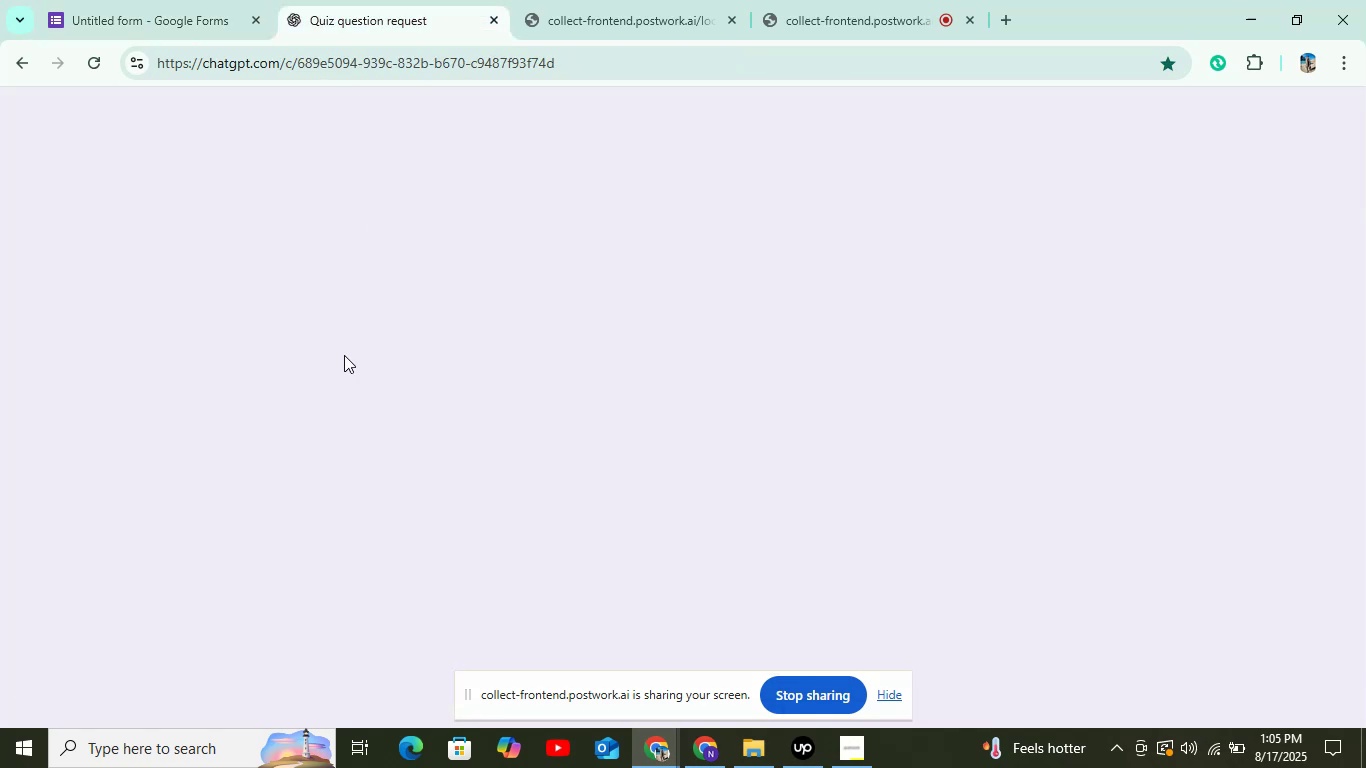 
scroll: coordinate [360, 394], scroll_direction: down, amount: 1.0
 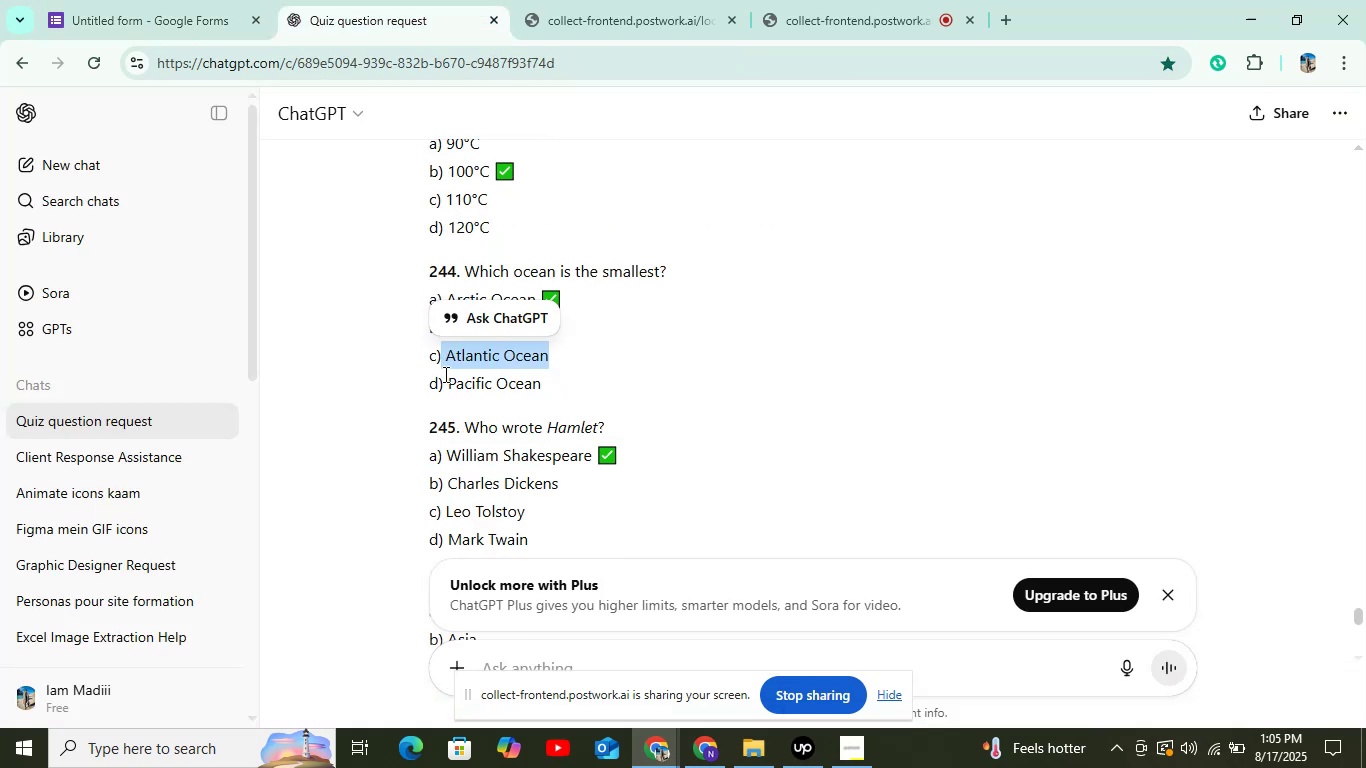 
left_click_drag(start_coordinate=[448, 388], to_coordinate=[581, 370])
 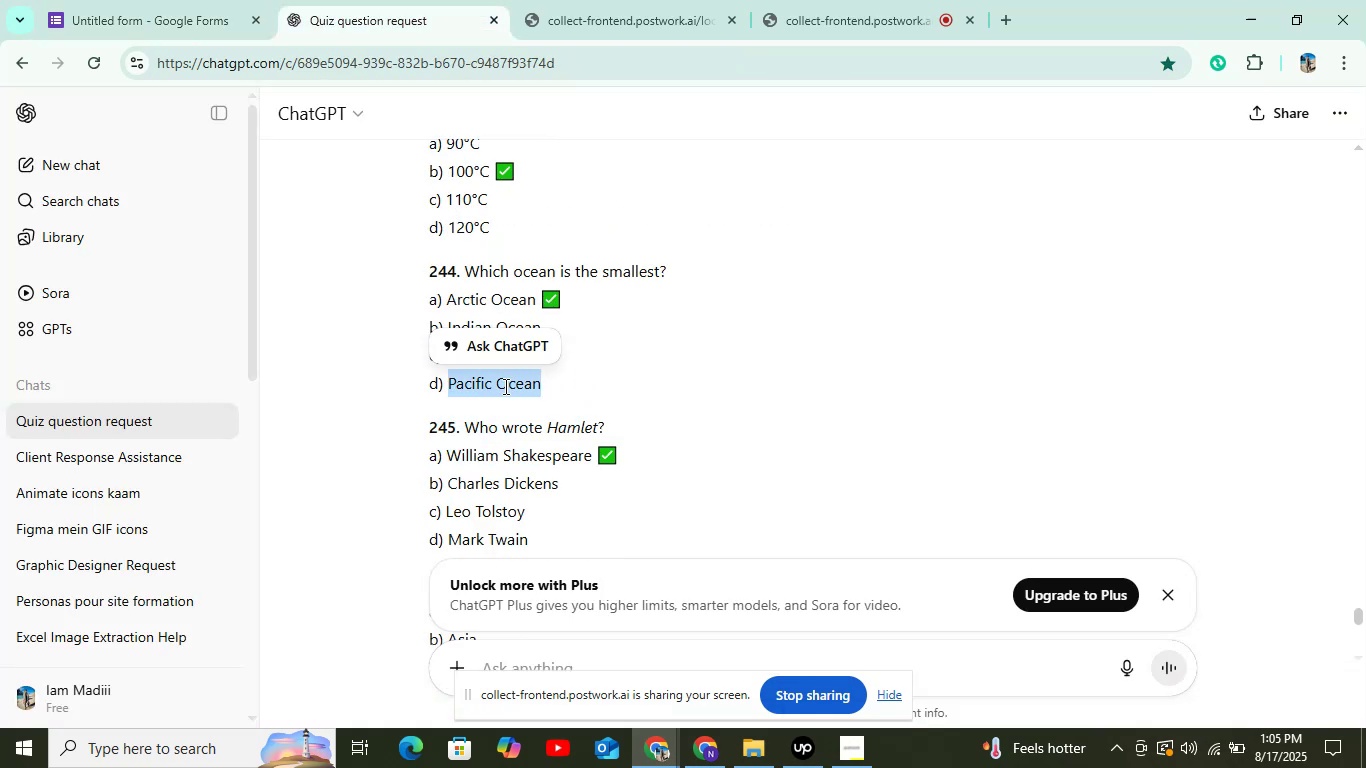 
right_click([504, 386])
 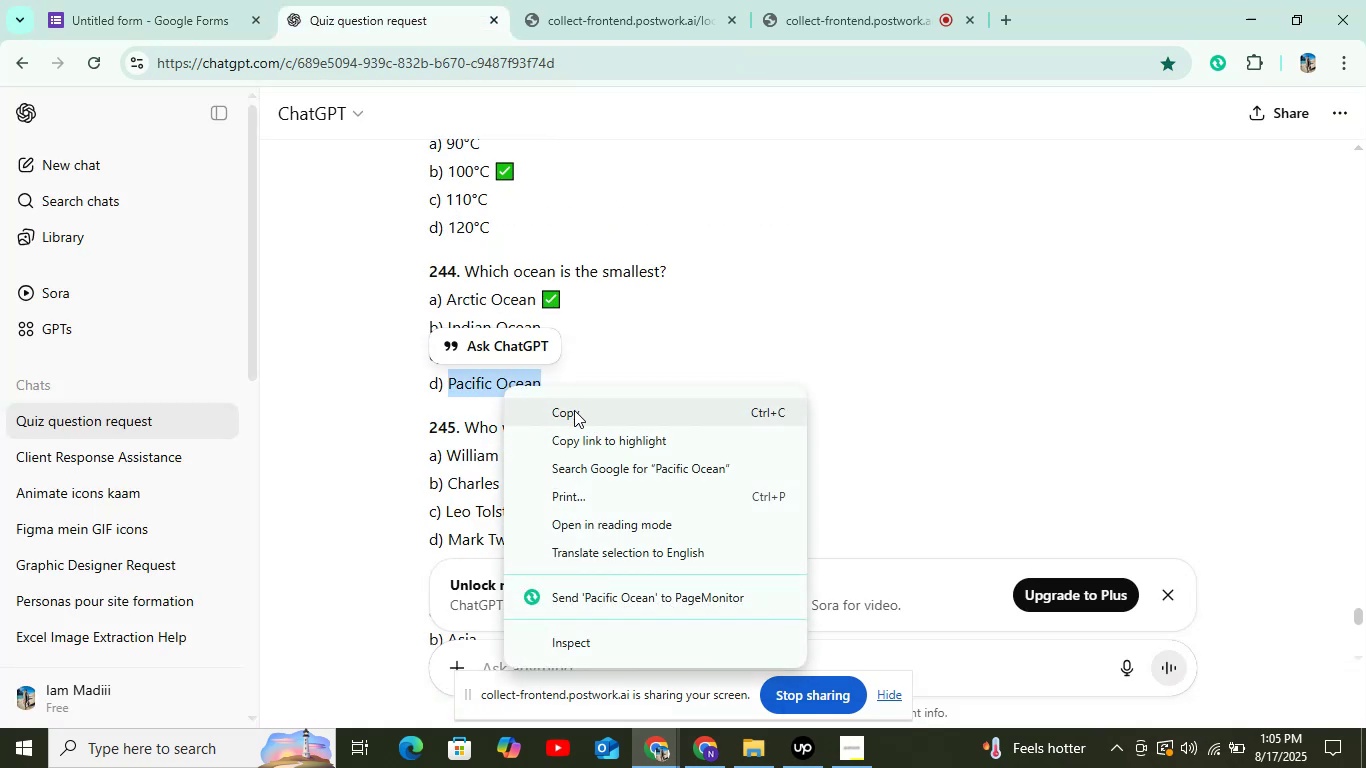 
left_click([575, 414])
 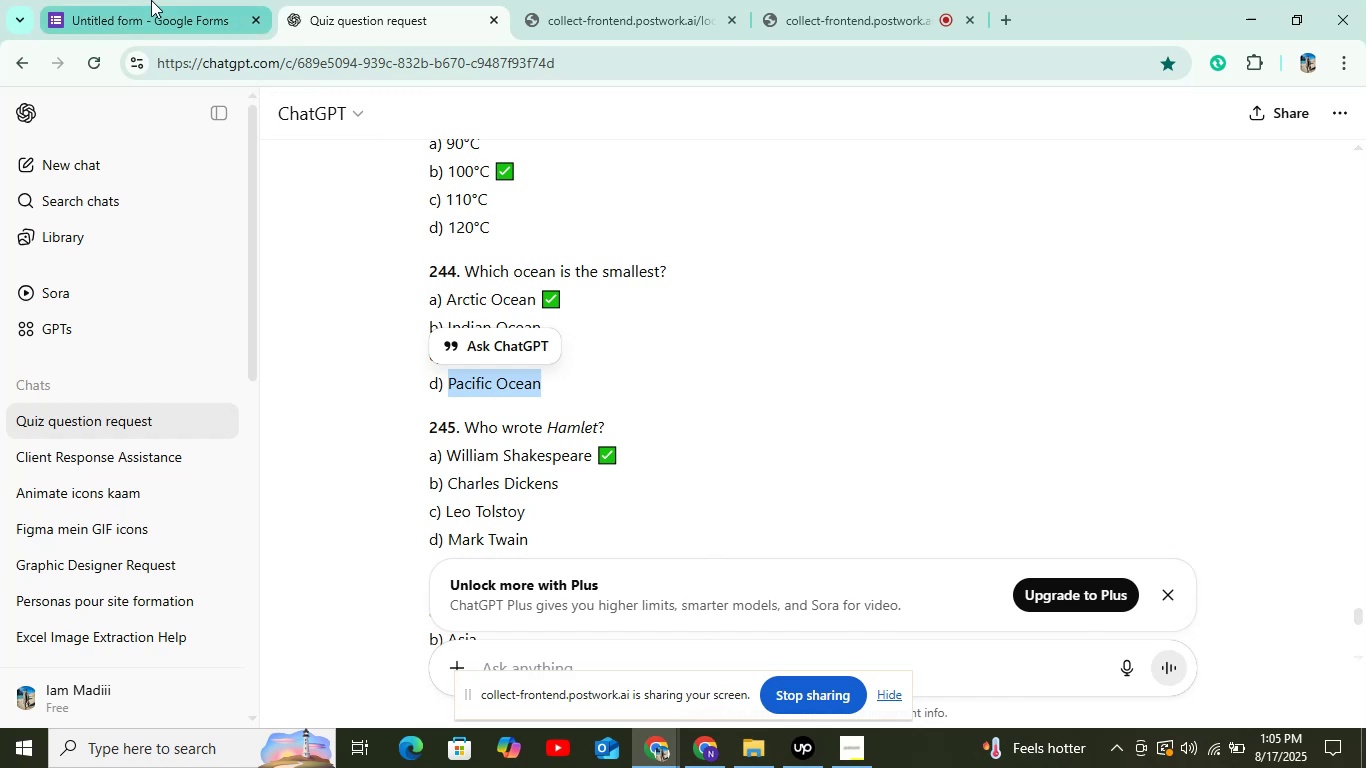 
left_click([150, 0])
 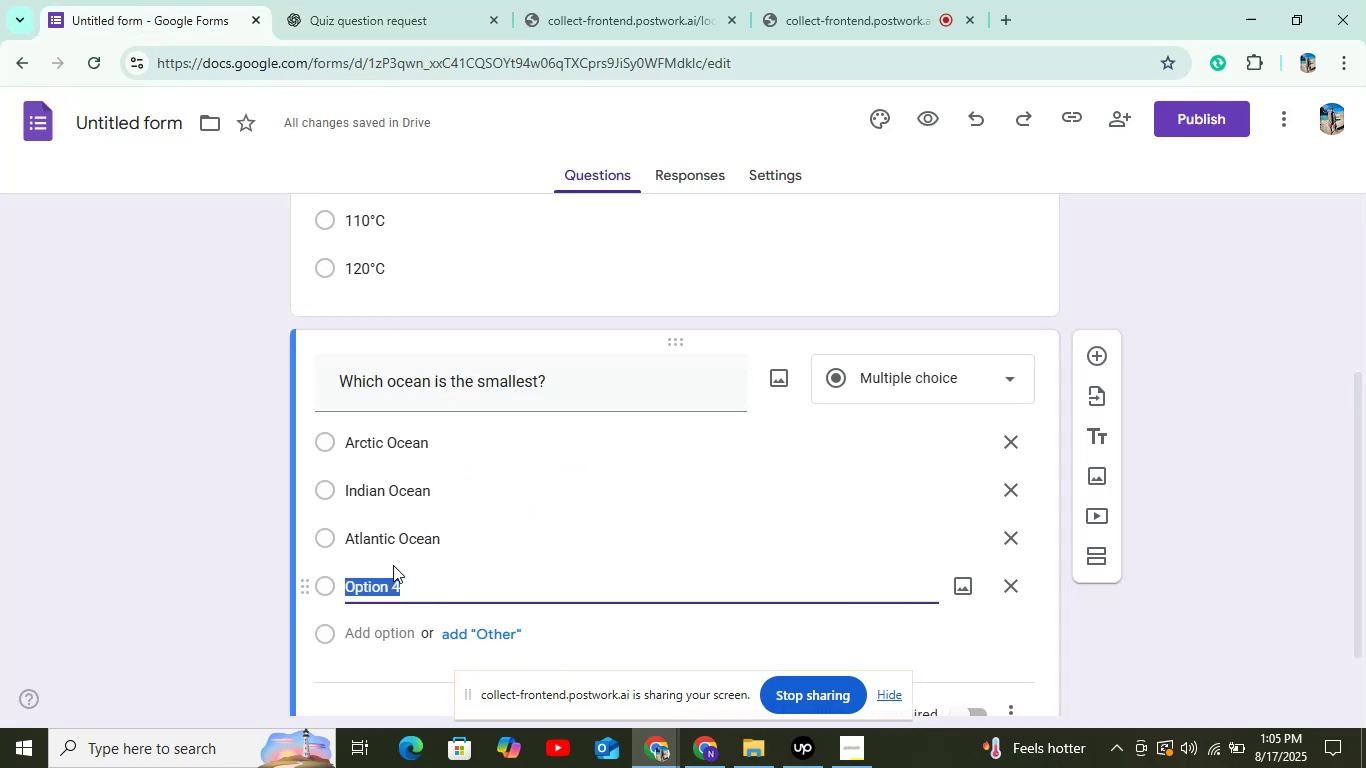 
right_click([393, 579])
 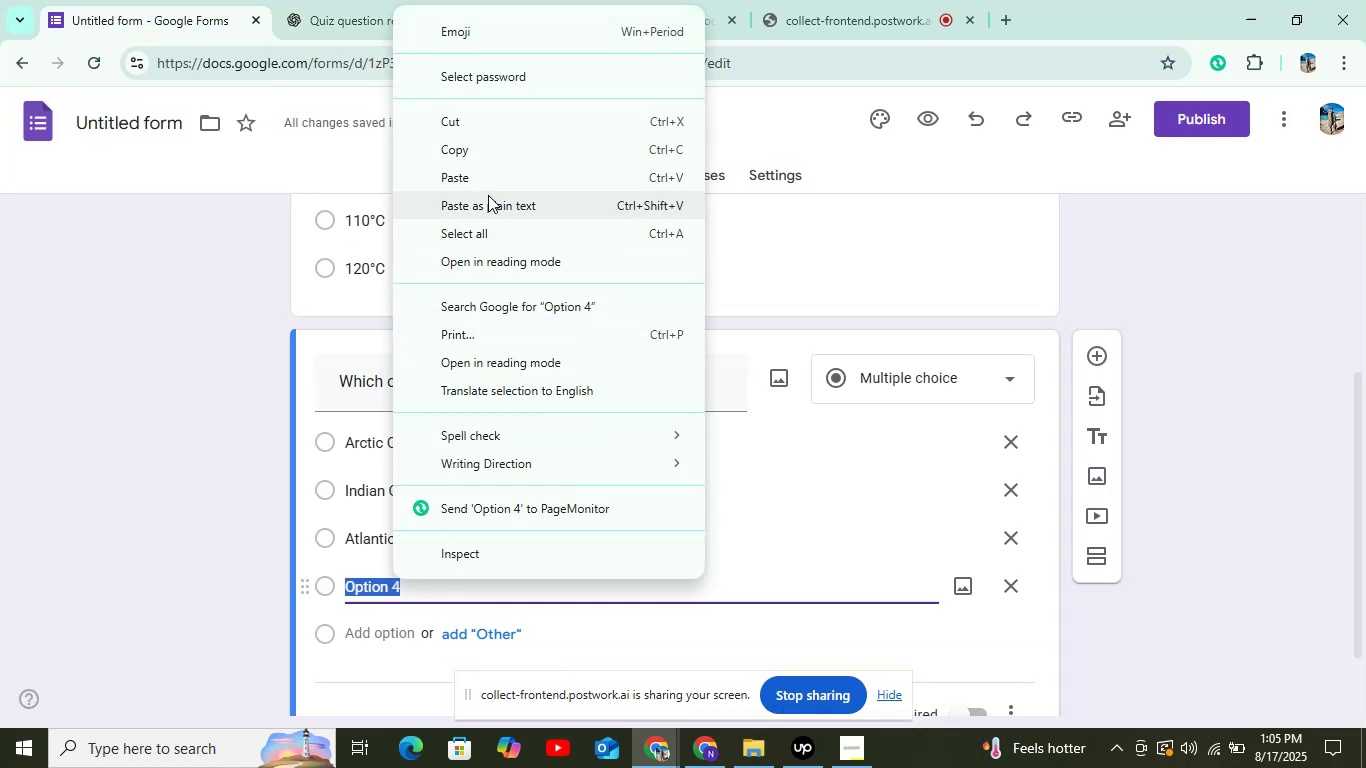 
left_click([489, 184])
 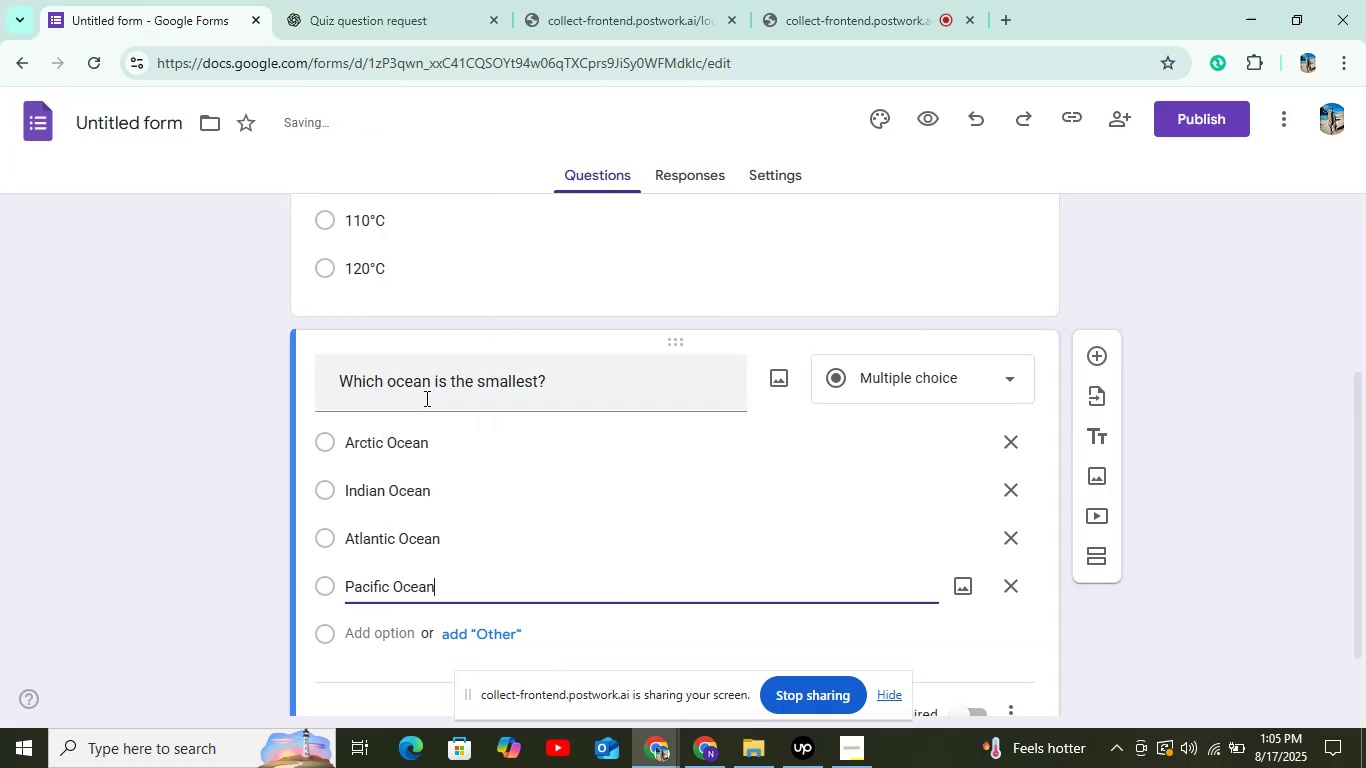 
scroll: coordinate [428, 430], scroll_direction: down, amount: 3.0
 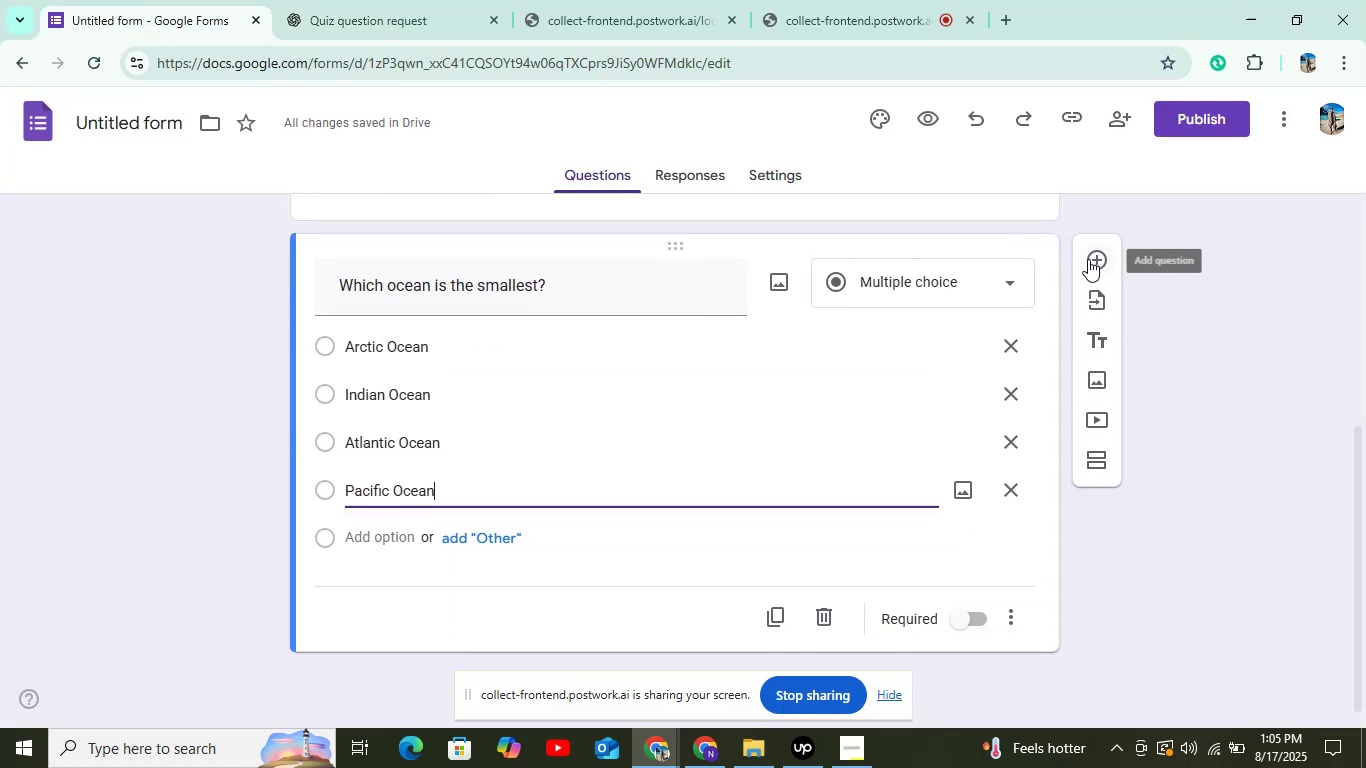 
left_click([1091, 258])
 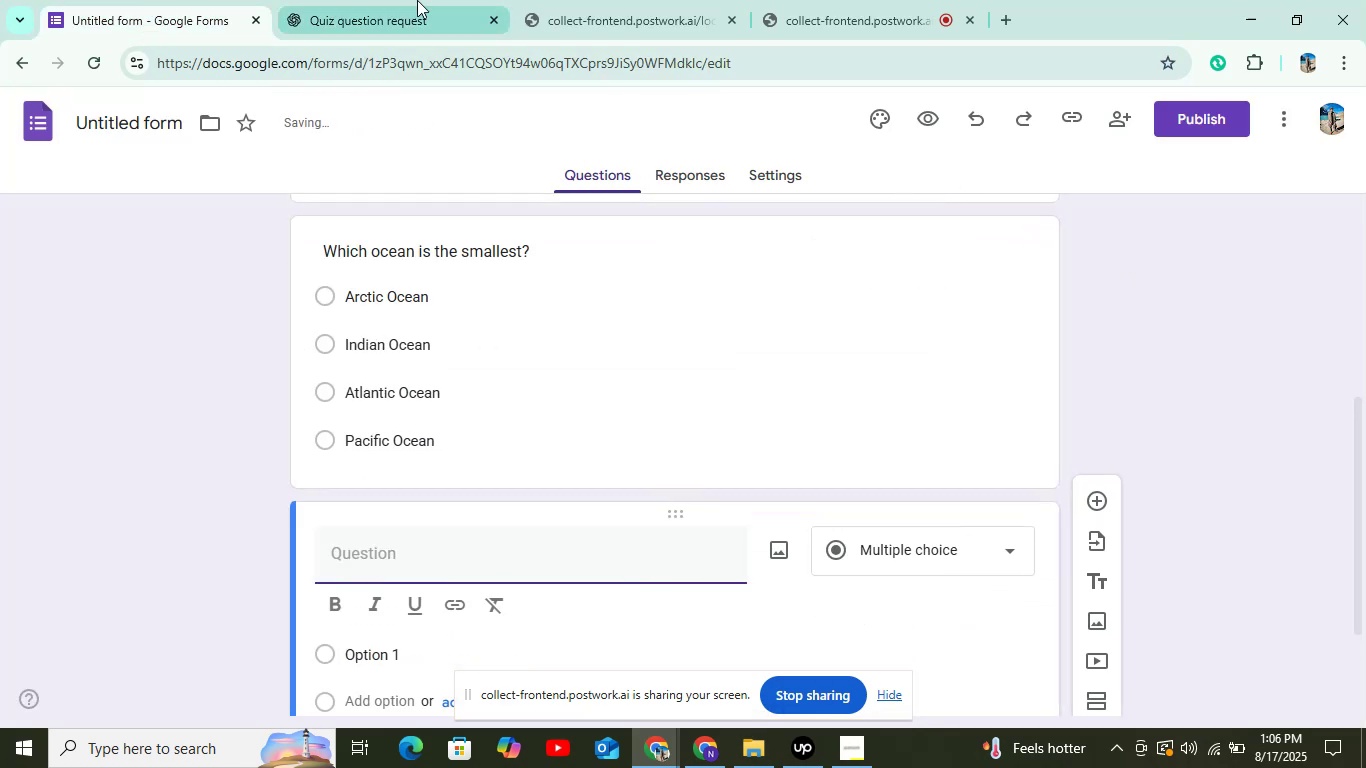 
left_click([328, 0])
 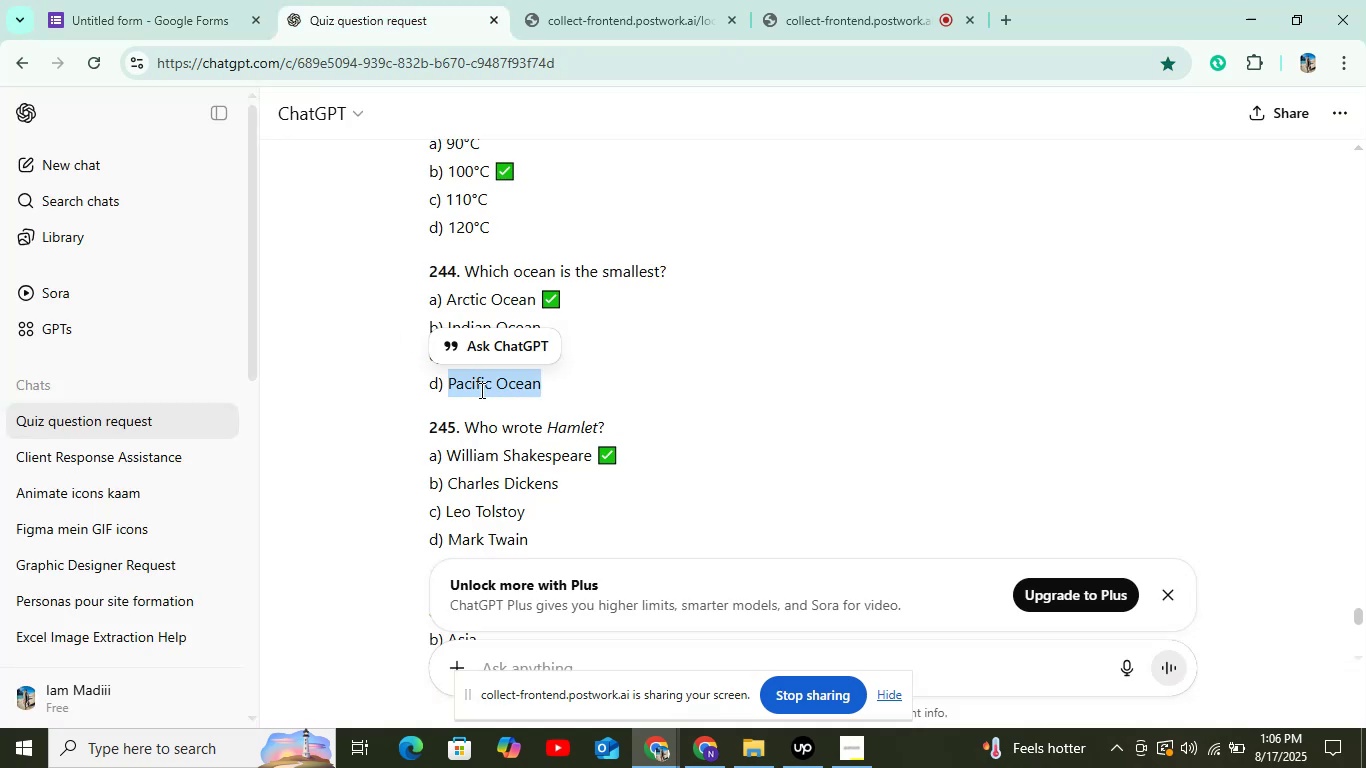 
left_click_drag(start_coordinate=[484, 428], to_coordinate=[600, 416])
 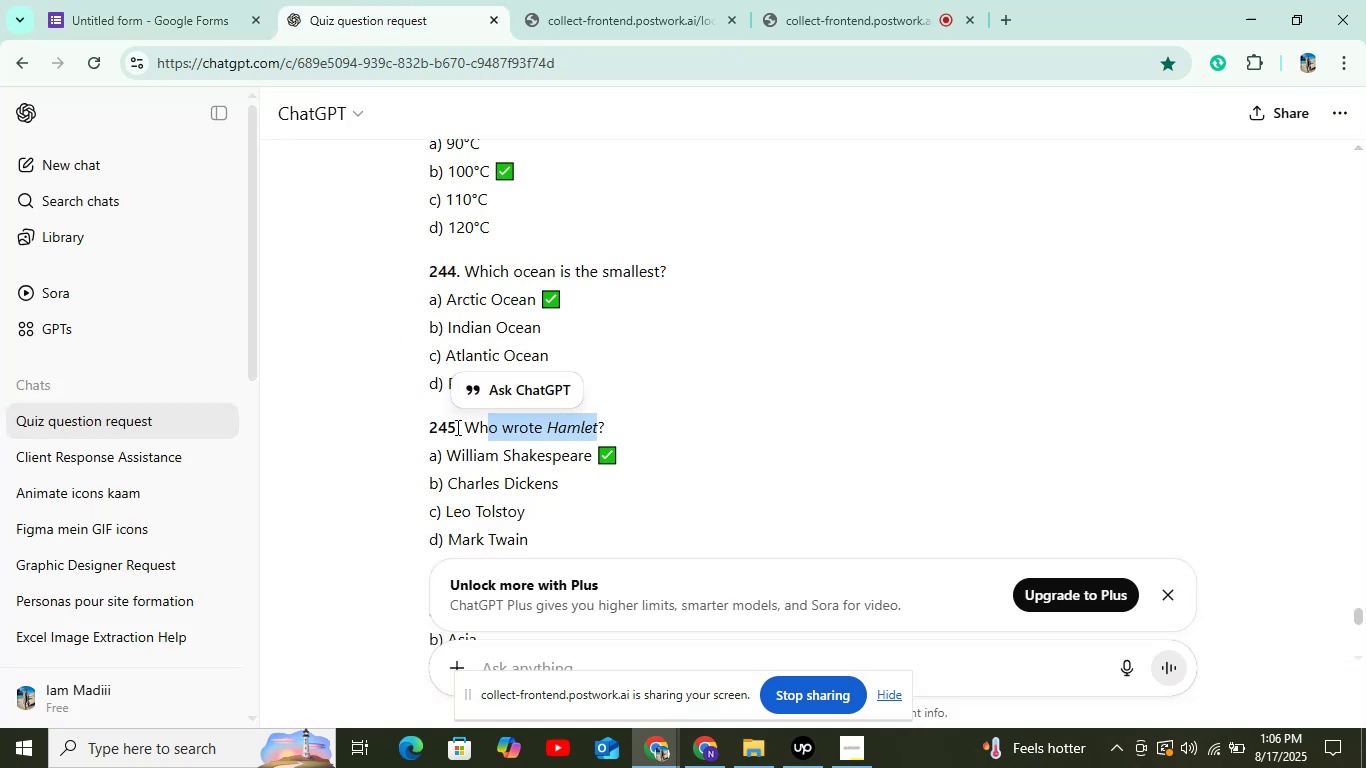 
left_click_drag(start_coordinate=[456, 424], to_coordinate=[598, 428])
 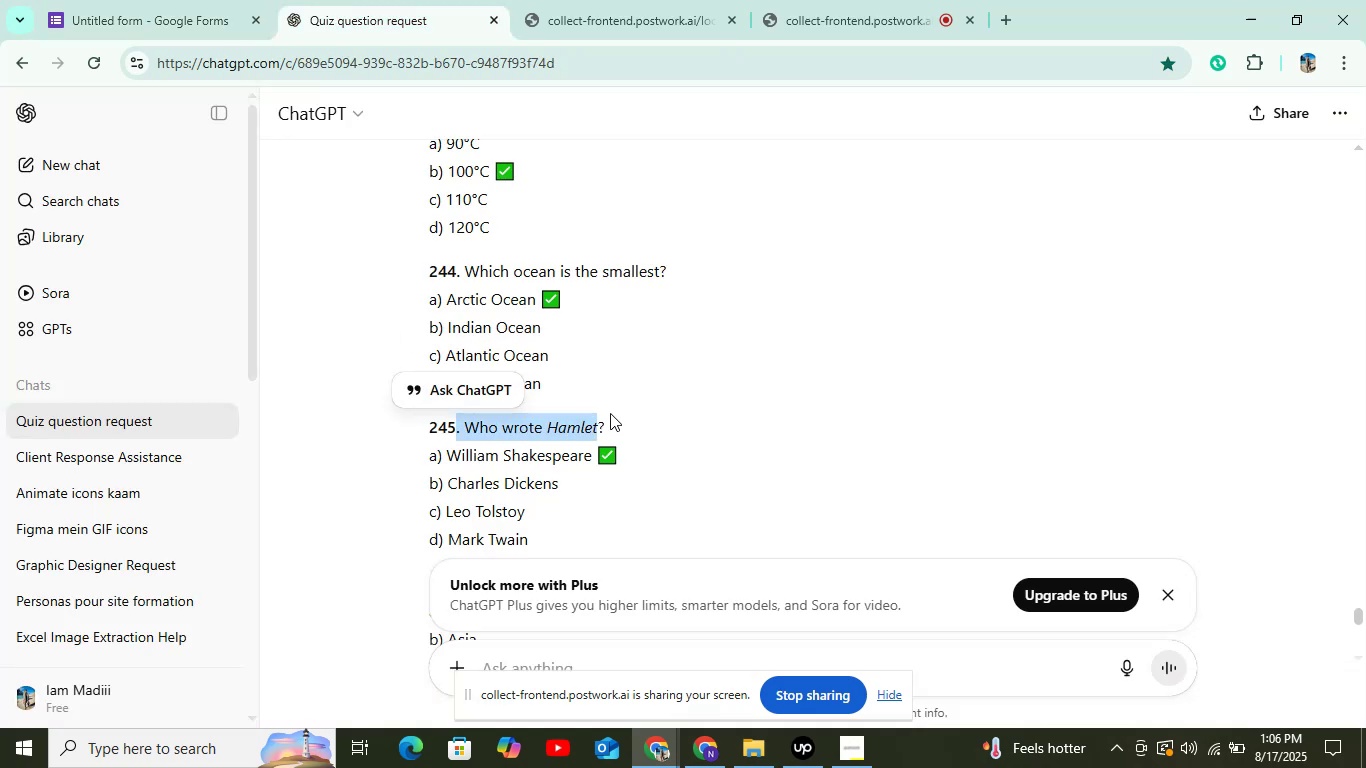 
left_click_drag(start_coordinate=[543, 415], to_coordinate=[655, 423])
 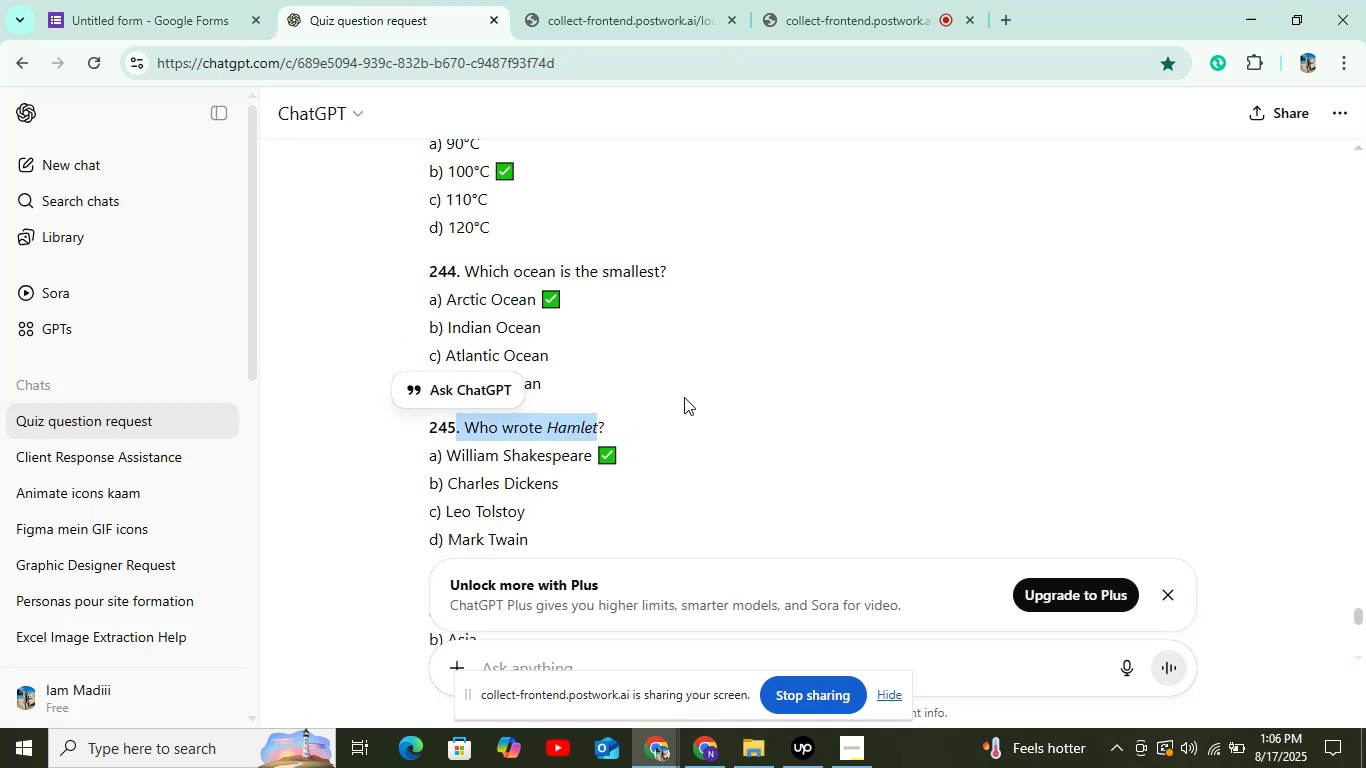 
left_click_drag(start_coordinate=[685, 397], to_coordinate=[680, 398])
 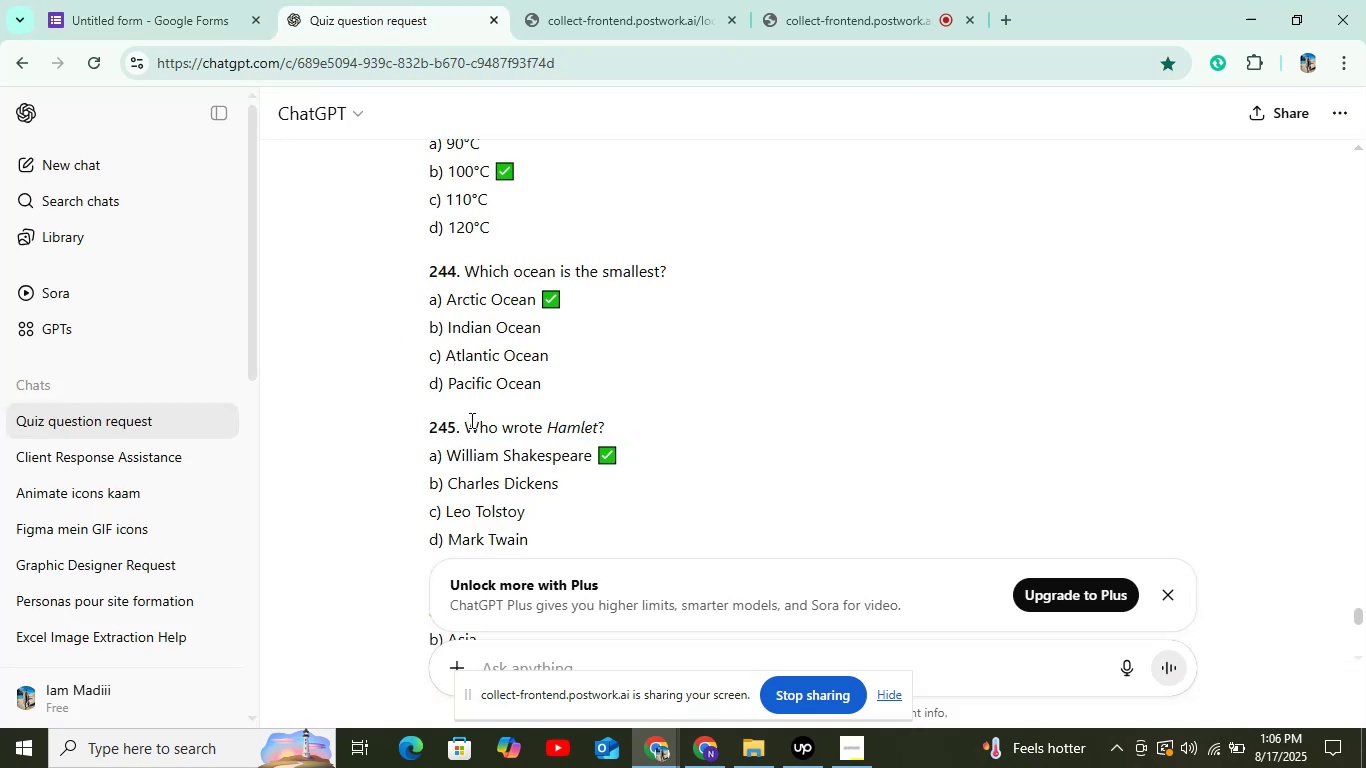 
left_click_drag(start_coordinate=[468, 423], to_coordinate=[686, 423])
 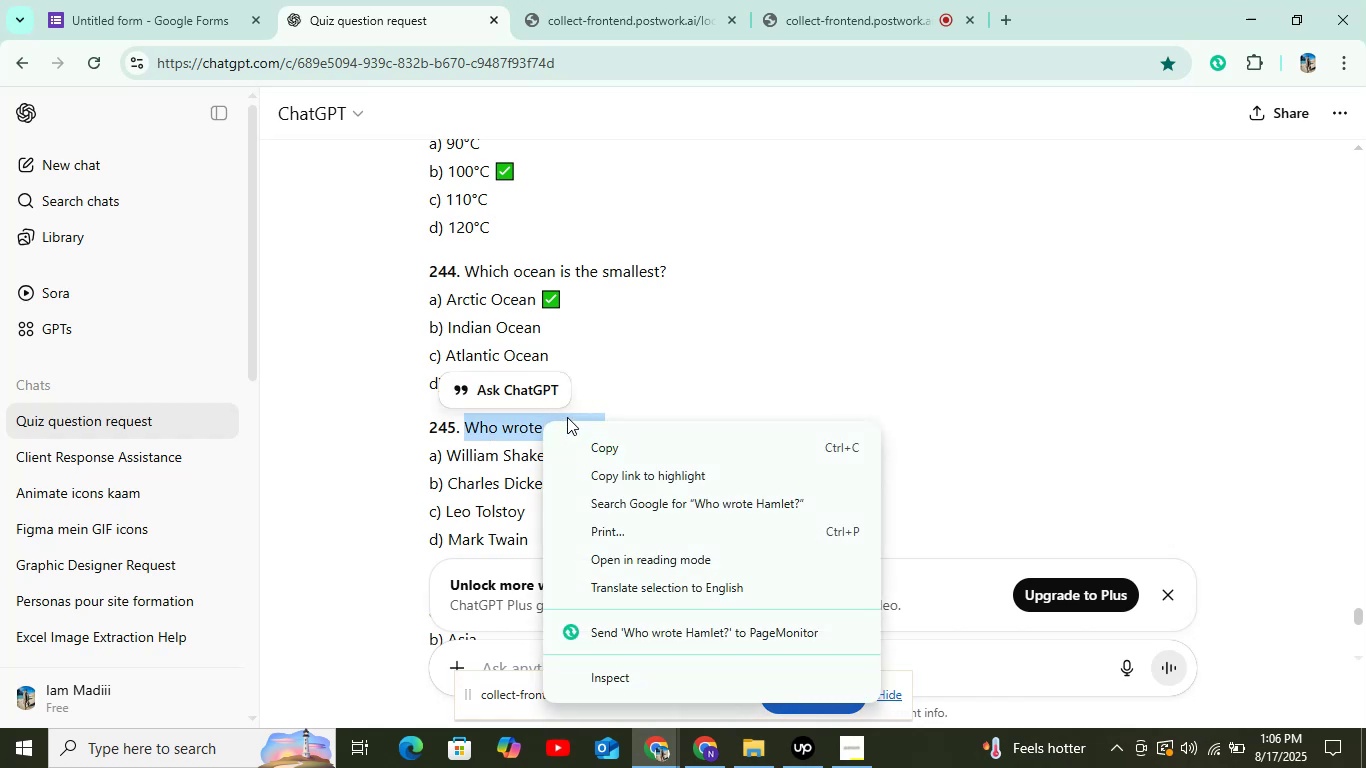 
left_click([601, 448])
 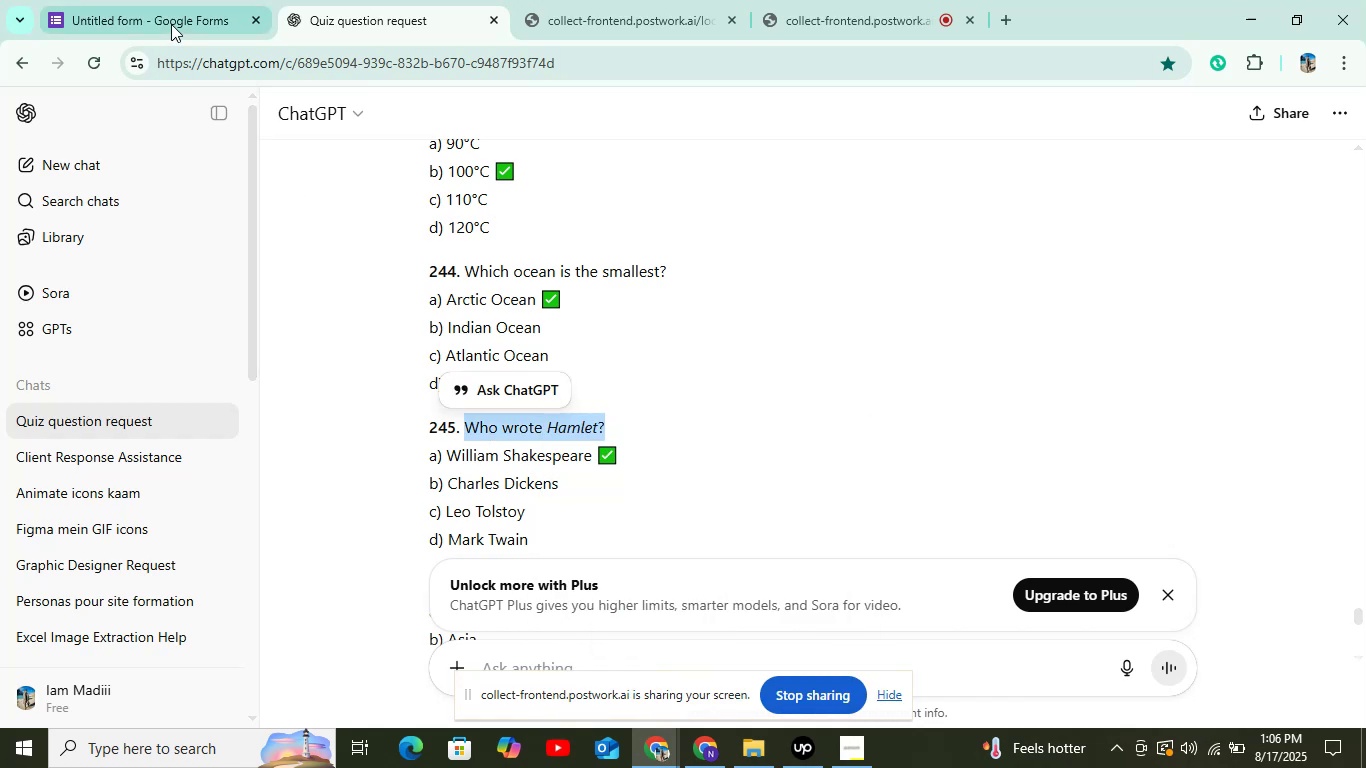 
left_click([171, 24])
 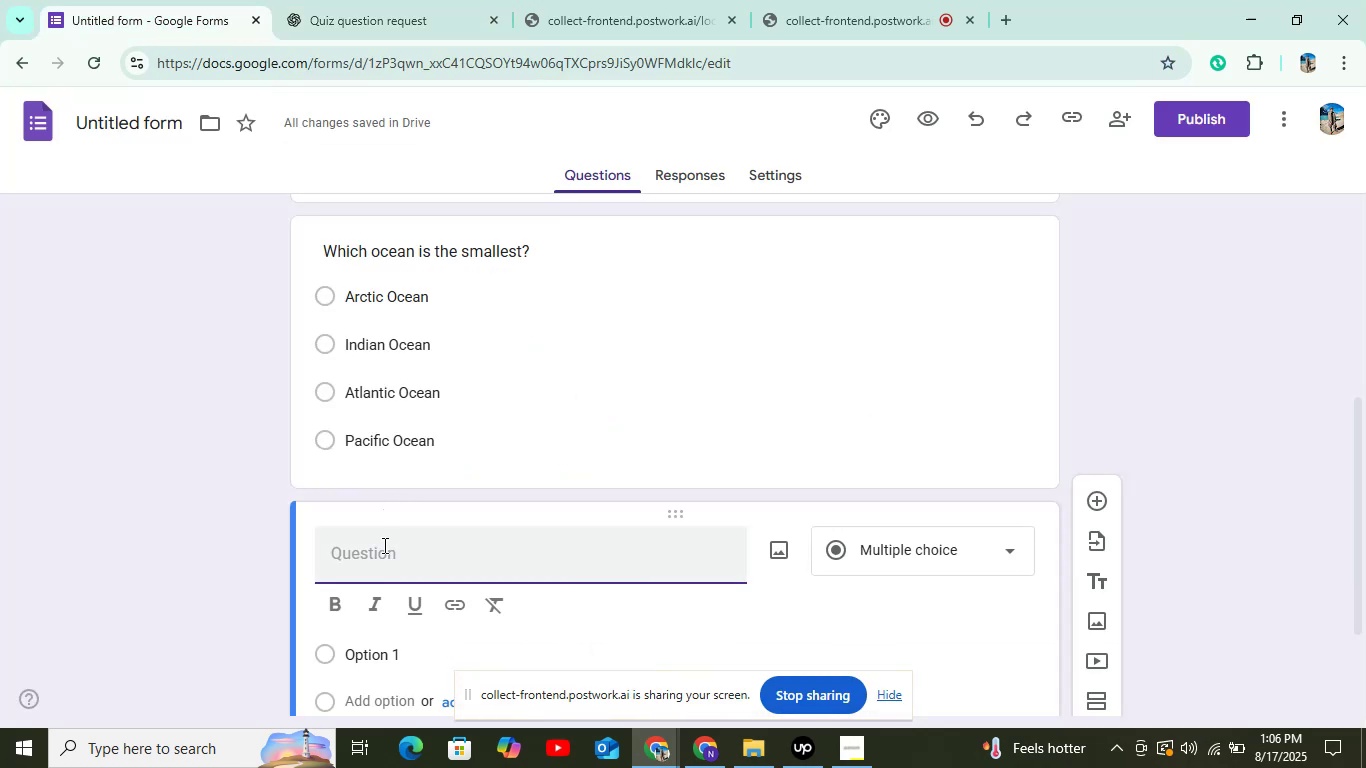 
right_click([369, 556])
 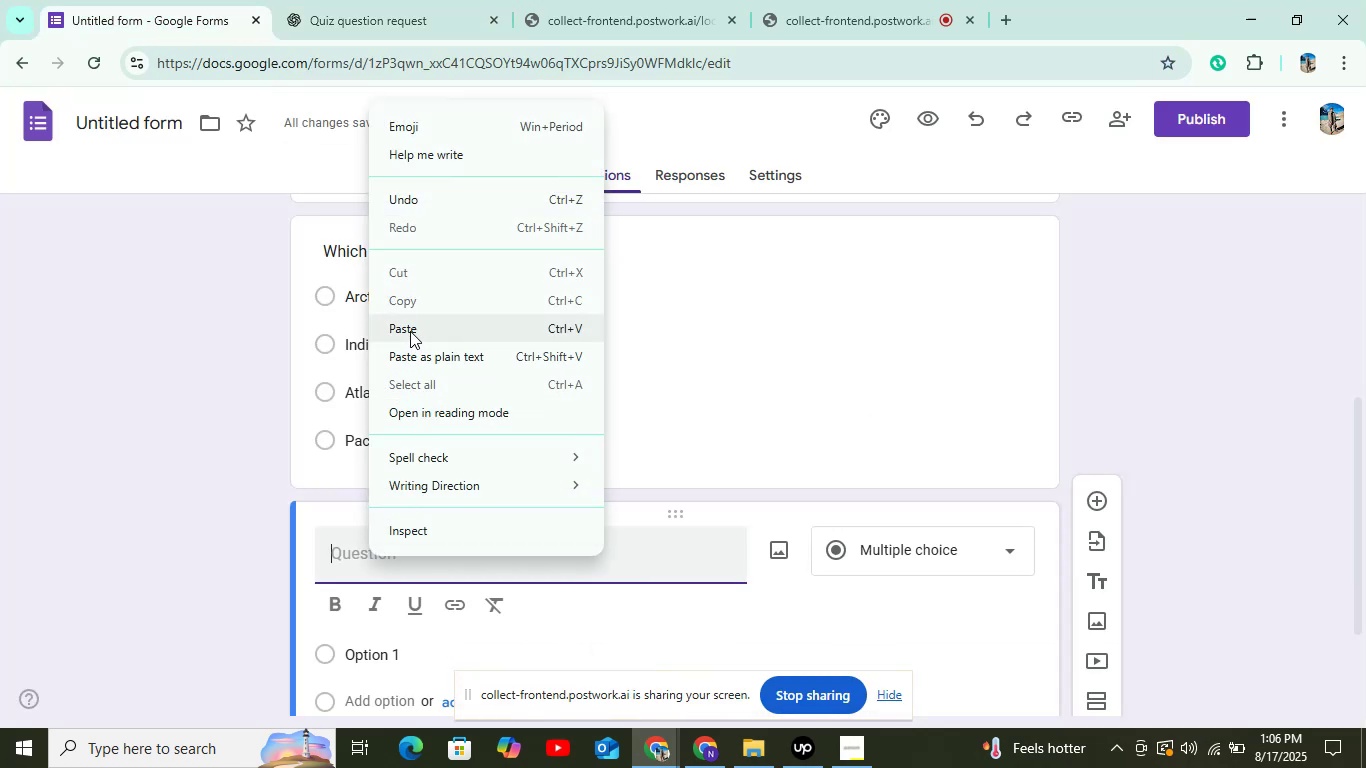 
left_click([410, 331])
 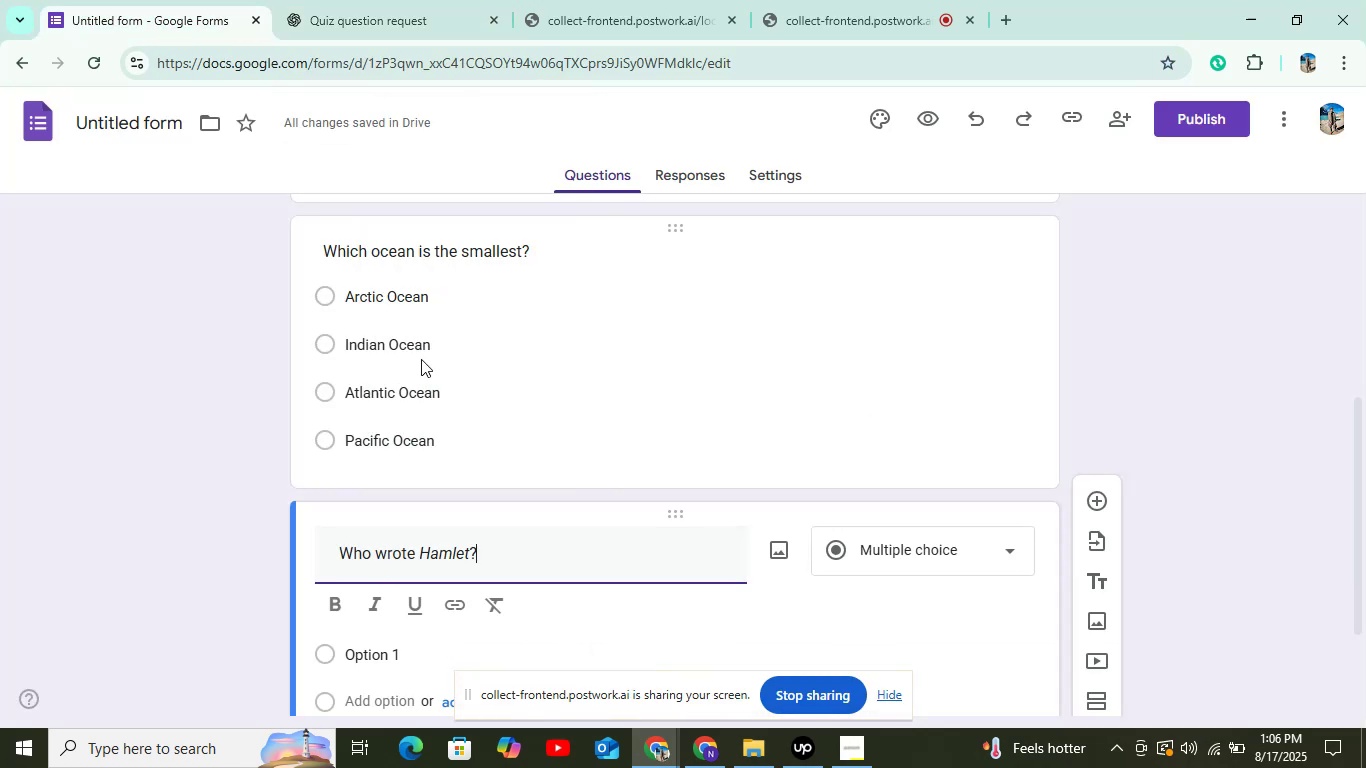 
scroll: coordinate [422, 370], scroll_direction: down, amount: 2.0
 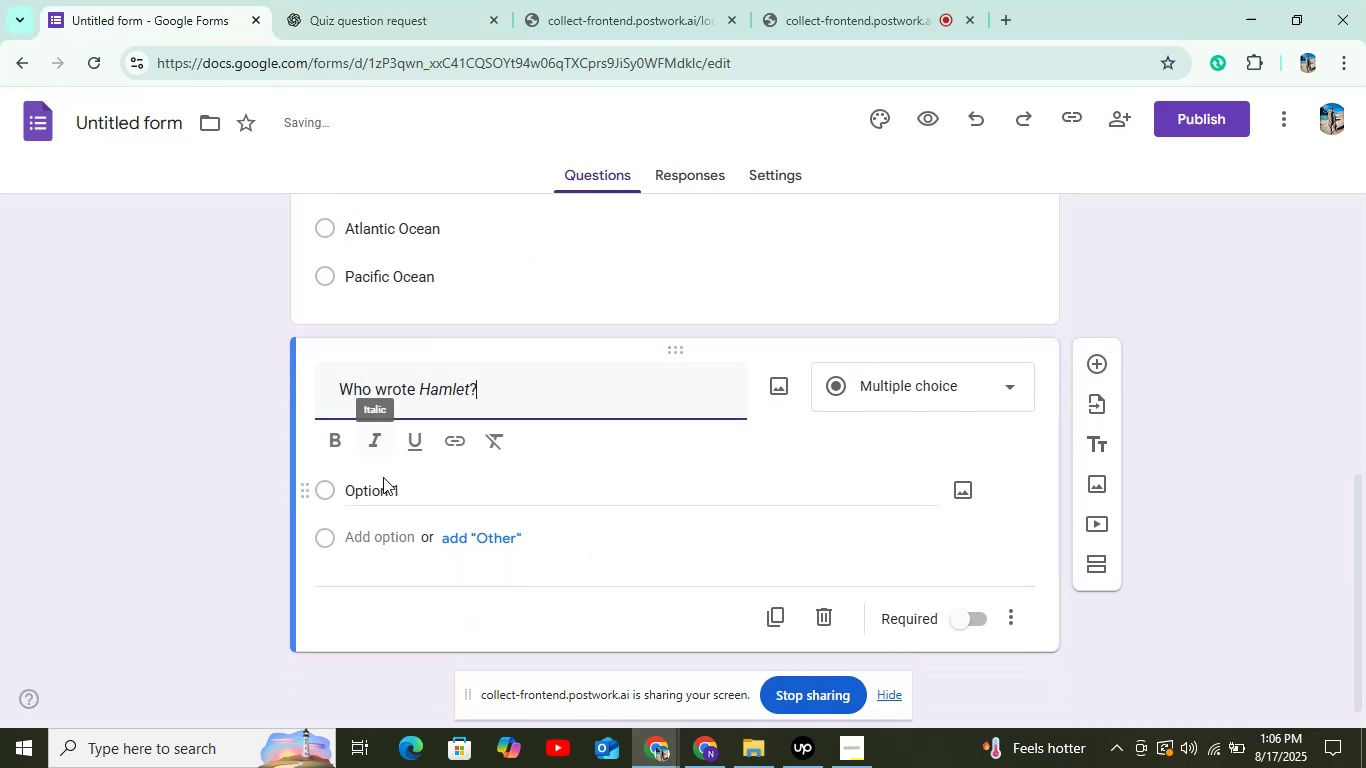 
left_click([387, 489])
 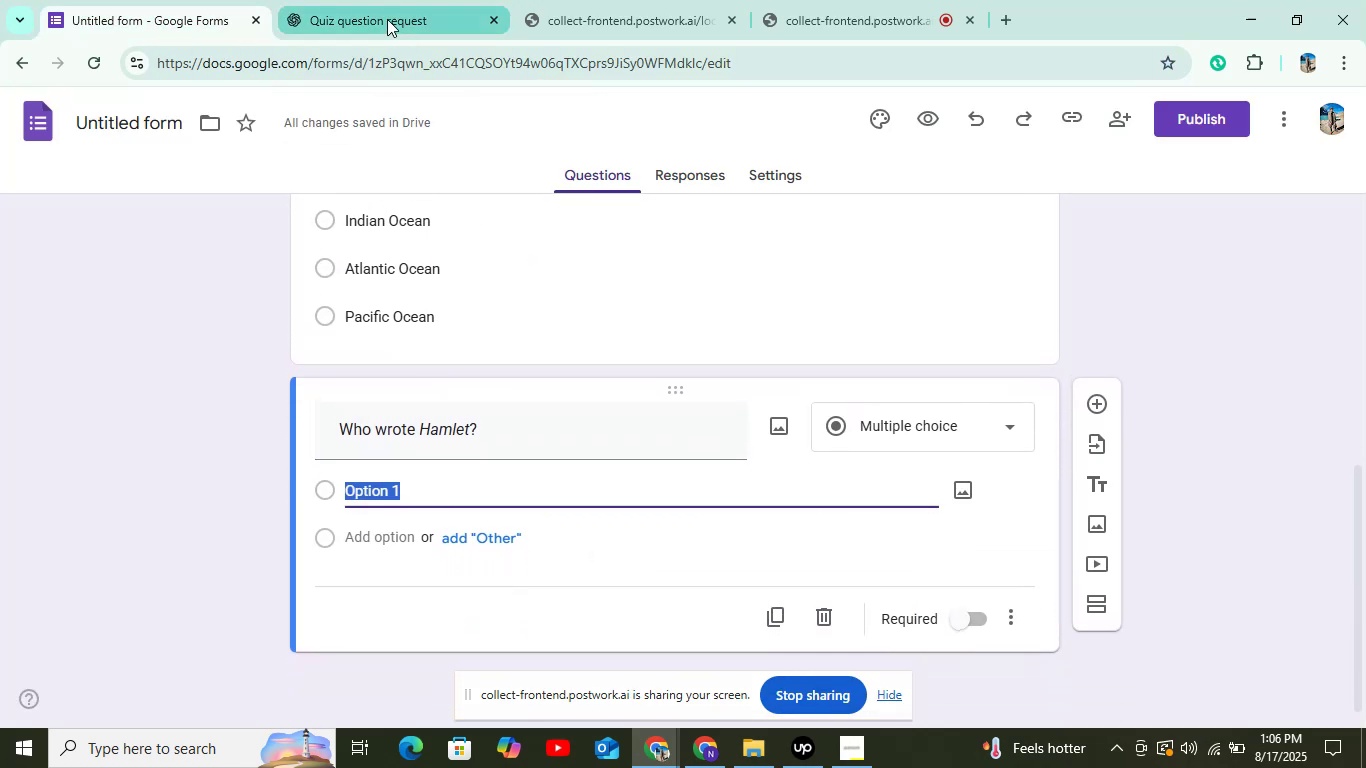 
left_click([387, 19])
 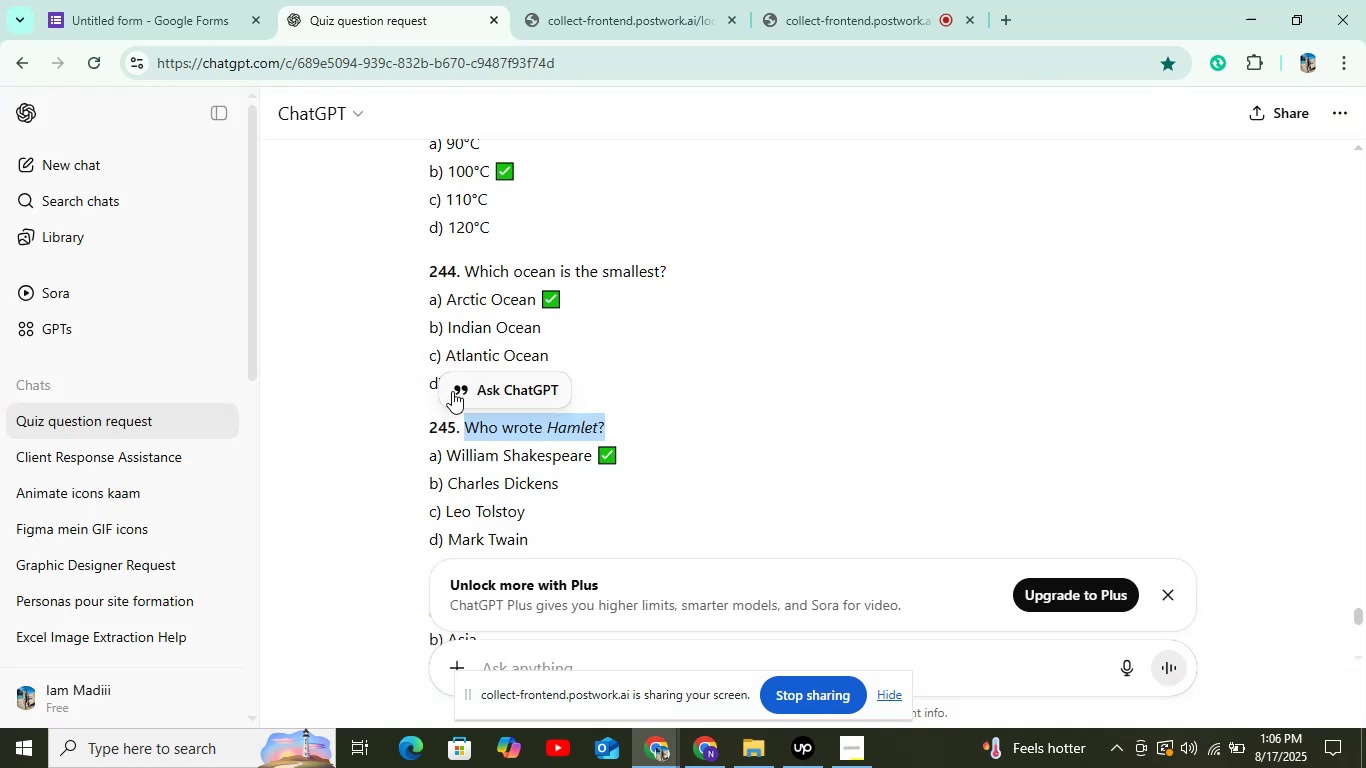 
scroll: coordinate [453, 406], scroll_direction: down, amount: 1.0
 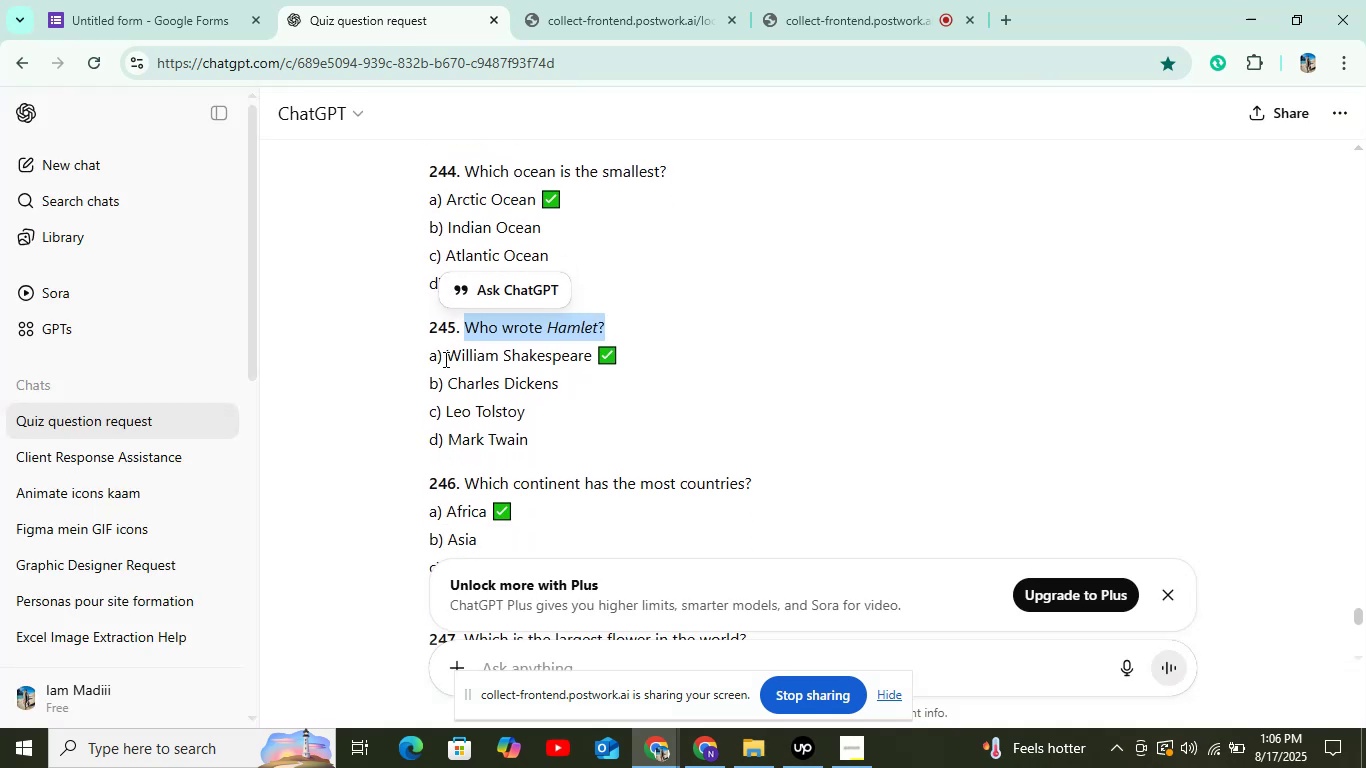 
left_click_drag(start_coordinate=[449, 354], to_coordinate=[608, 359])
 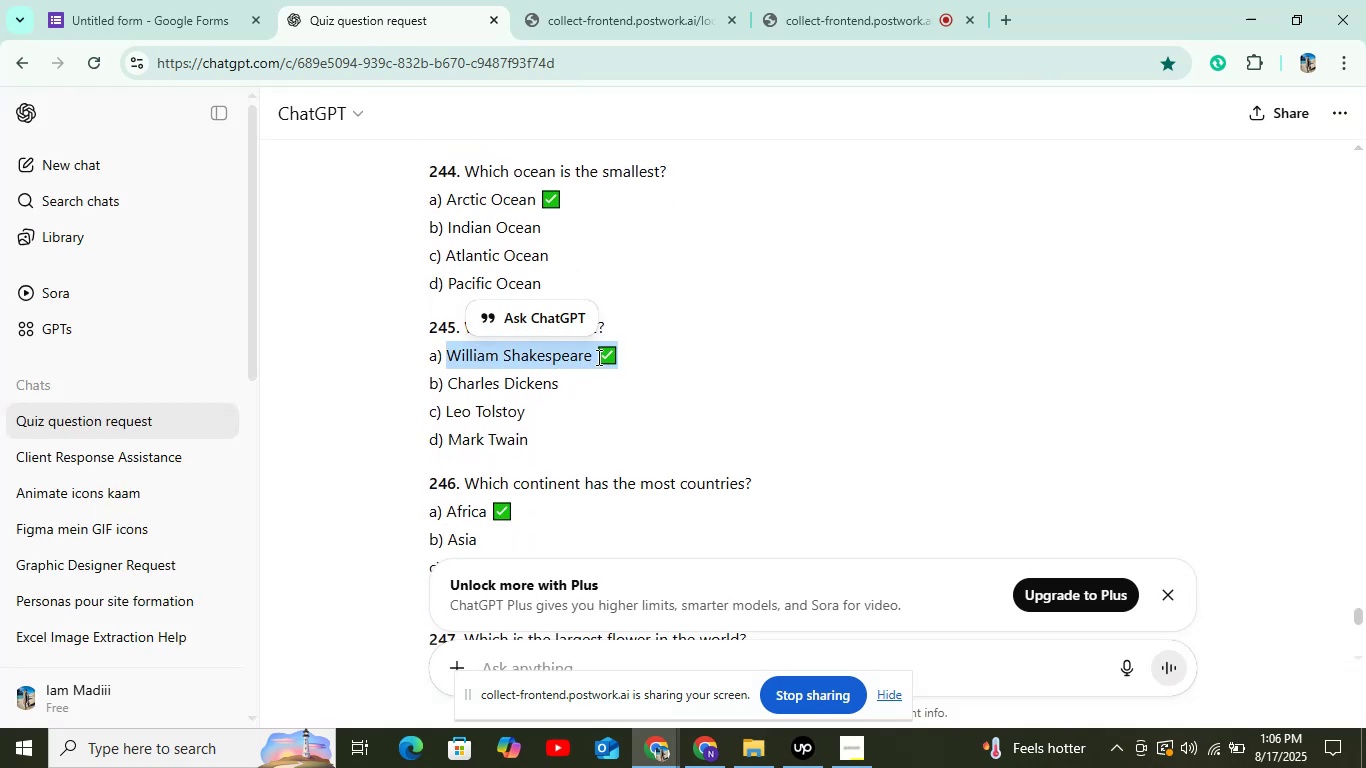 
left_click_drag(start_coordinate=[596, 356], to_coordinate=[583, 362])
 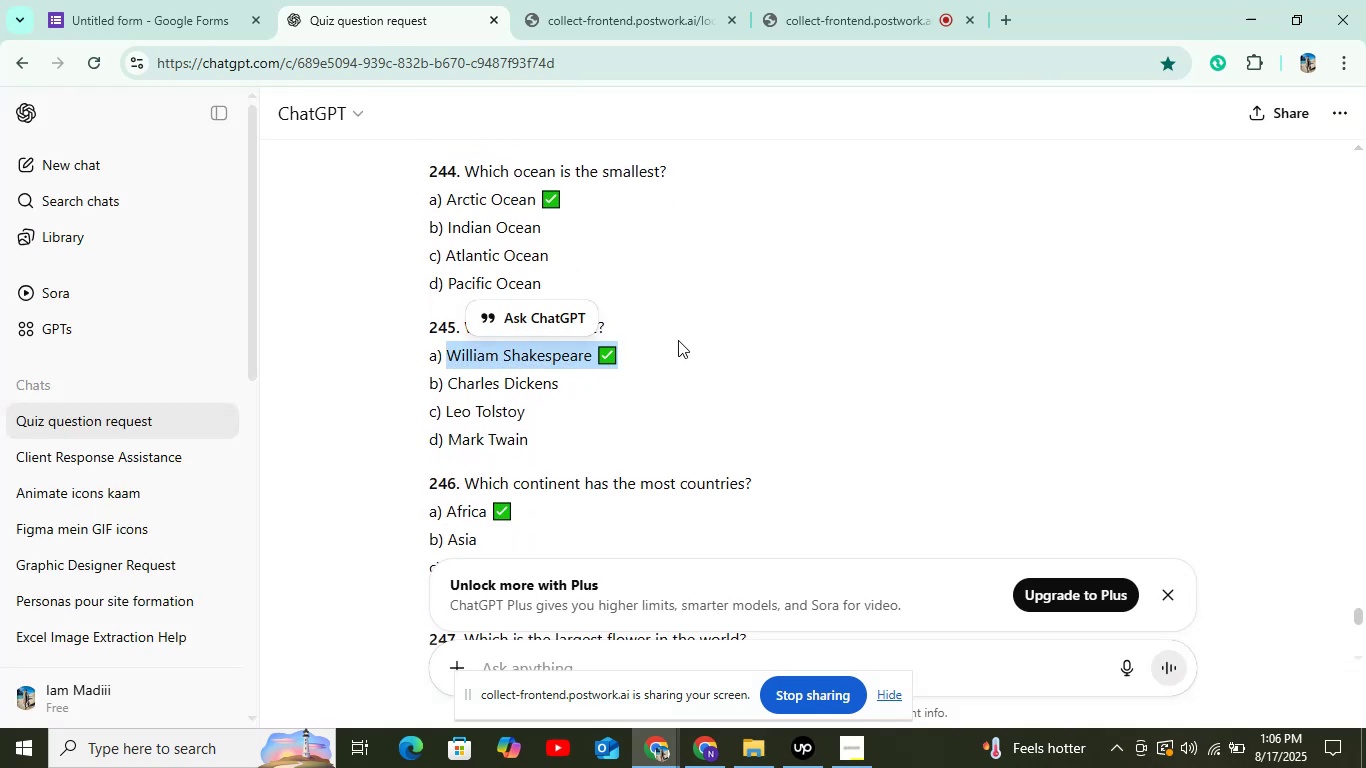 
left_click([678, 340])
 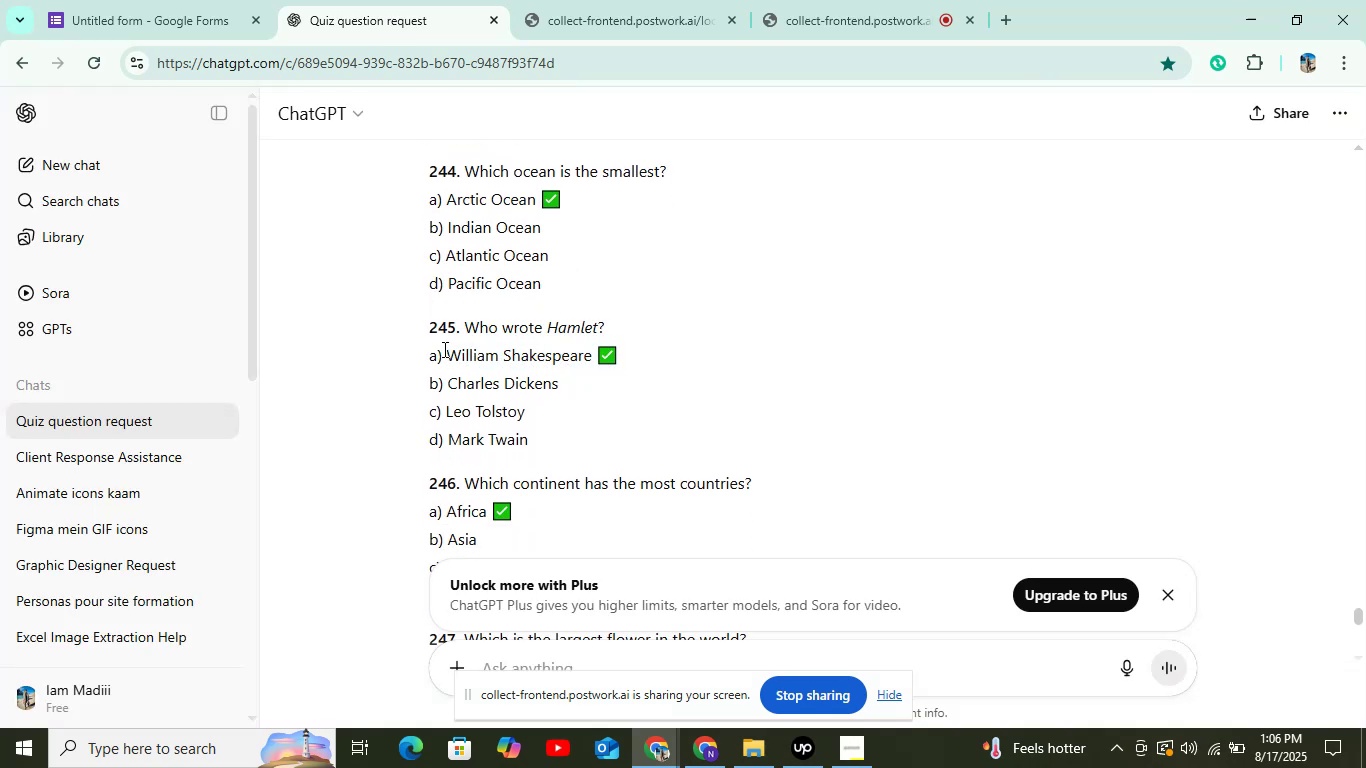 
left_click_drag(start_coordinate=[447, 352], to_coordinate=[589, 358])
 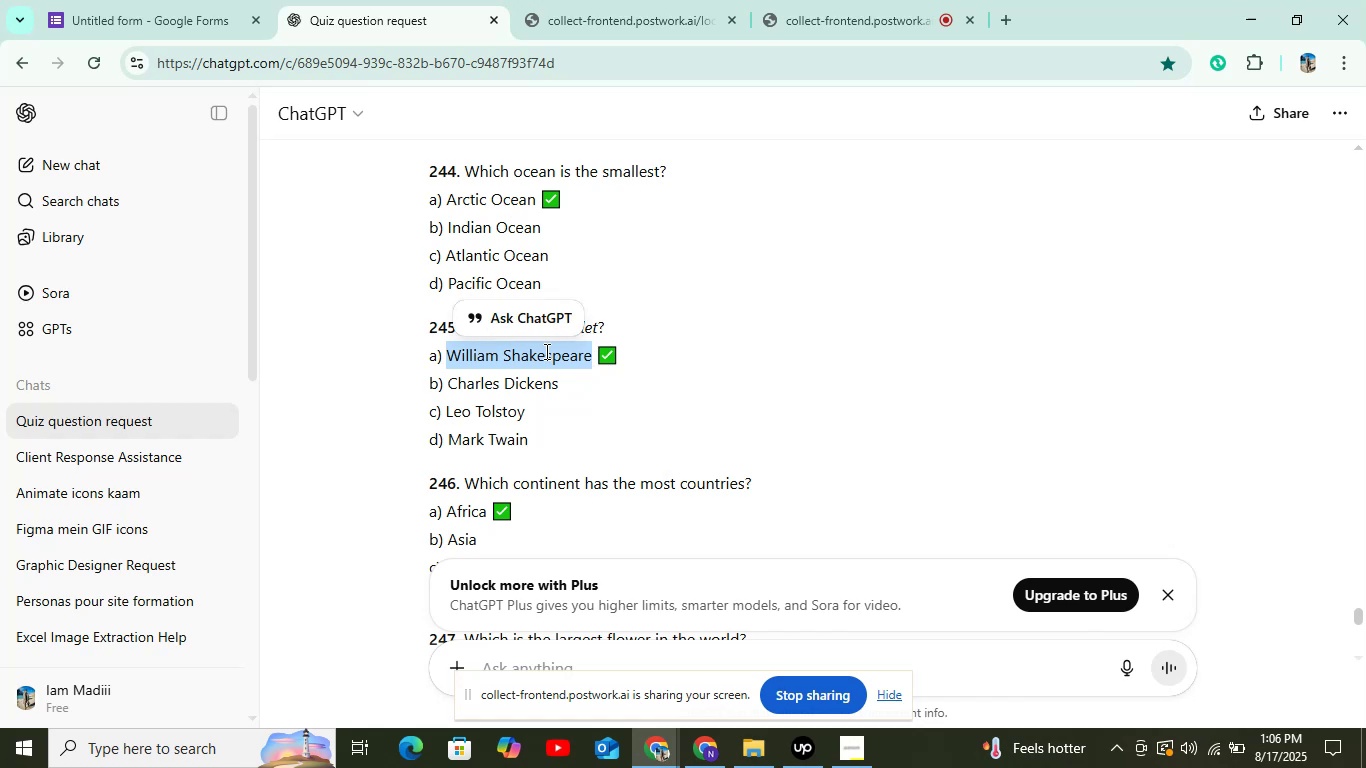 
right_click([544, 356])
 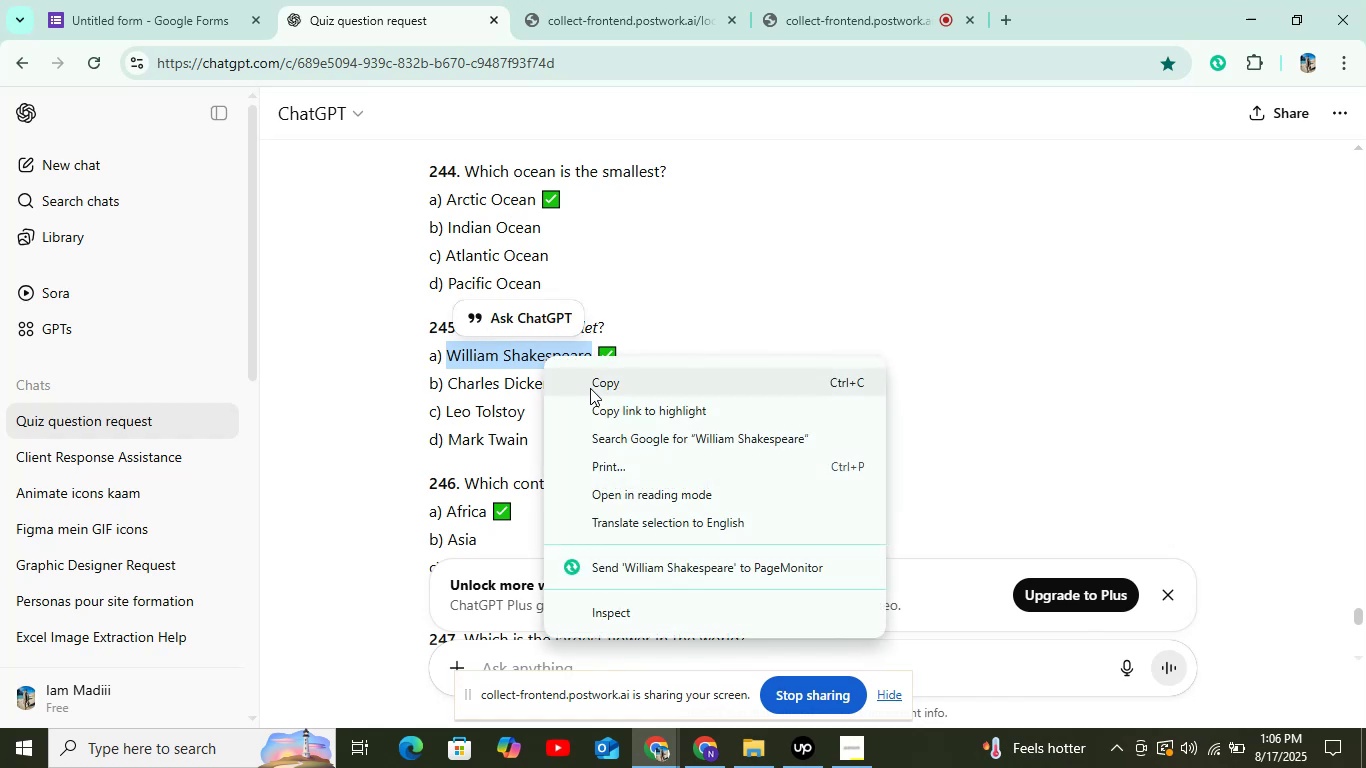 
left_click([592, 392])
 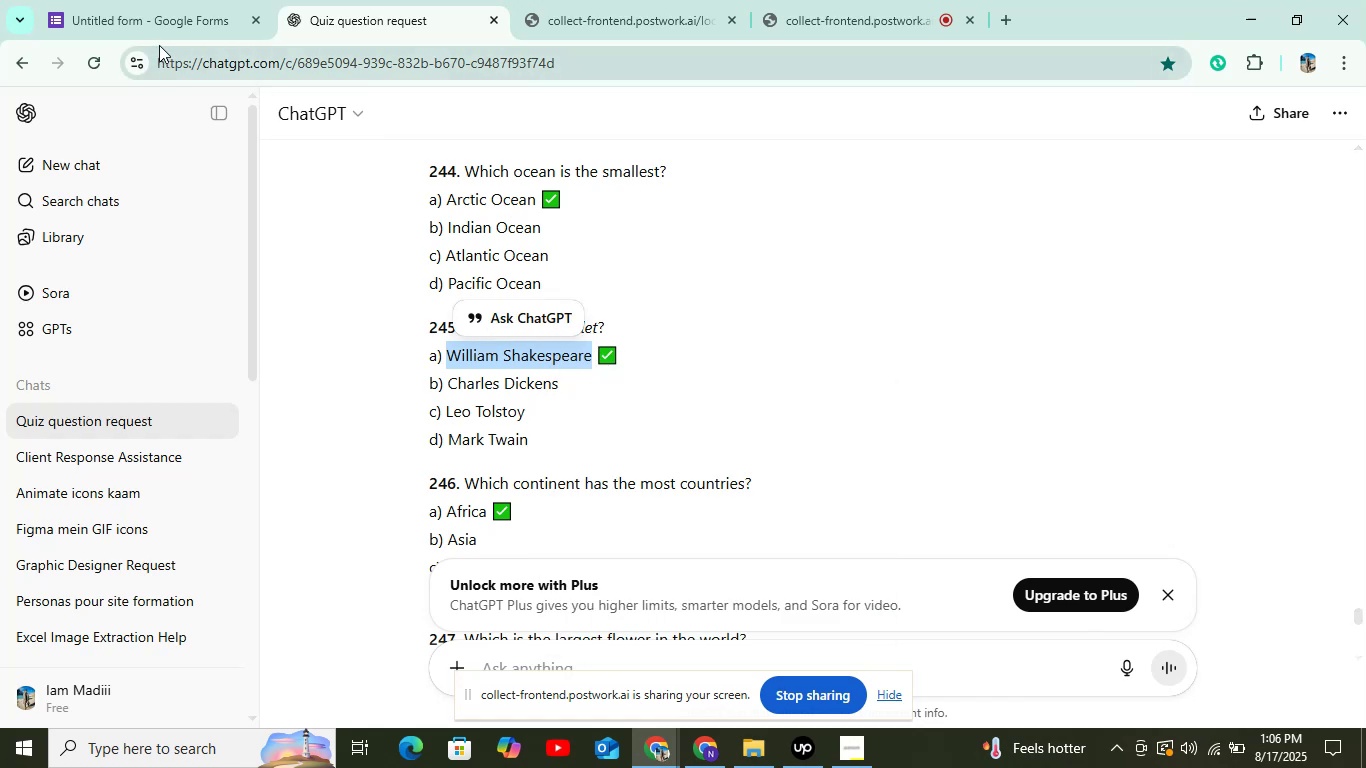 
left_click([154, 30])
 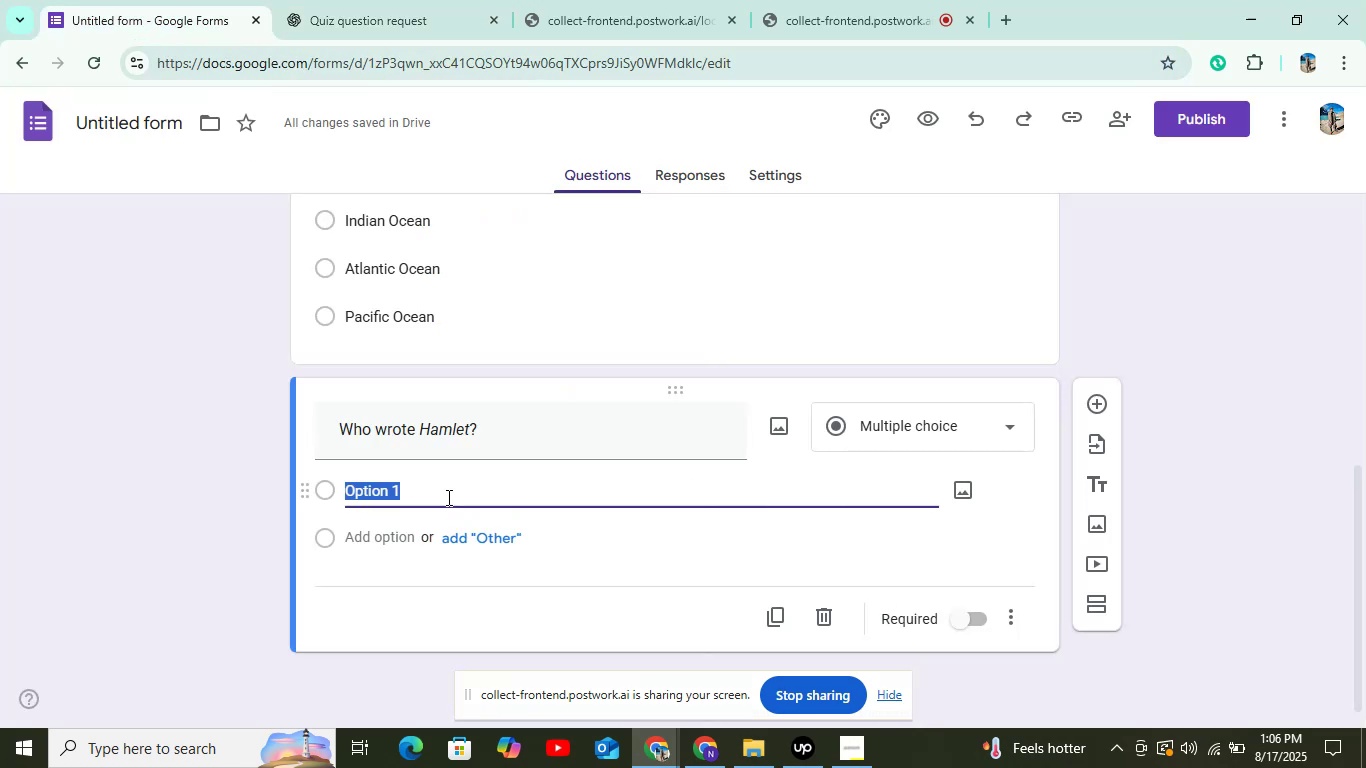 
right_click([444, 481])
 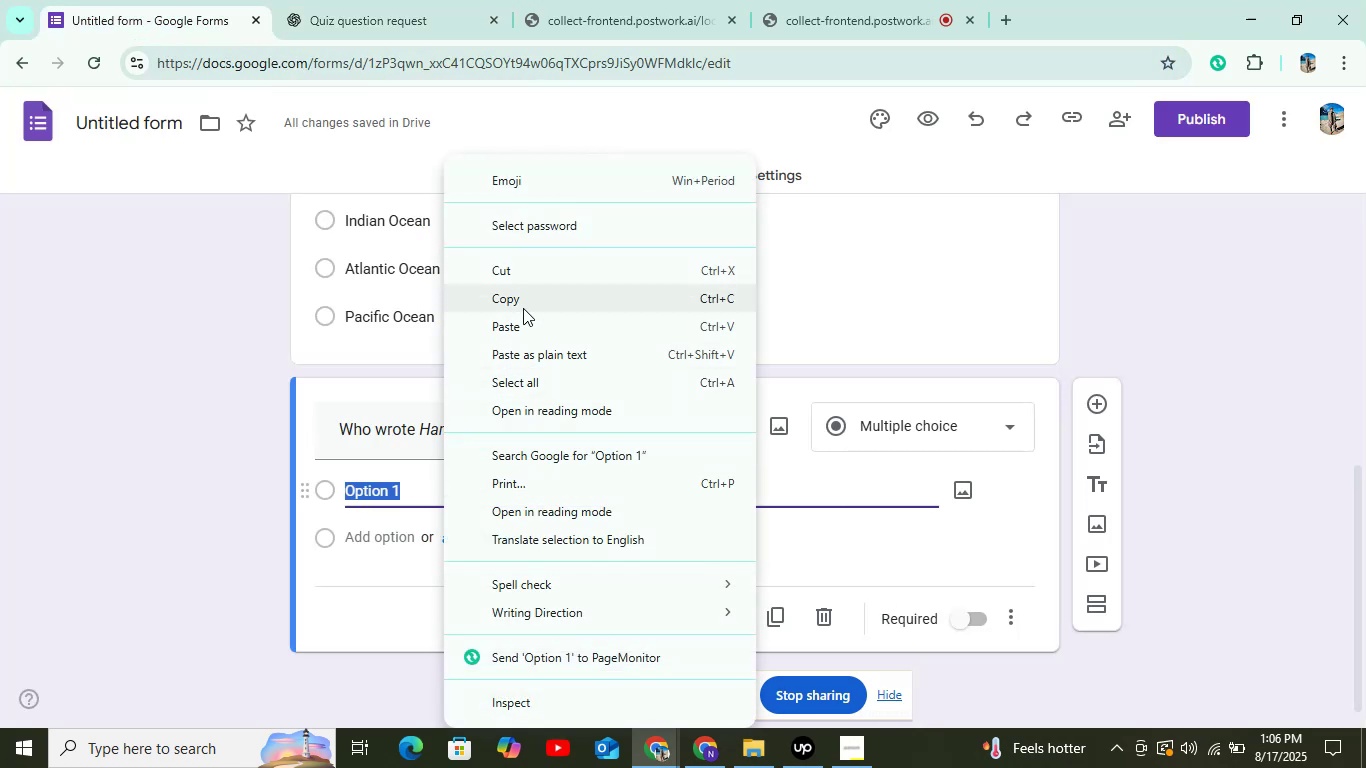 
left_click([523, 325])
 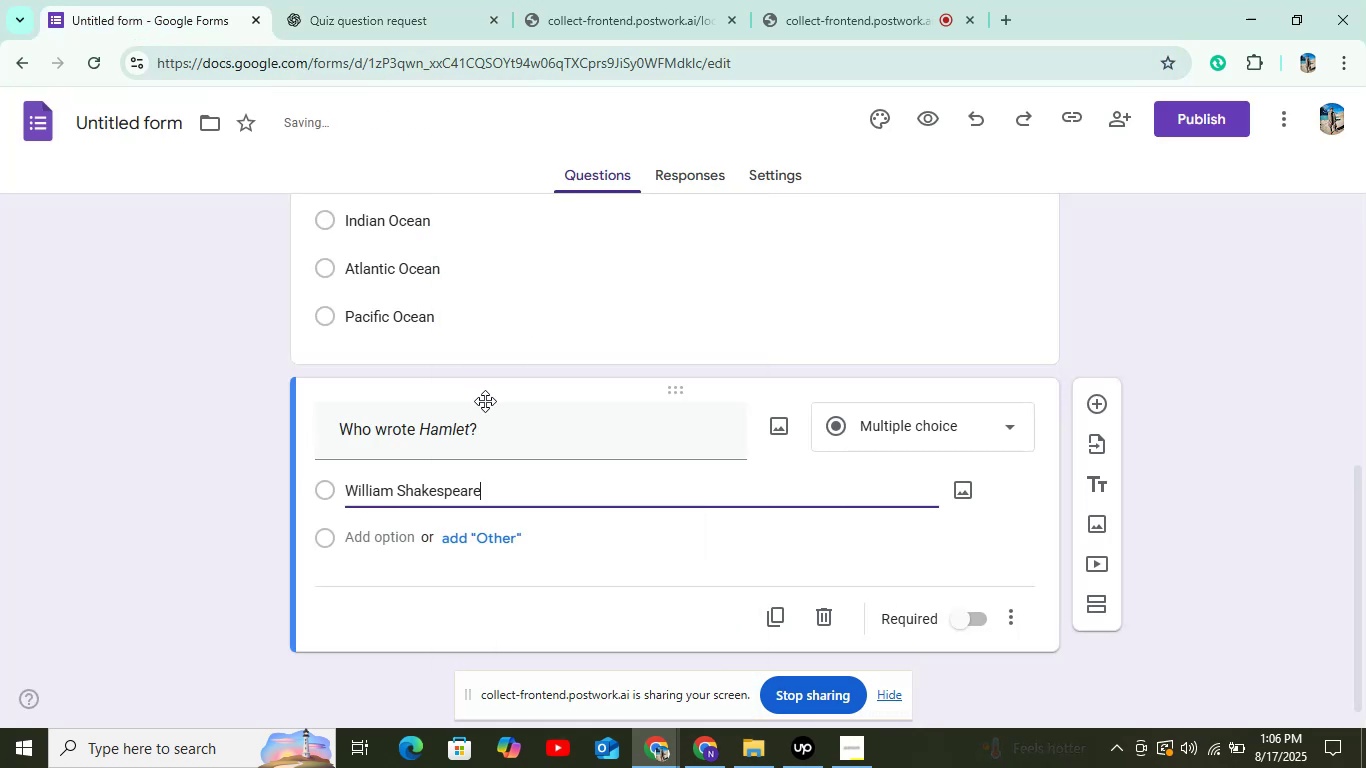 
scroll: coordinate [467, 438], scroll_direction: down, amount: 1.0
 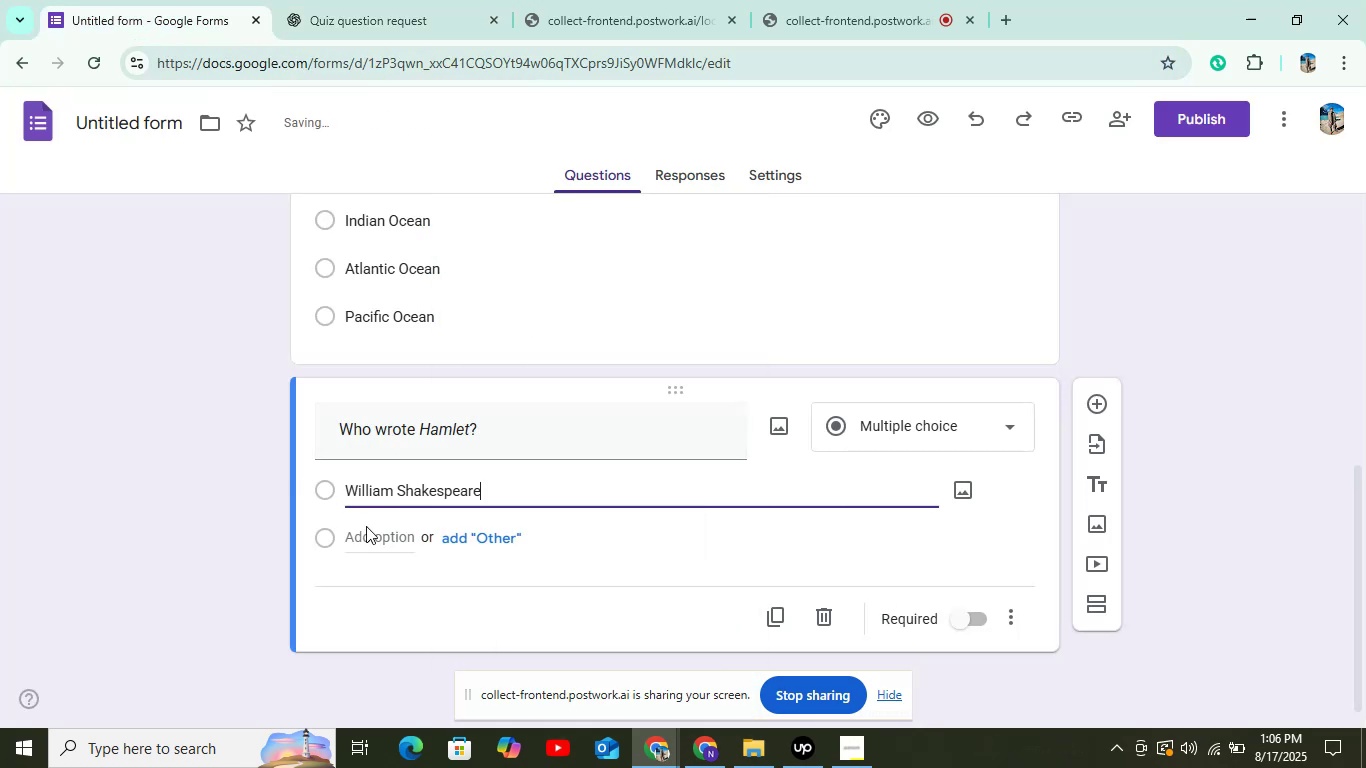 
left_click([368, 533])
 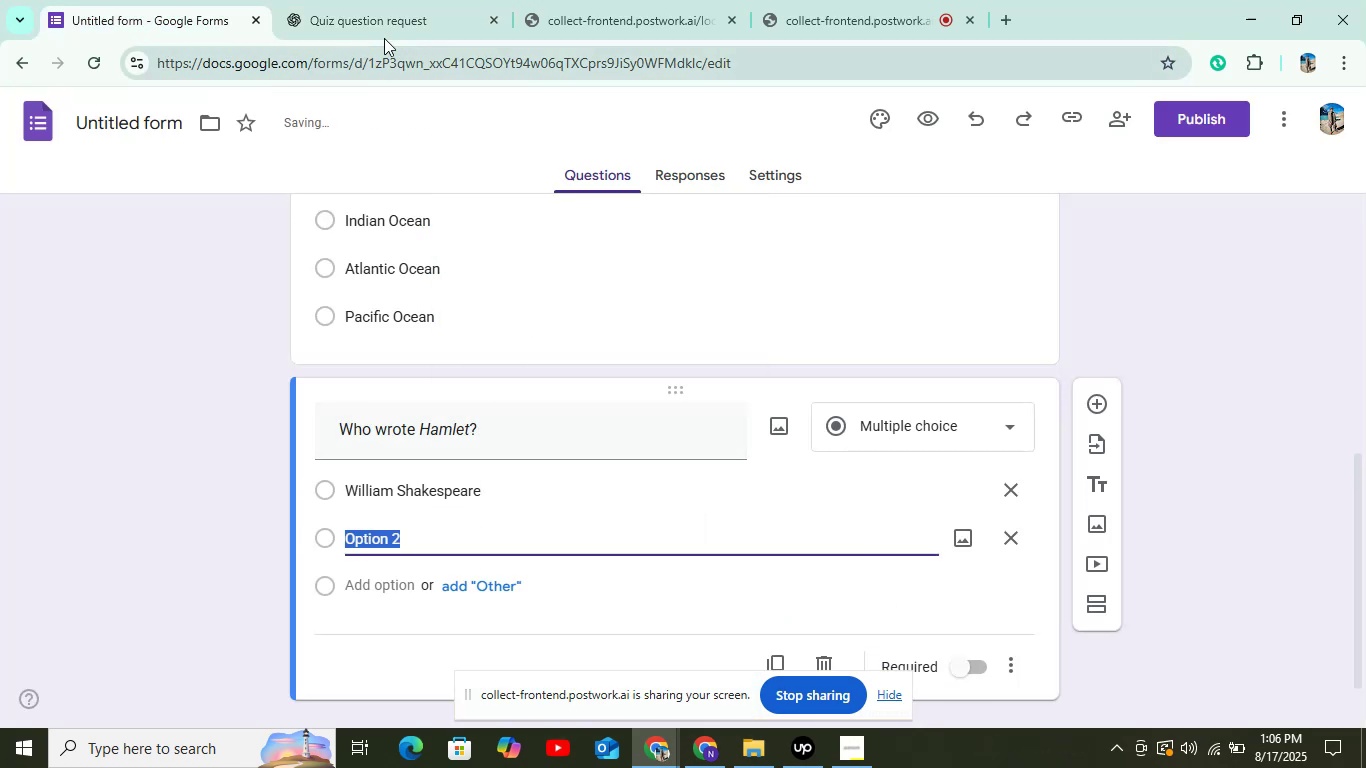 
left_click([374, 25])
 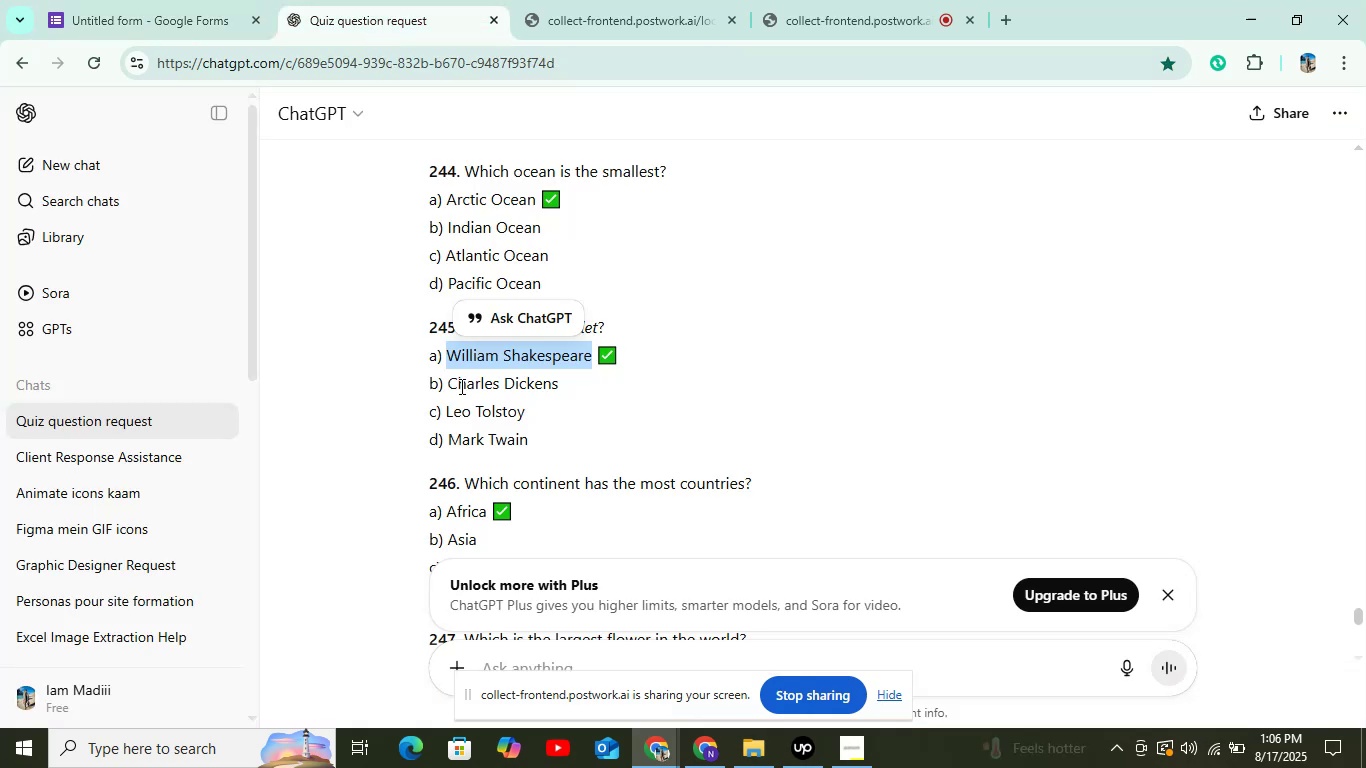 
left_click_drag(start_coordinate=[449, 385], to_coordinate=[568, 392])
 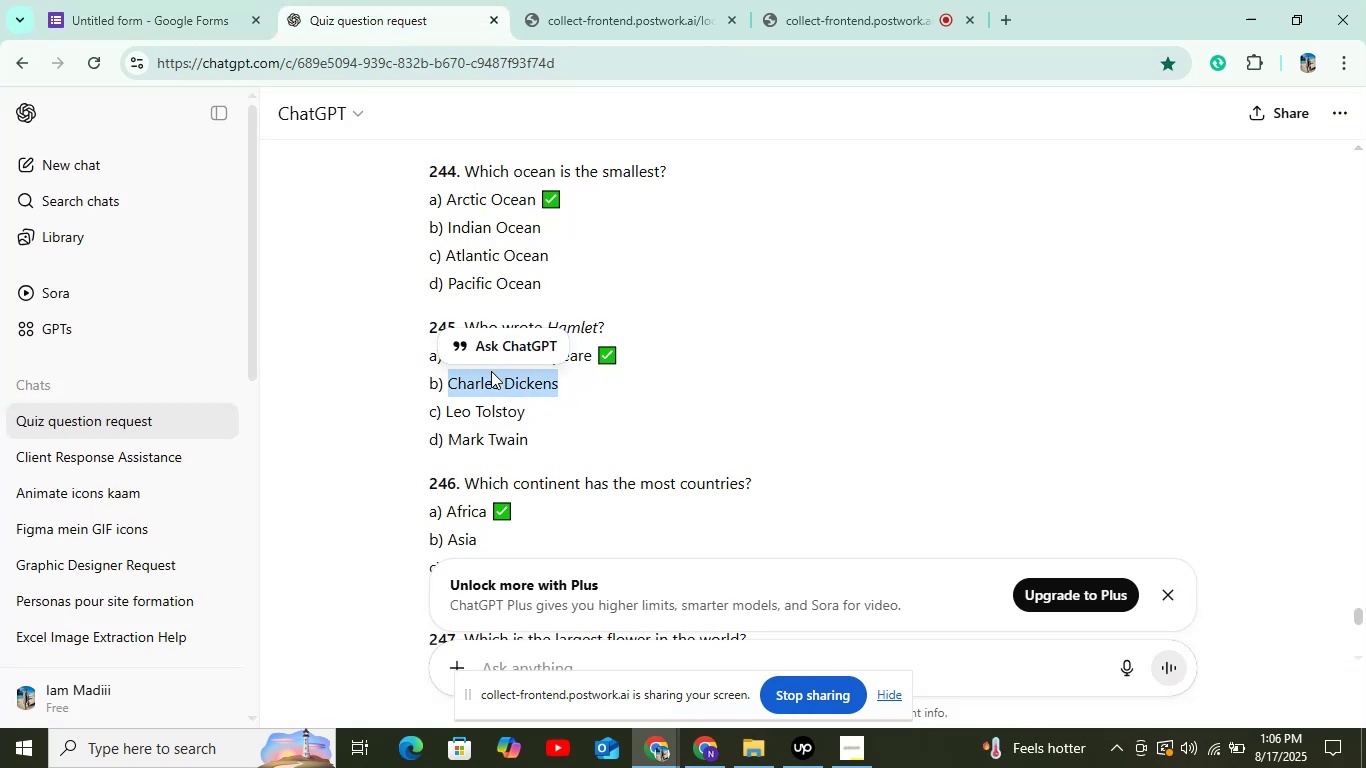 
right_click([488, 383])
 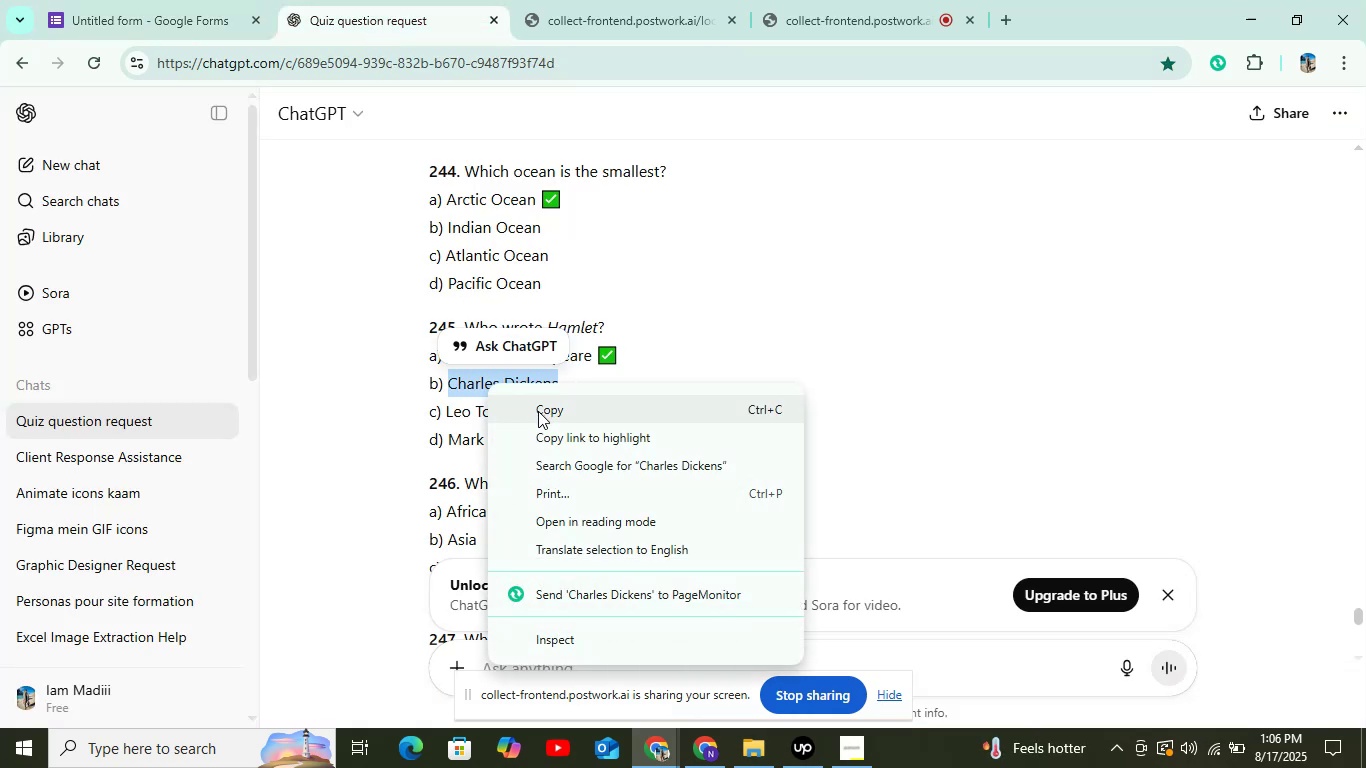 
left_click([538, 414])
 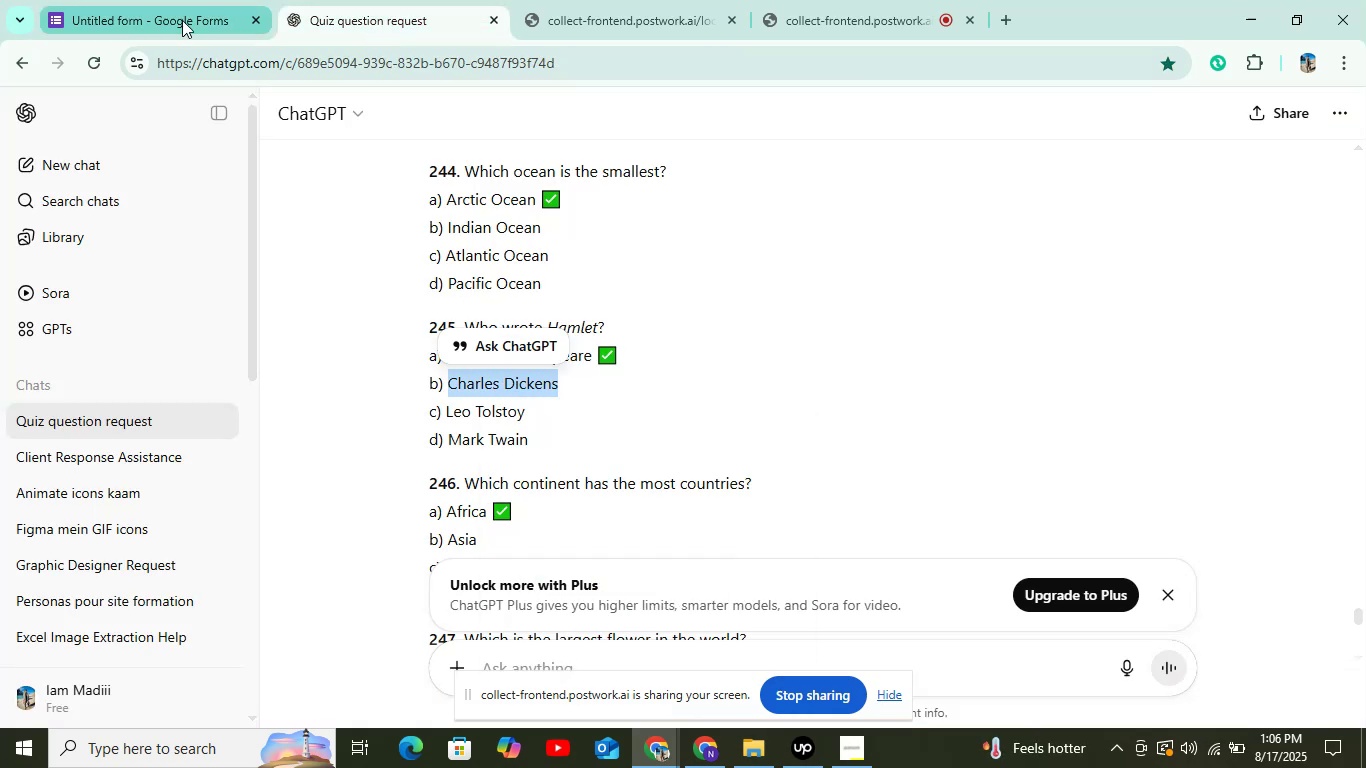 
left_click([182, 19])
 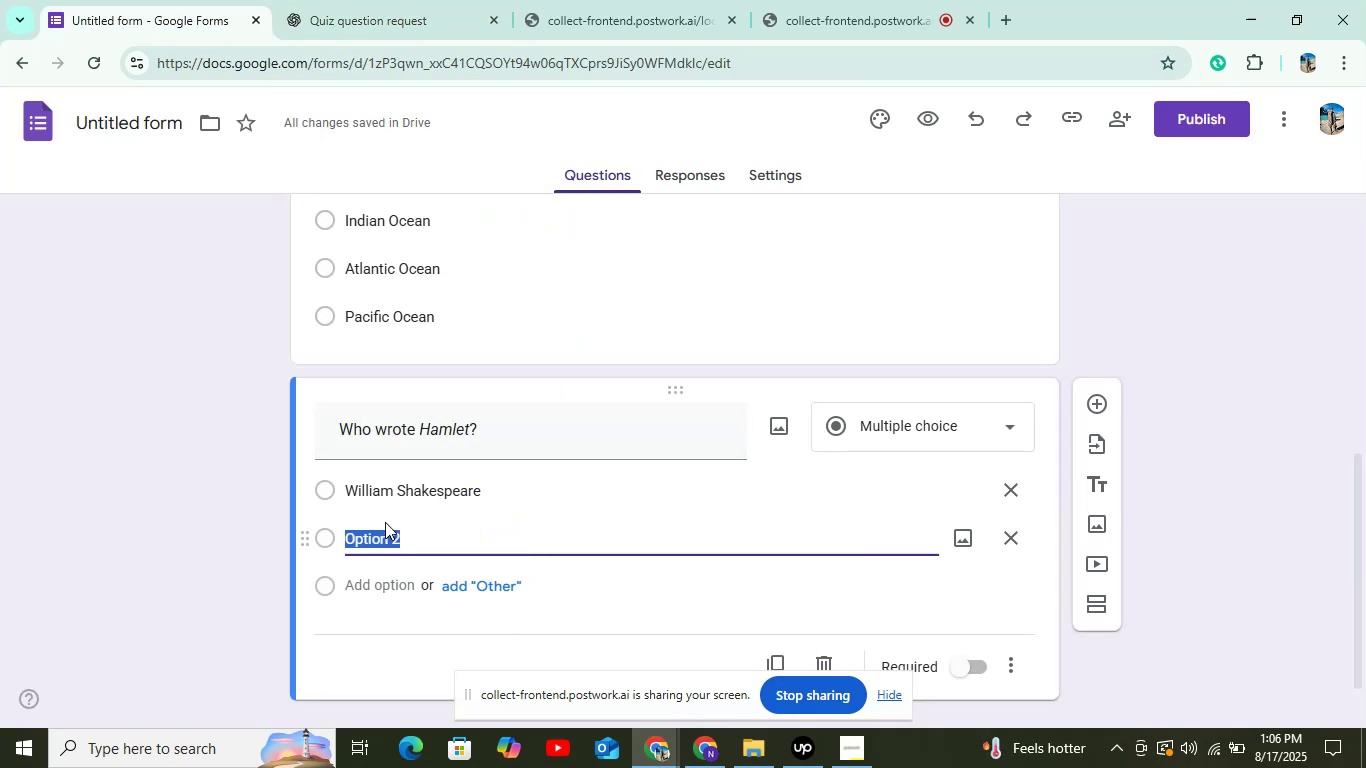 
right_click([385, 526])
 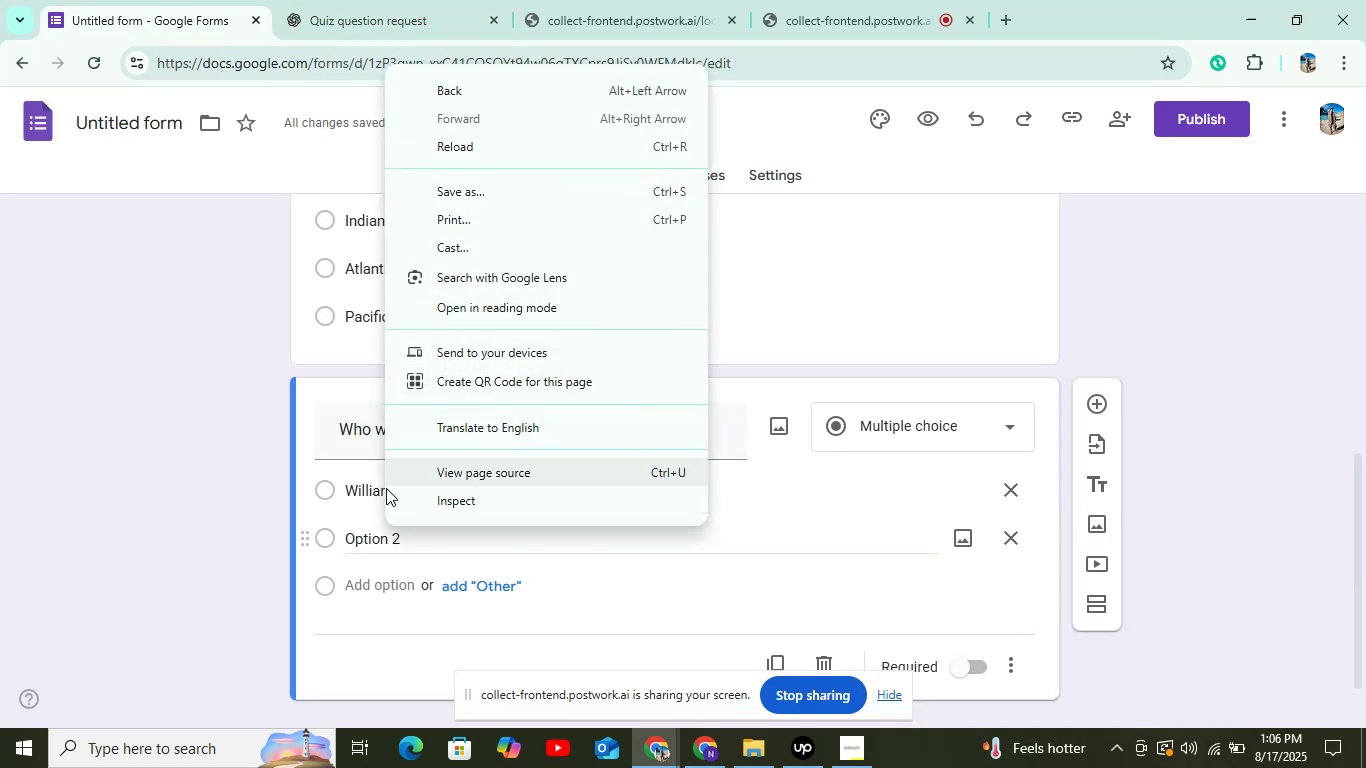 
right_click([355, 542])
 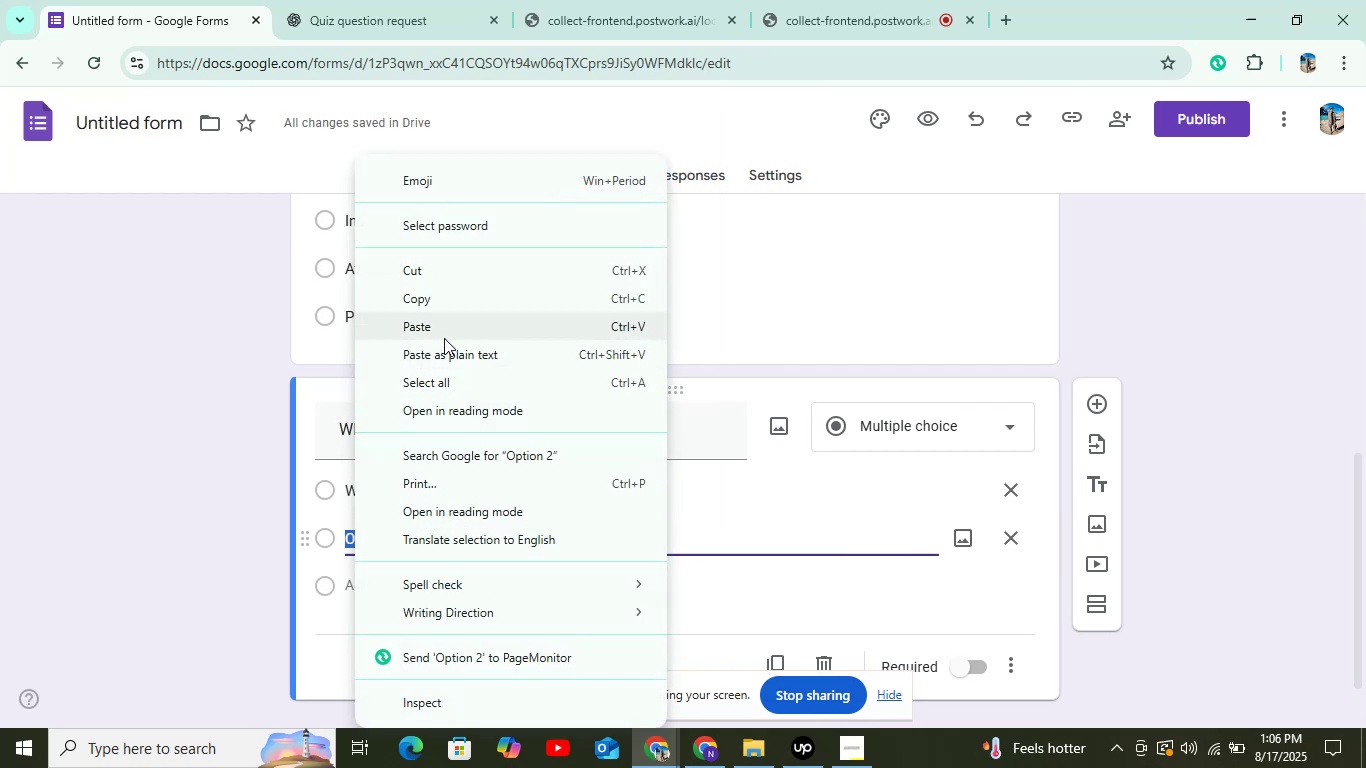 
left_click([442, 333])
 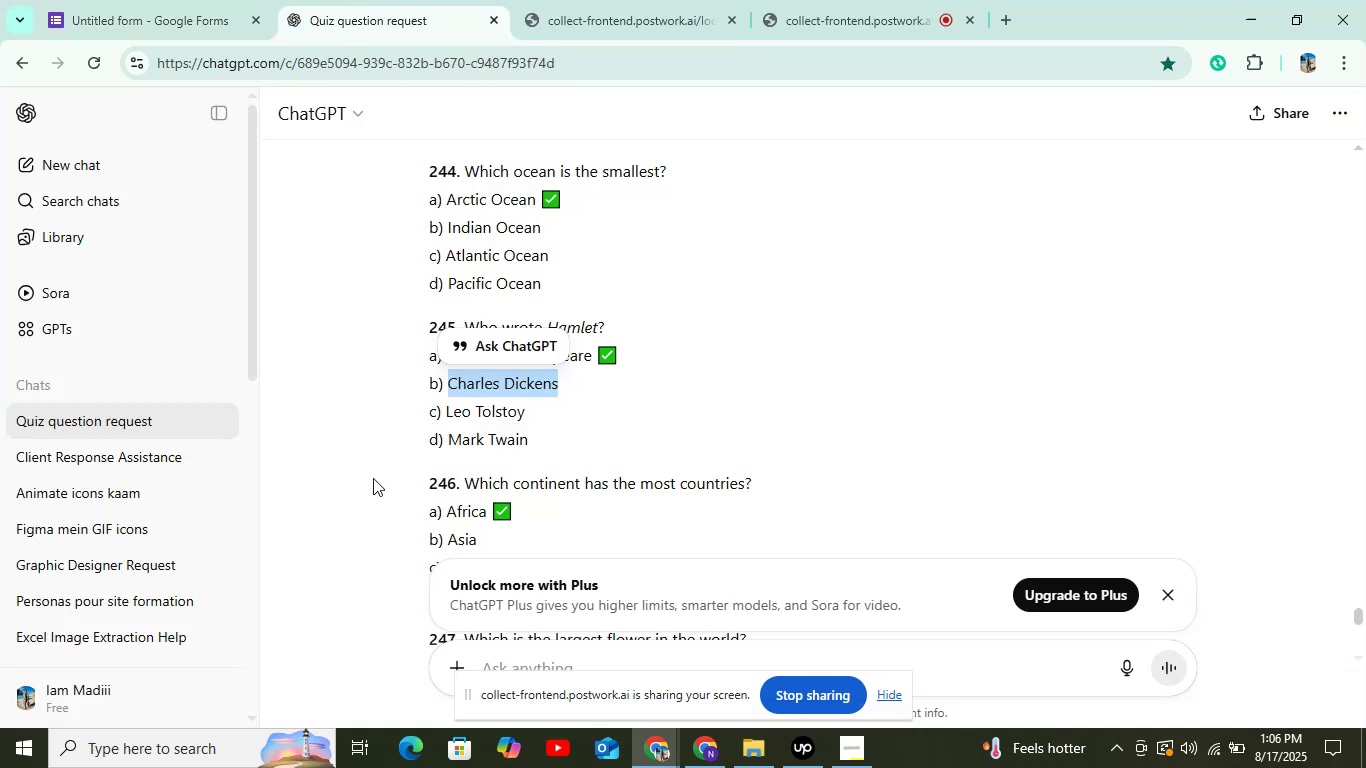 
wait(5.38)
 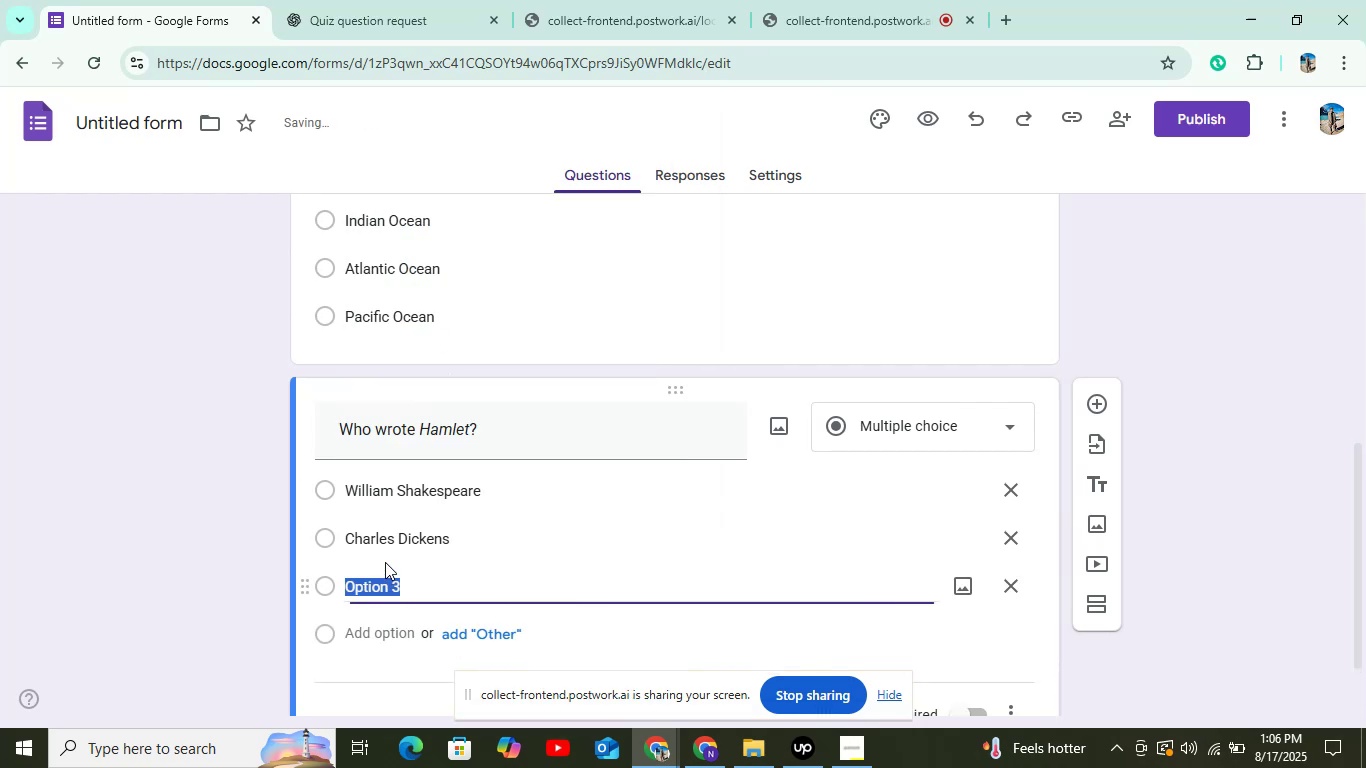 
left_click_drag(start_coordinate=[446, 419], to_coordinate=[551, 423])
 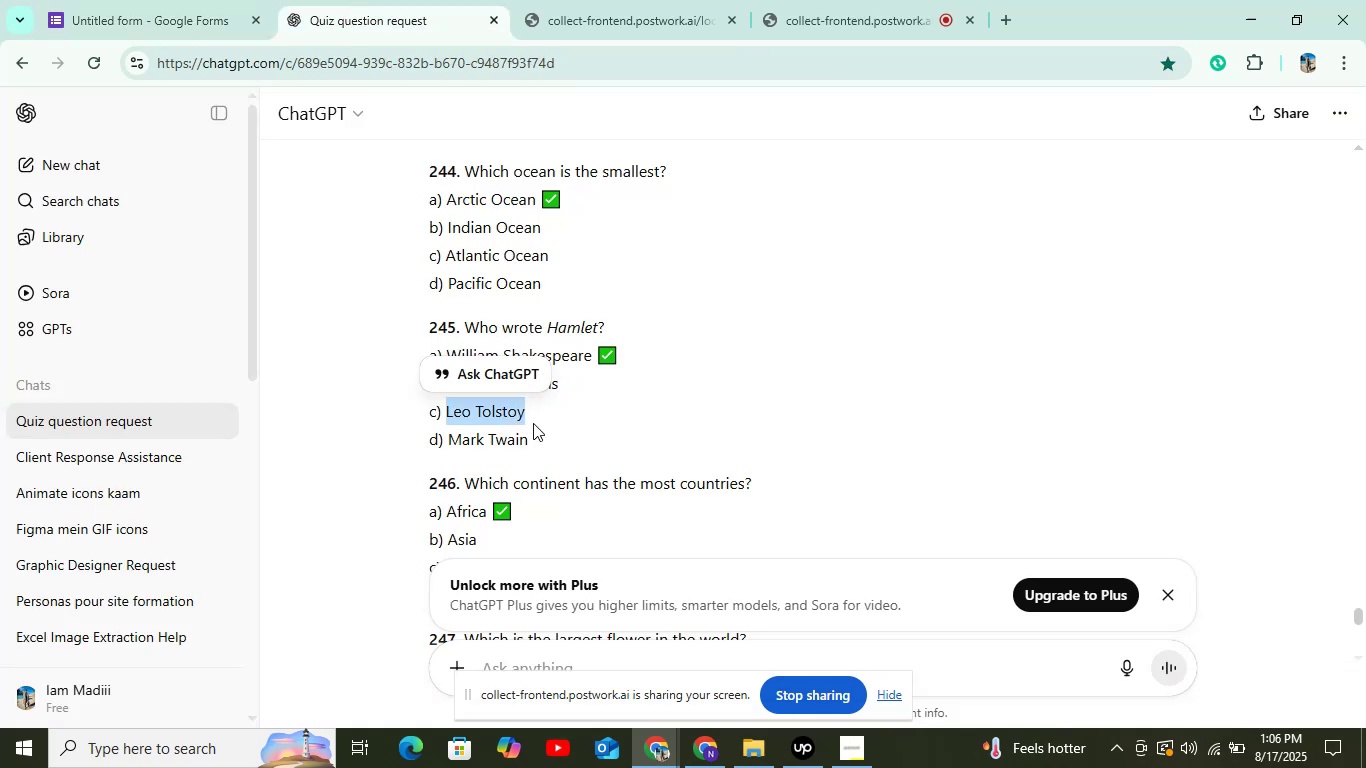 
mouse_move([548, 405])
 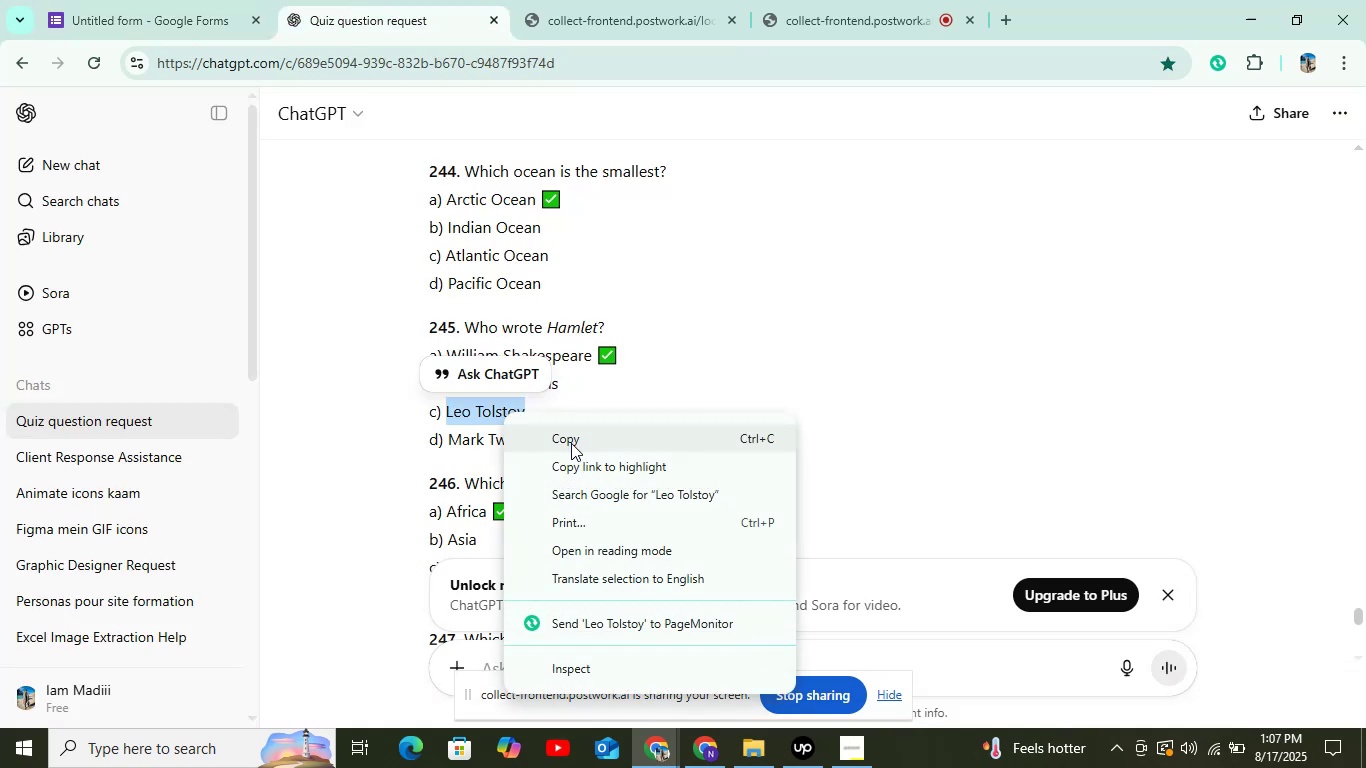 
left_click([571, 443])
 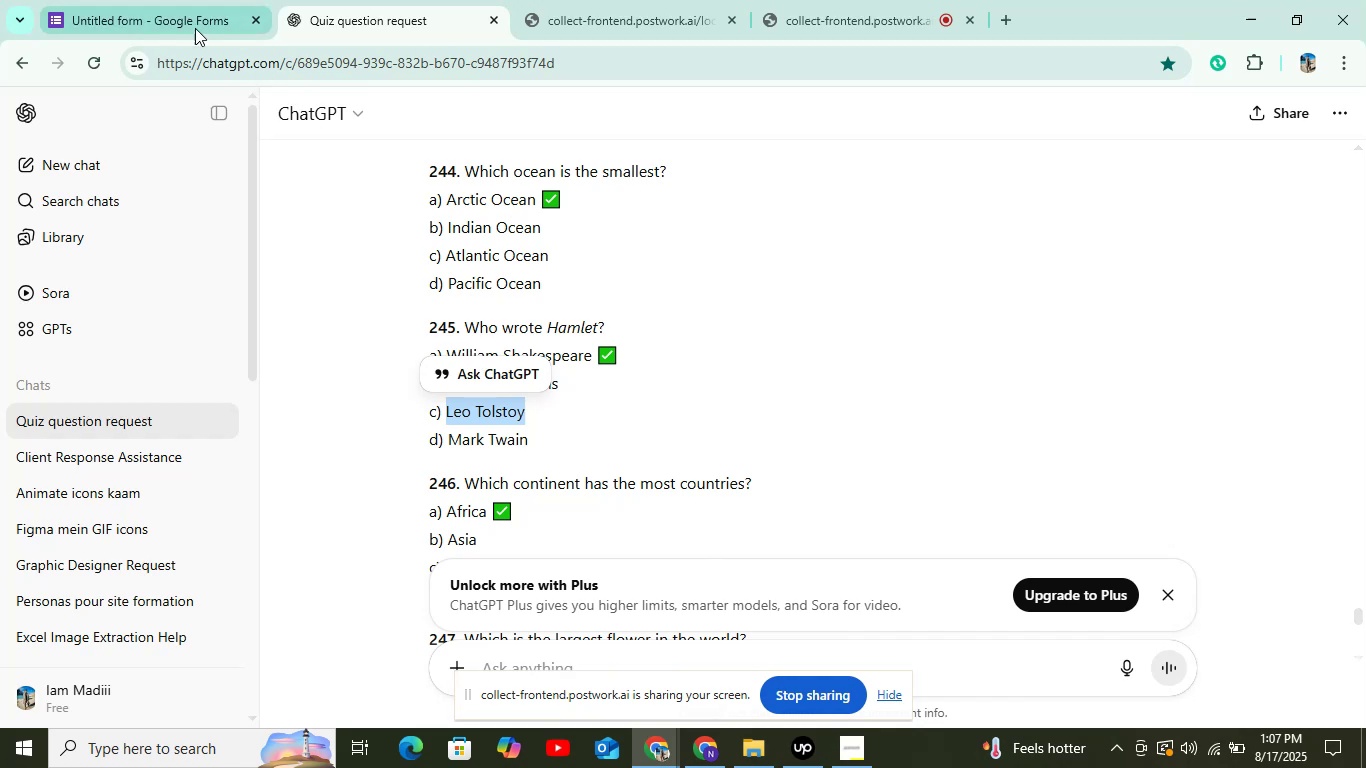 
left_click([195, 28])
 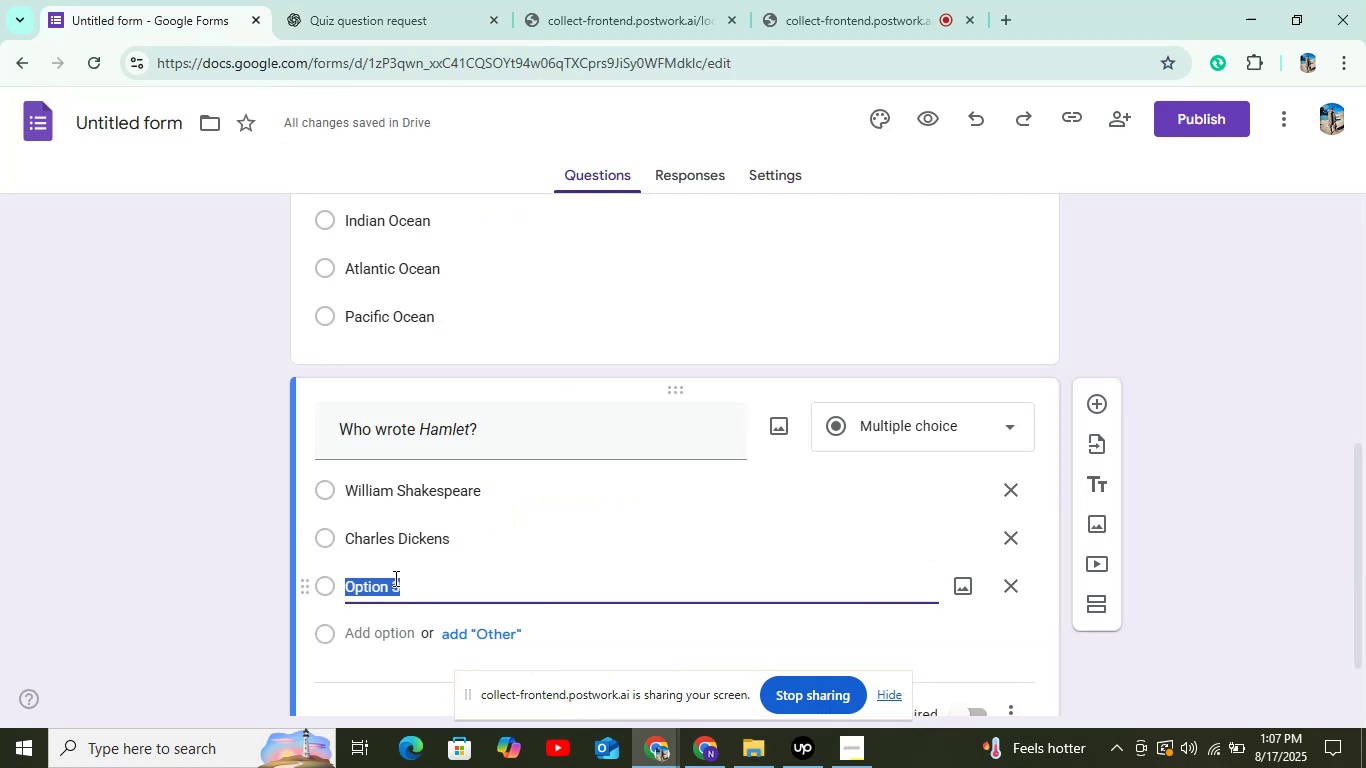 
right_click([394, 581])
 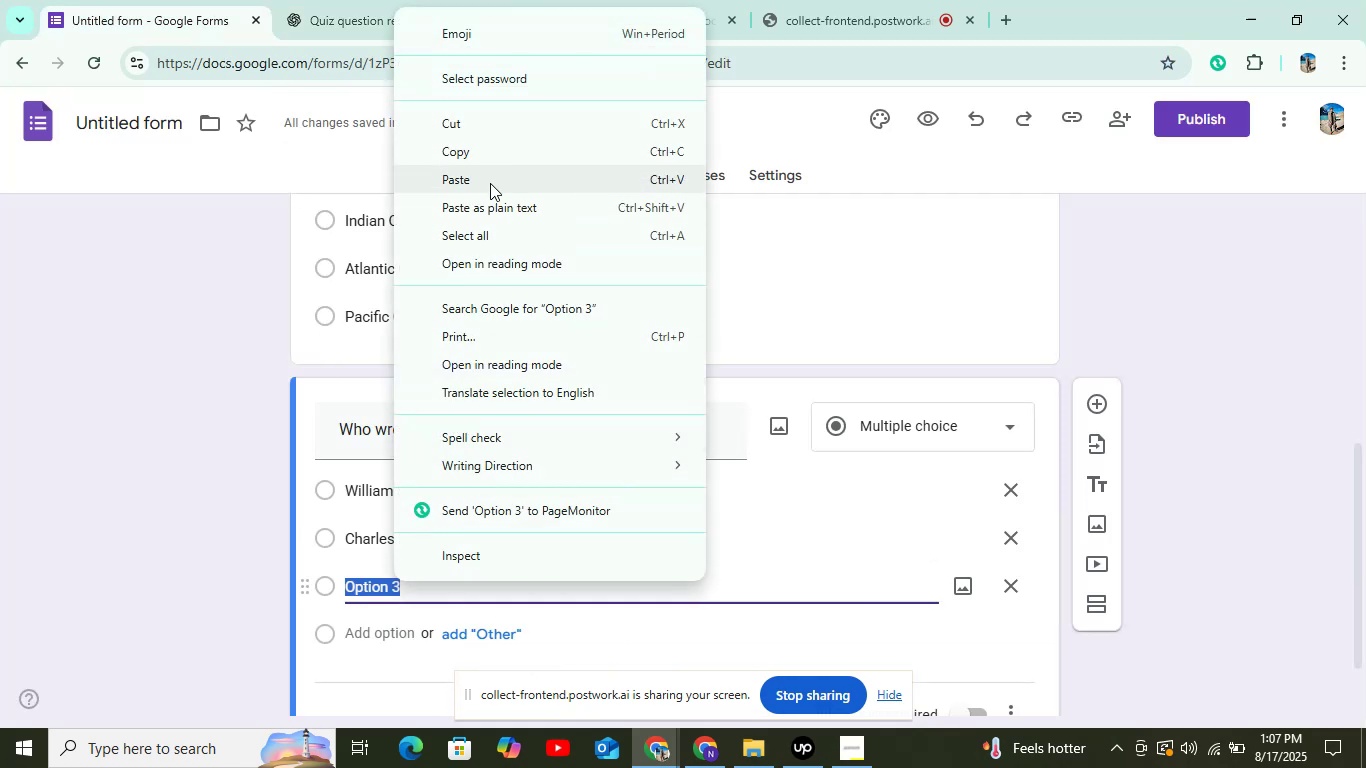 
left_click([489, 186])
 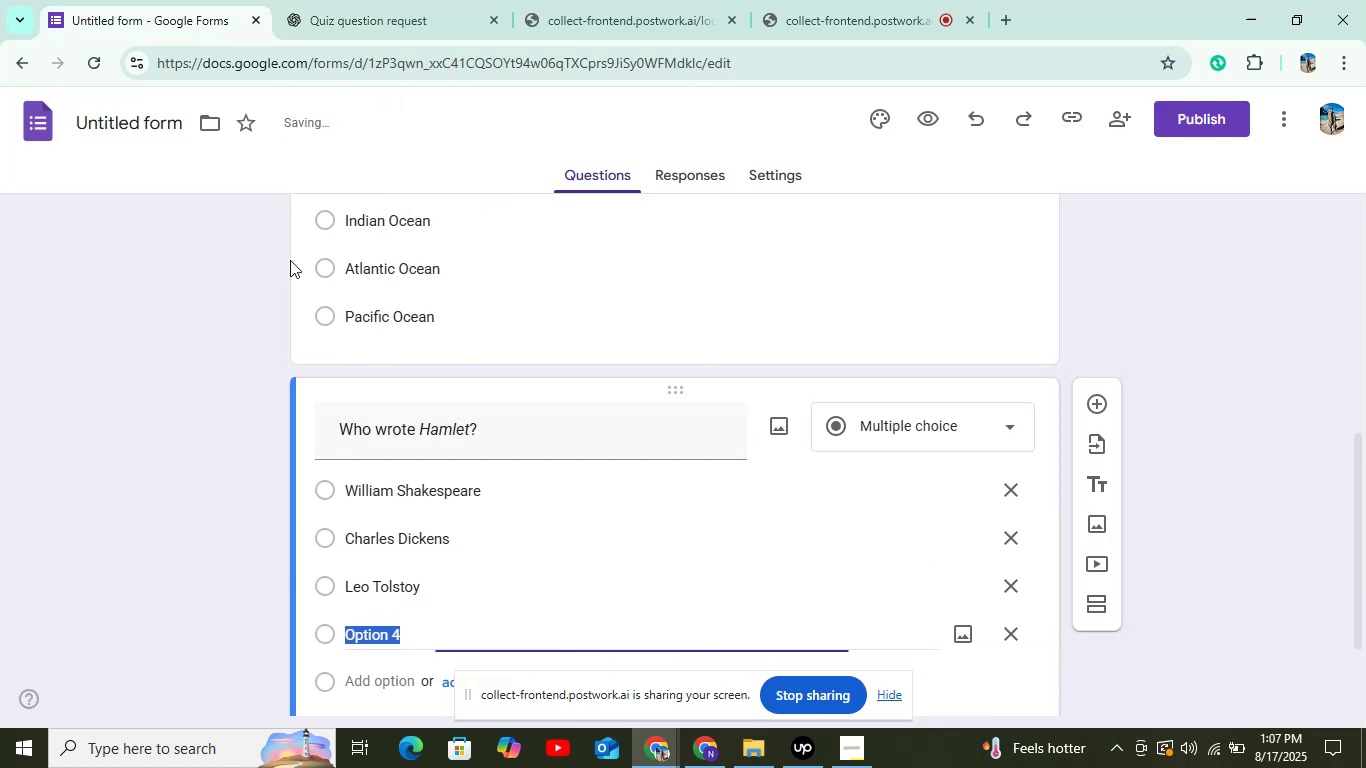 
left_click([342, 2])
 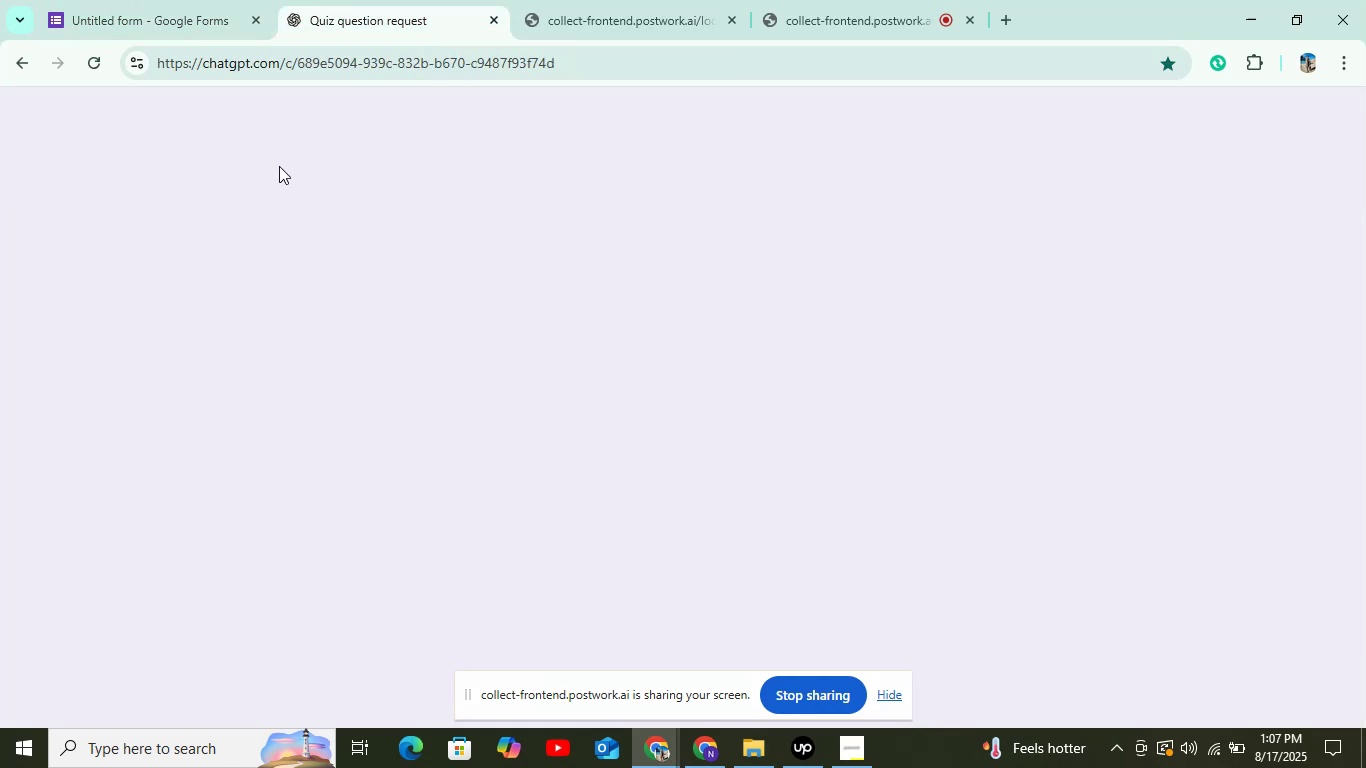 
mouse_move([268, 203])
 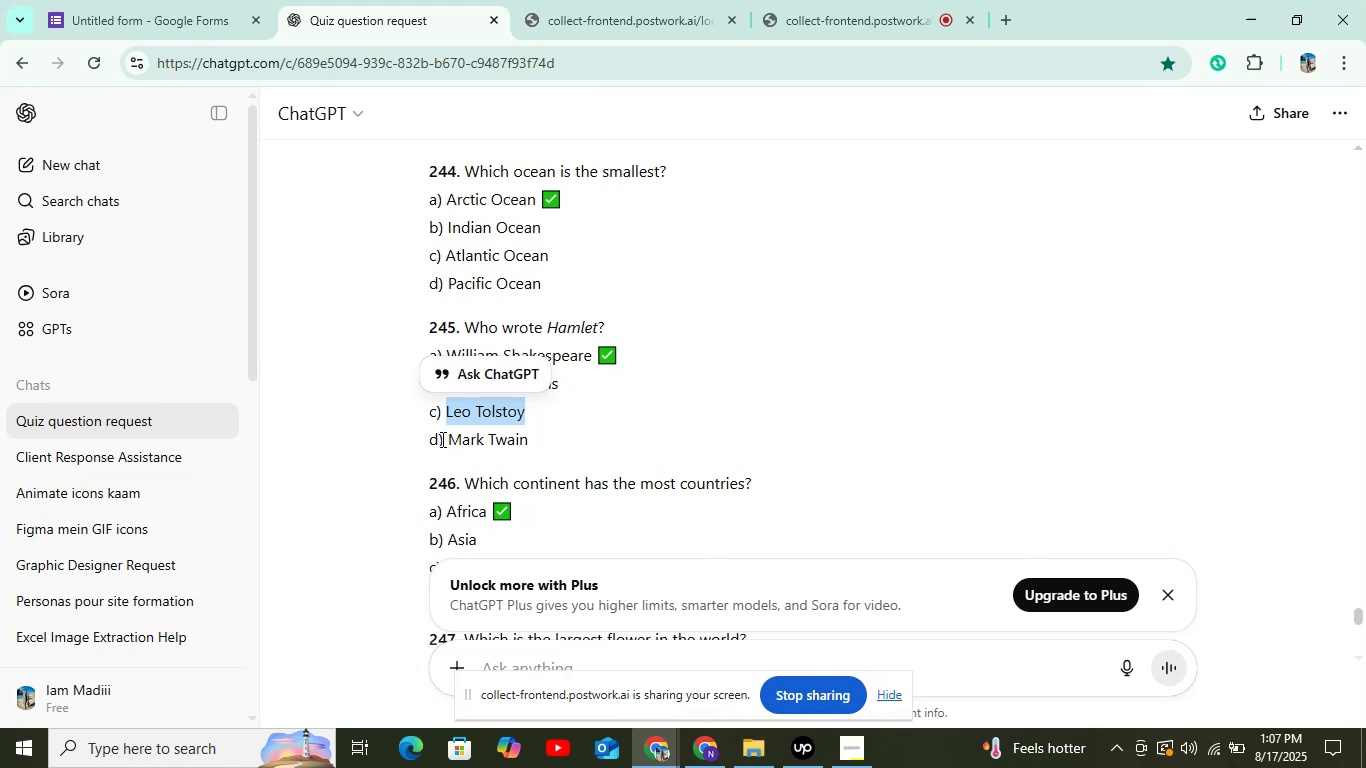 
left_click_drag(start_coordinate=[448, 438], to_coordinate=[555, 434])
 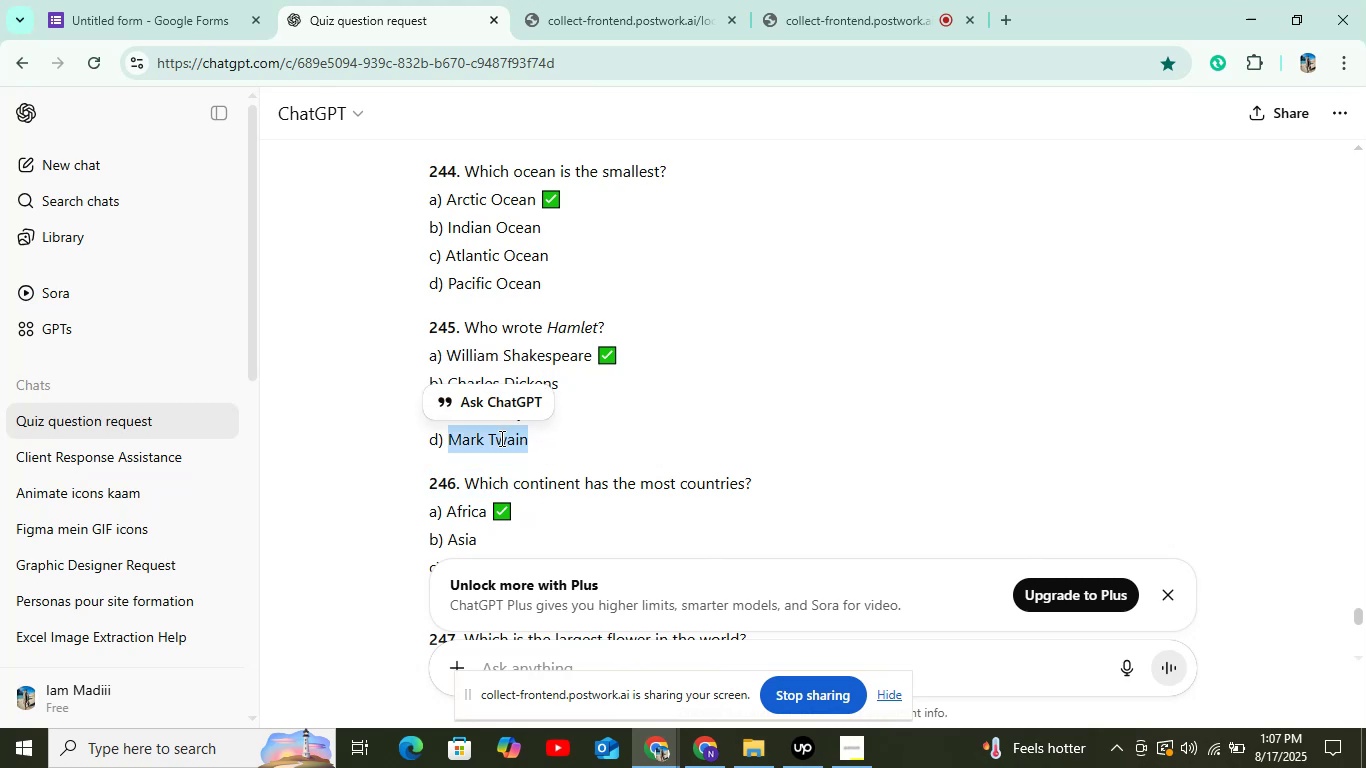 
right_click([495, 442])
 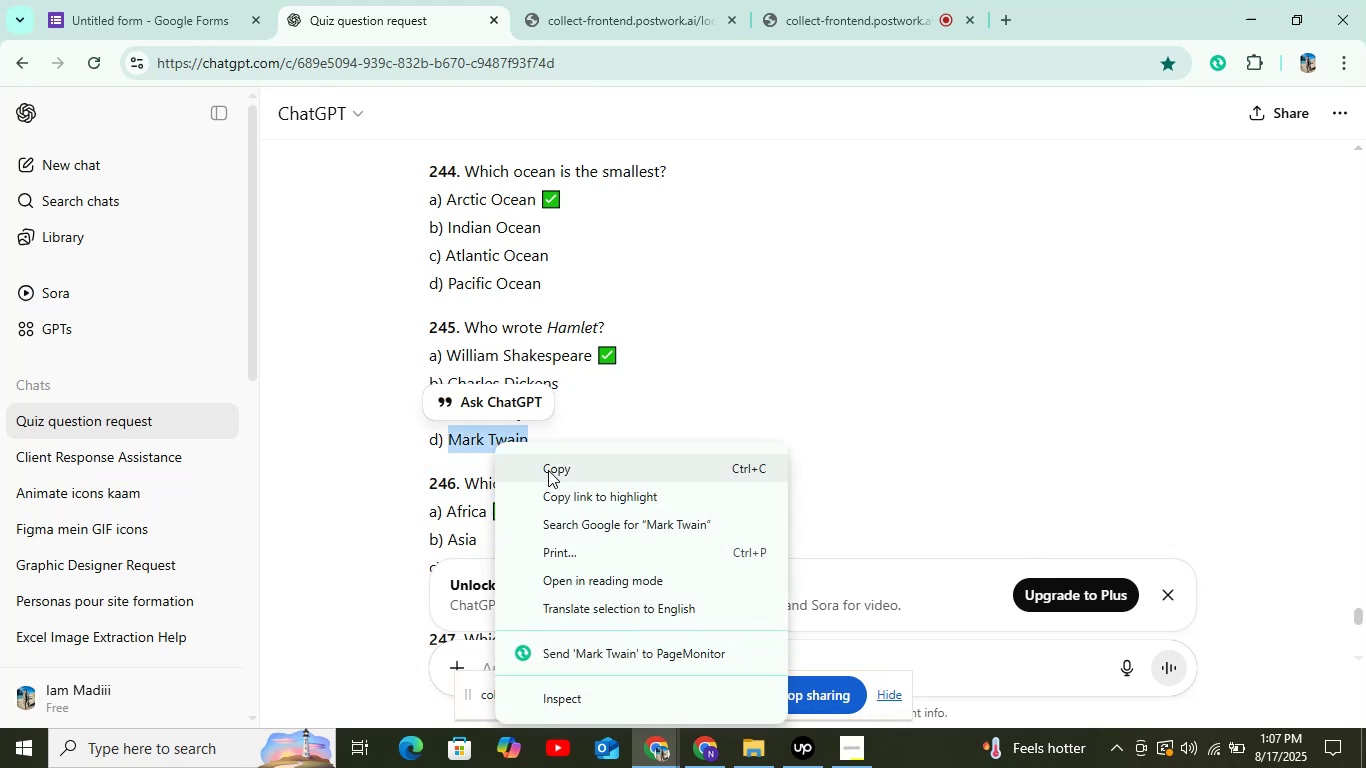 
left_click([548, 481])
 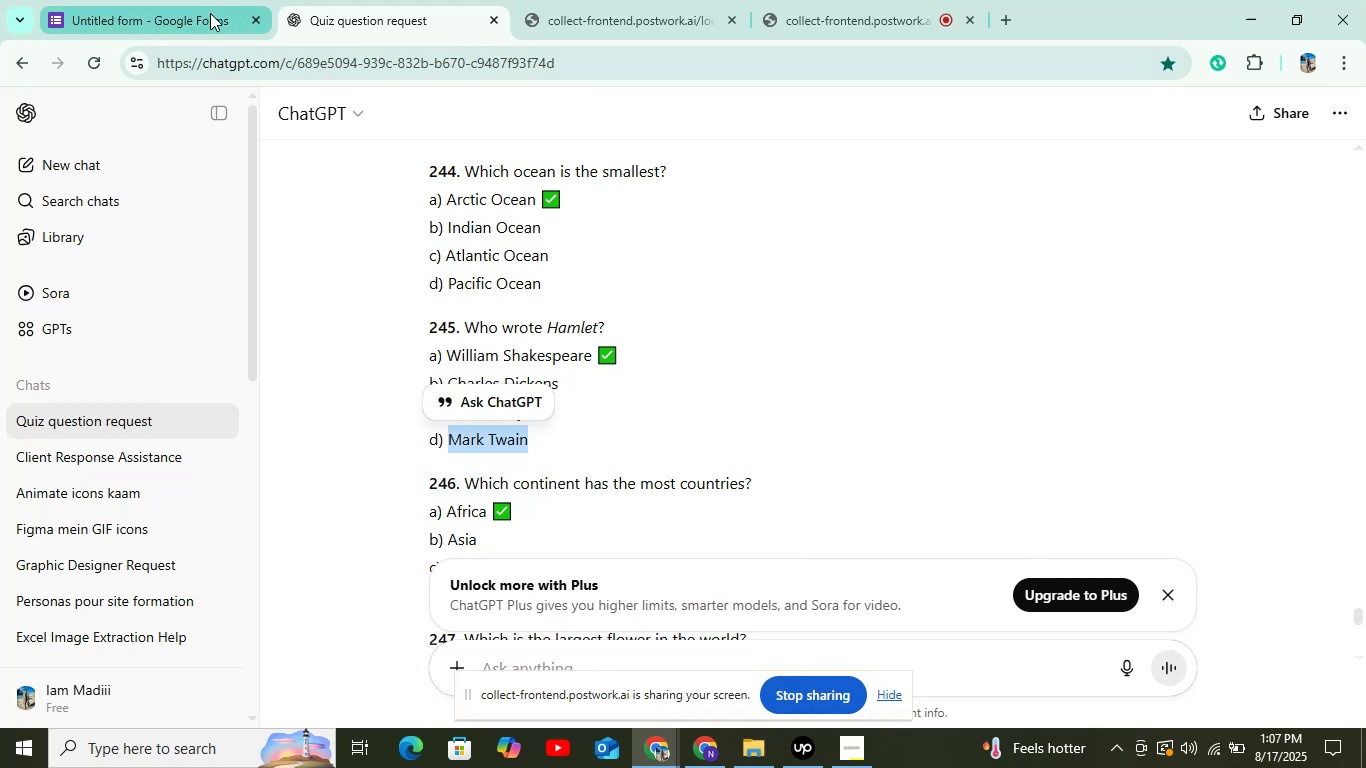 
left_click([210, 14])
 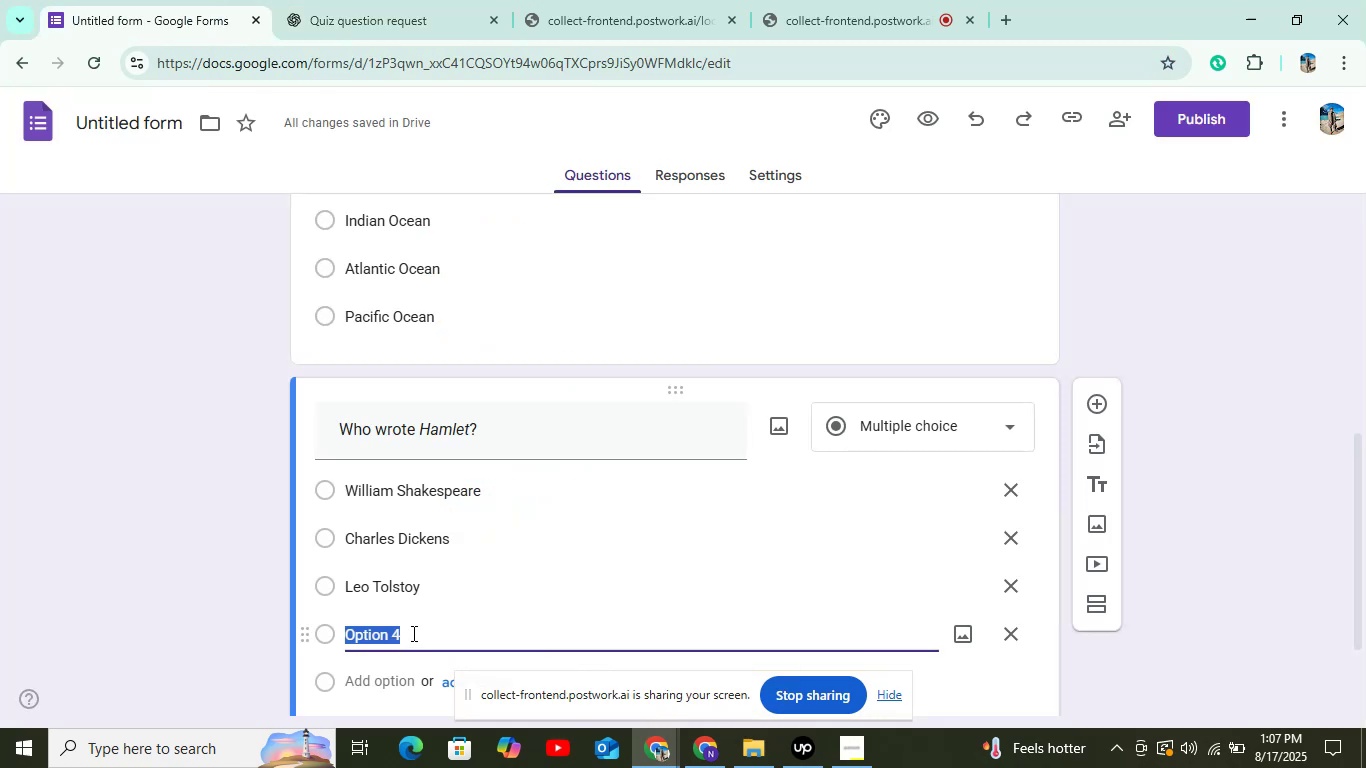 
right_click([408, 633])
 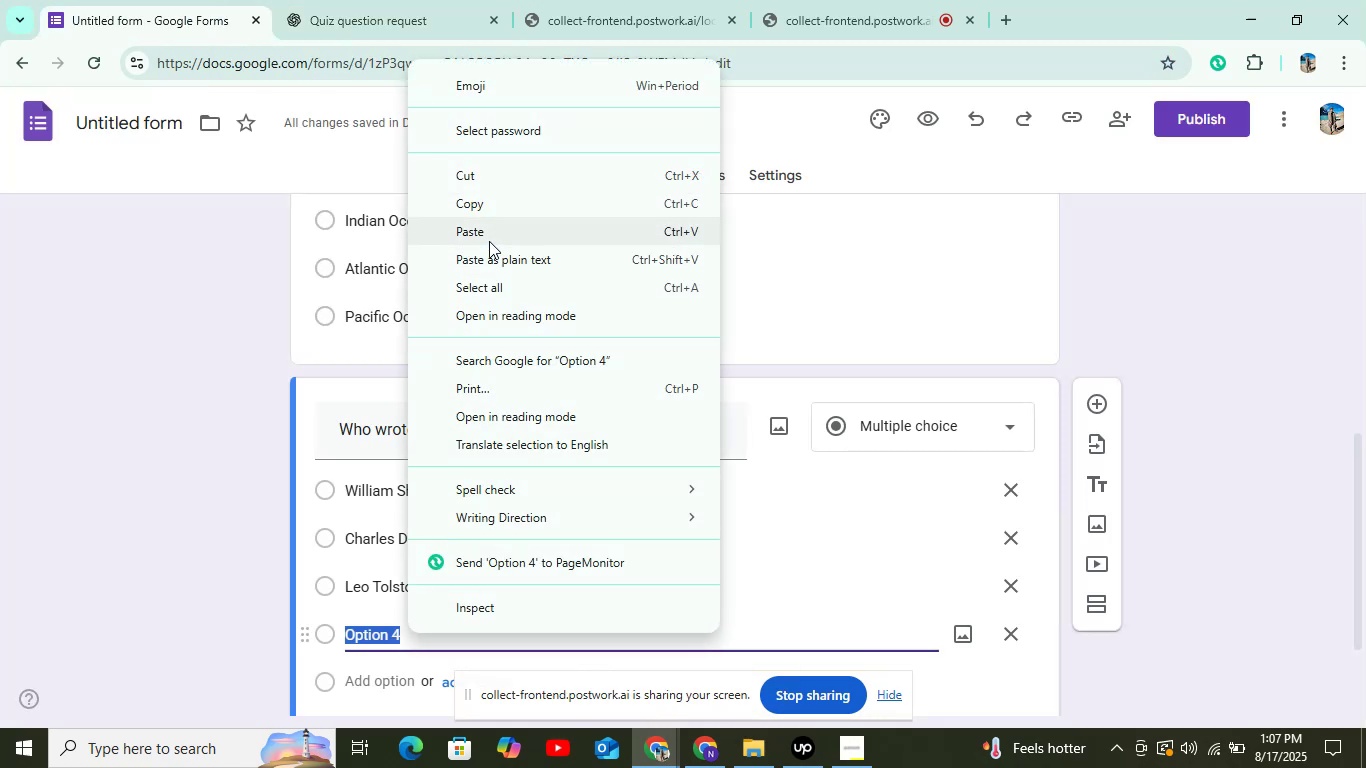 
left_click([489, 241])
 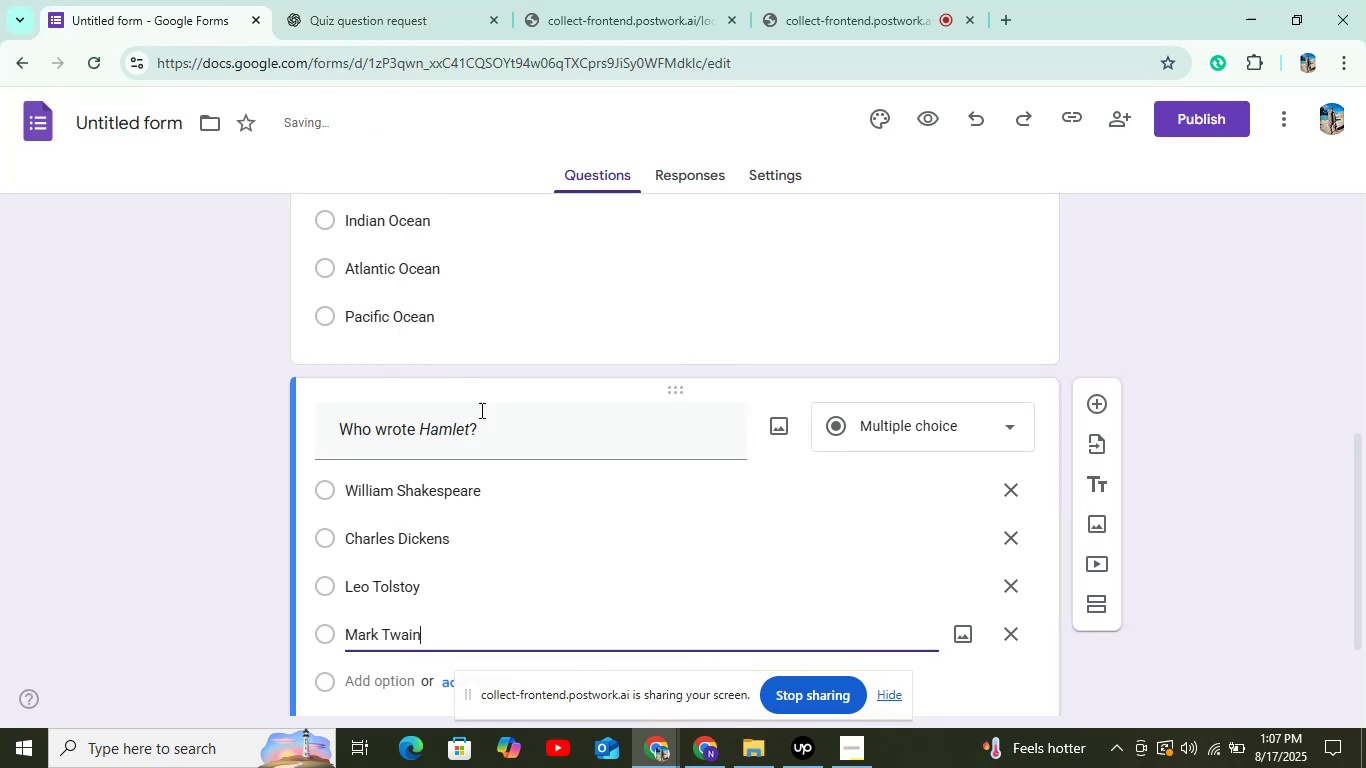 
scroll: coordinate [483, 468], scroll_direction: down, amount: 2.0
 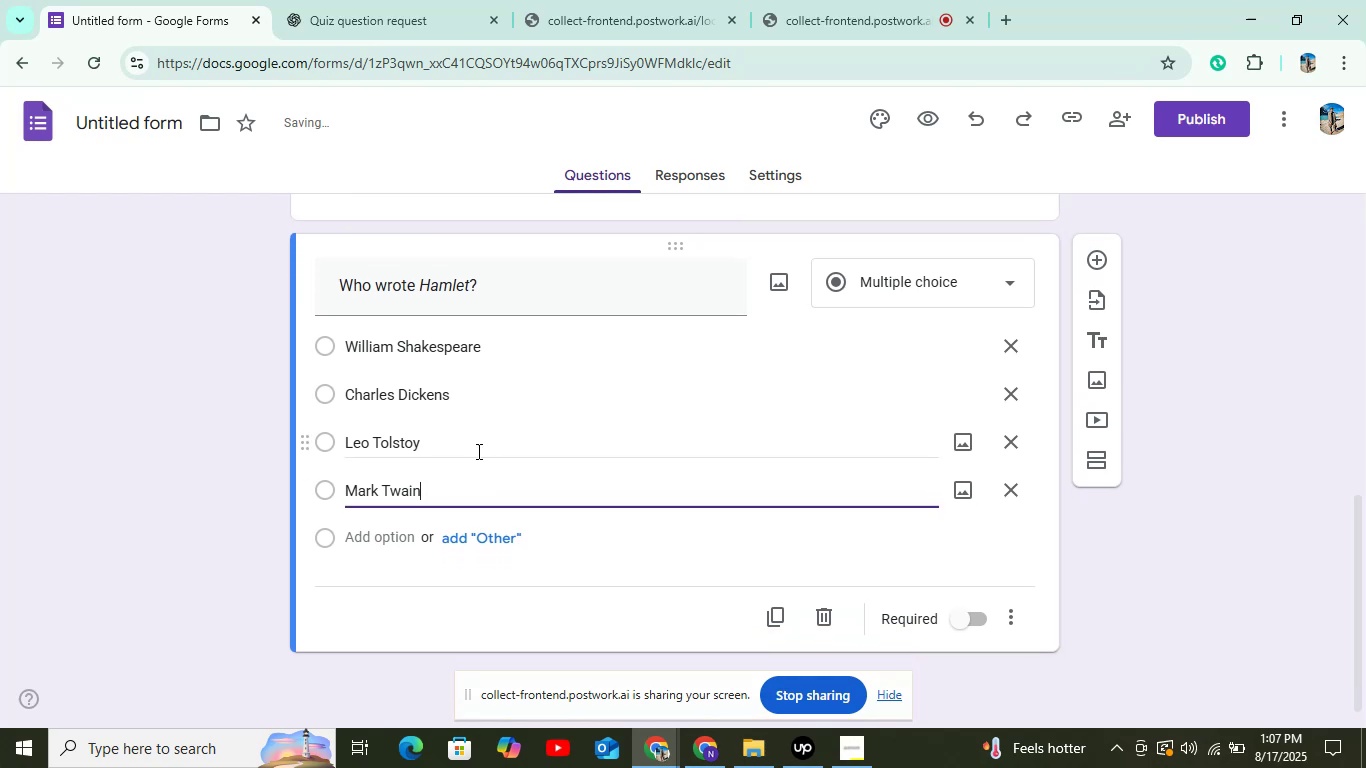 
scroll: coordinate [488, 444], scroll_direction: up, amount: 2.0
 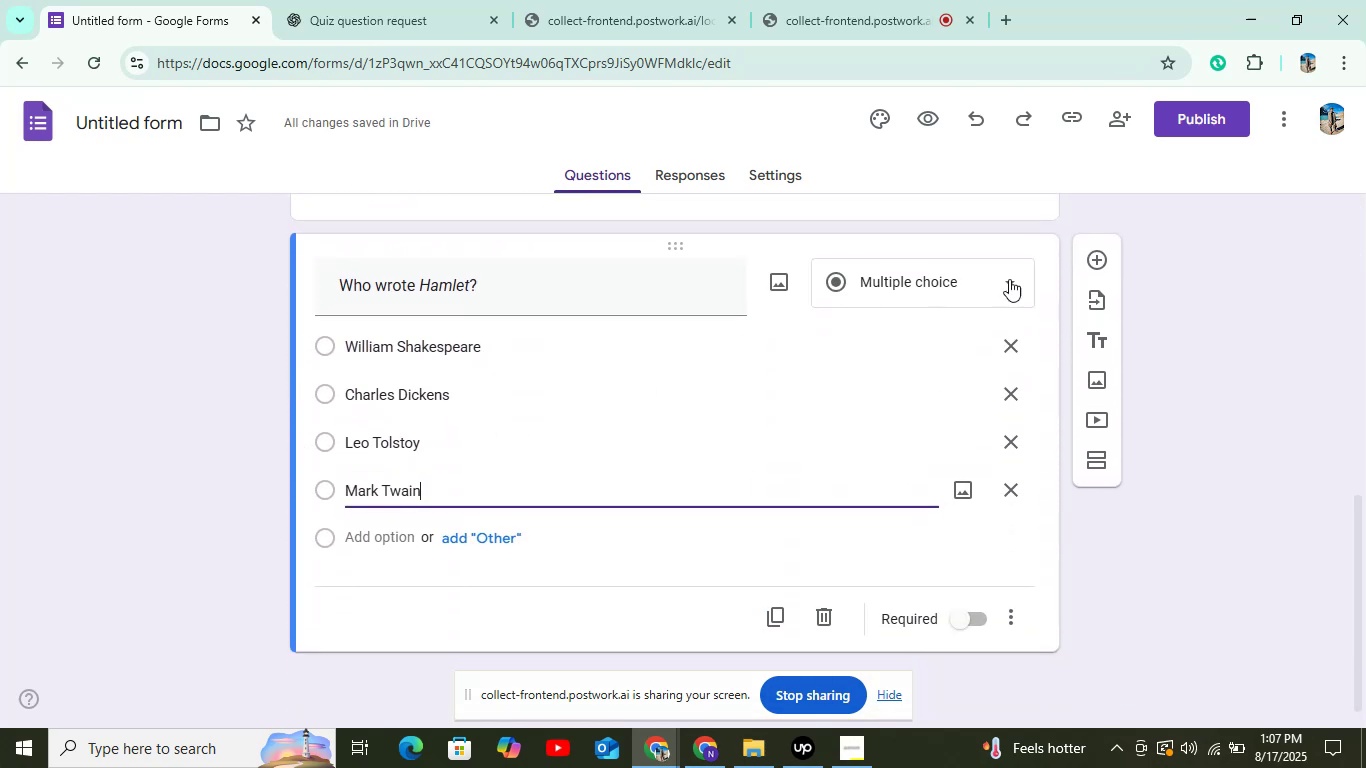 
mouse_move([1025, 259])
 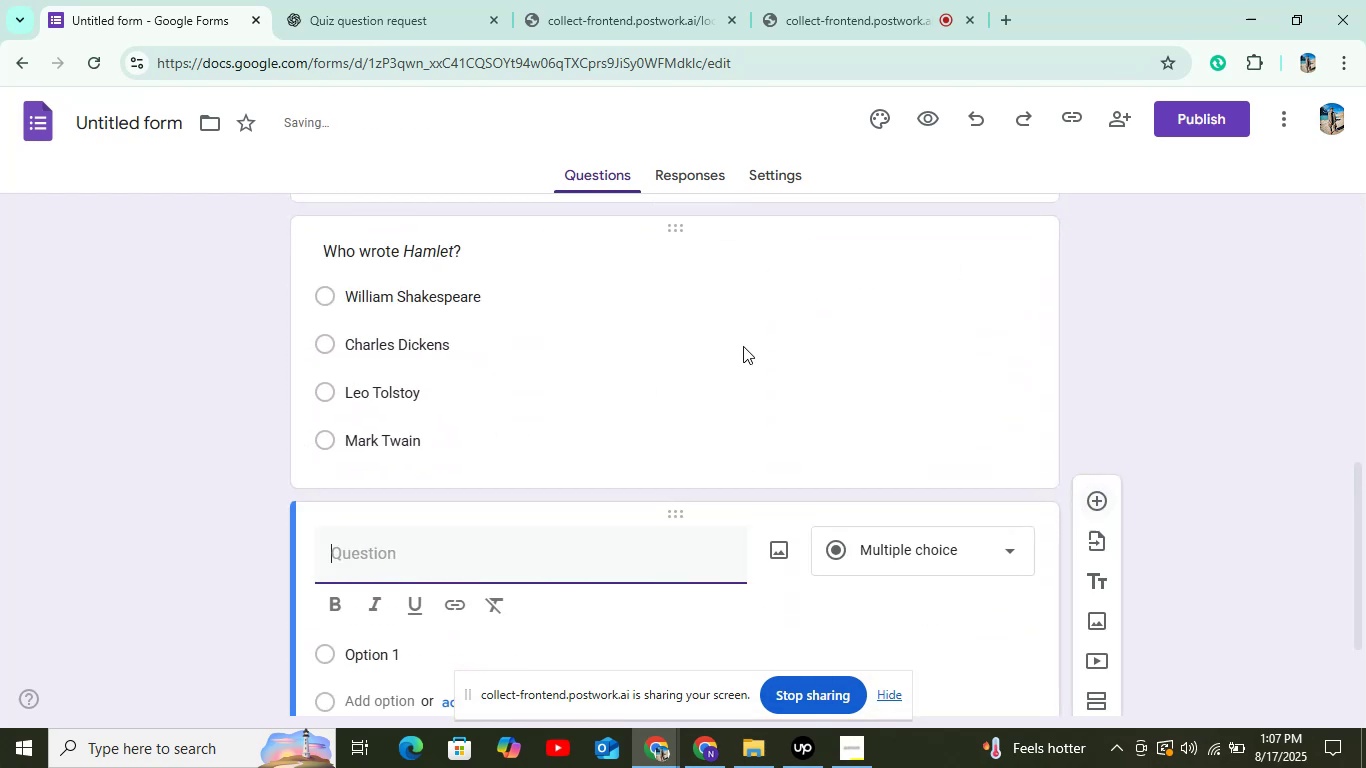 
scroll: coordinate [740, 347], scroll_direction: down, amount: 1.0
 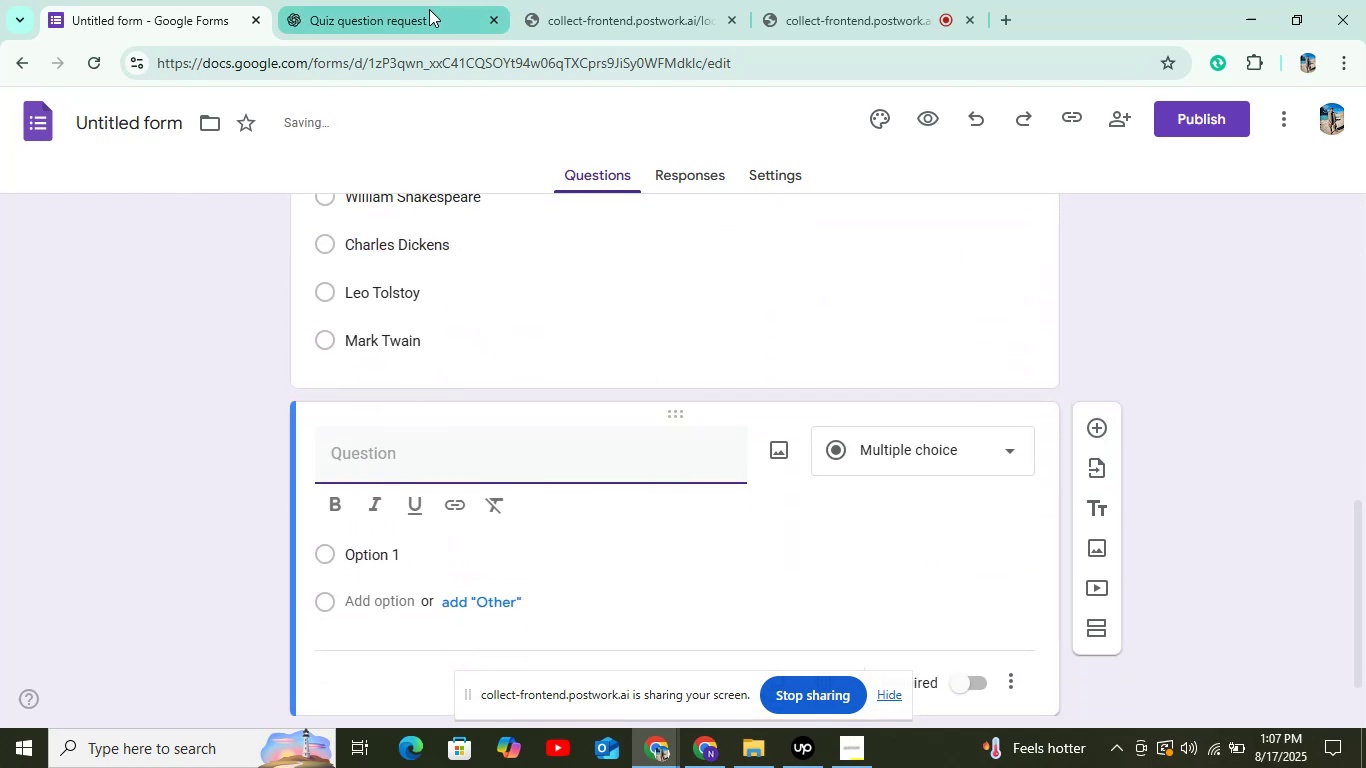 
left_click([429, 9])
 